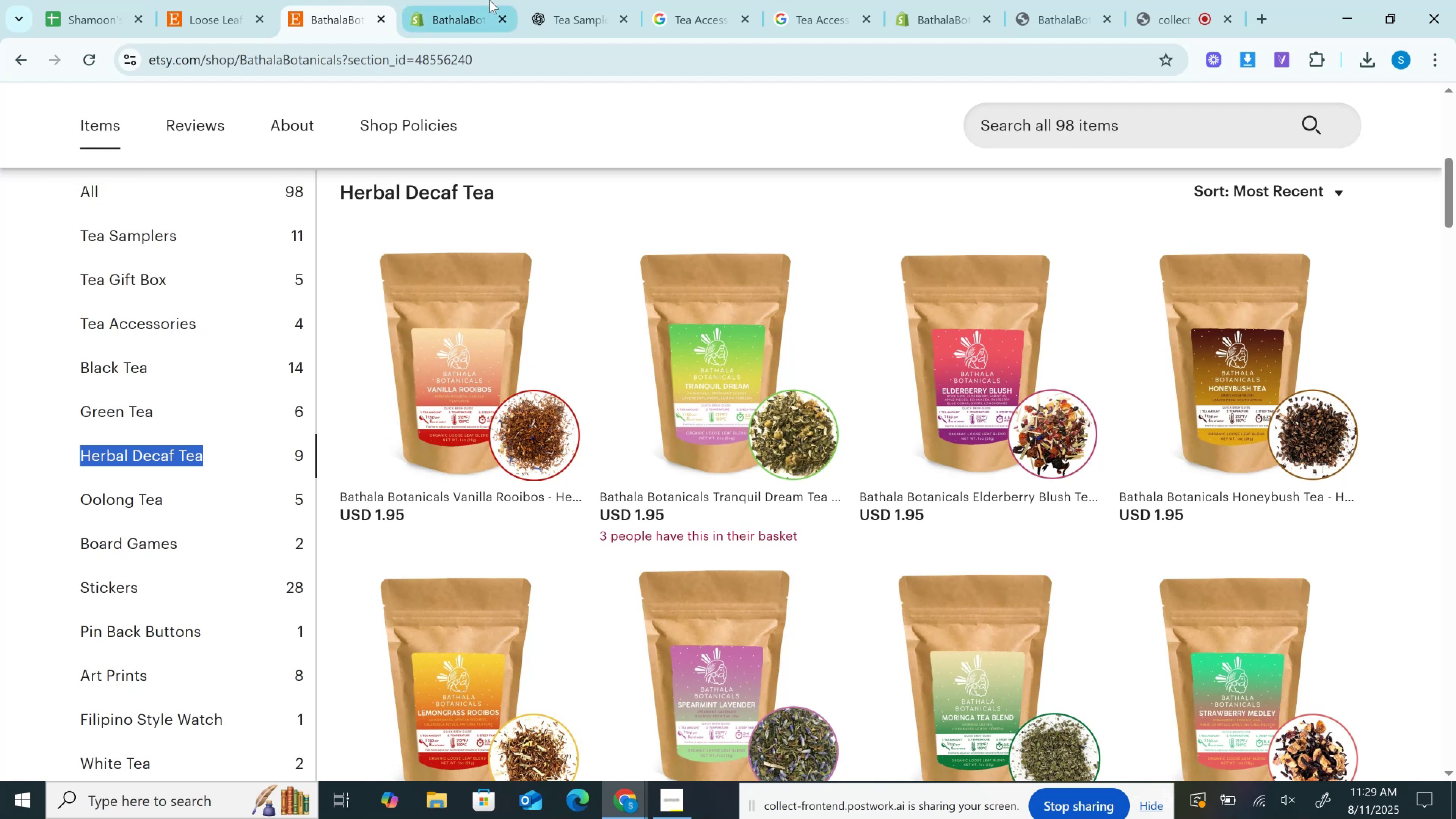 
left_click([490, 0])
 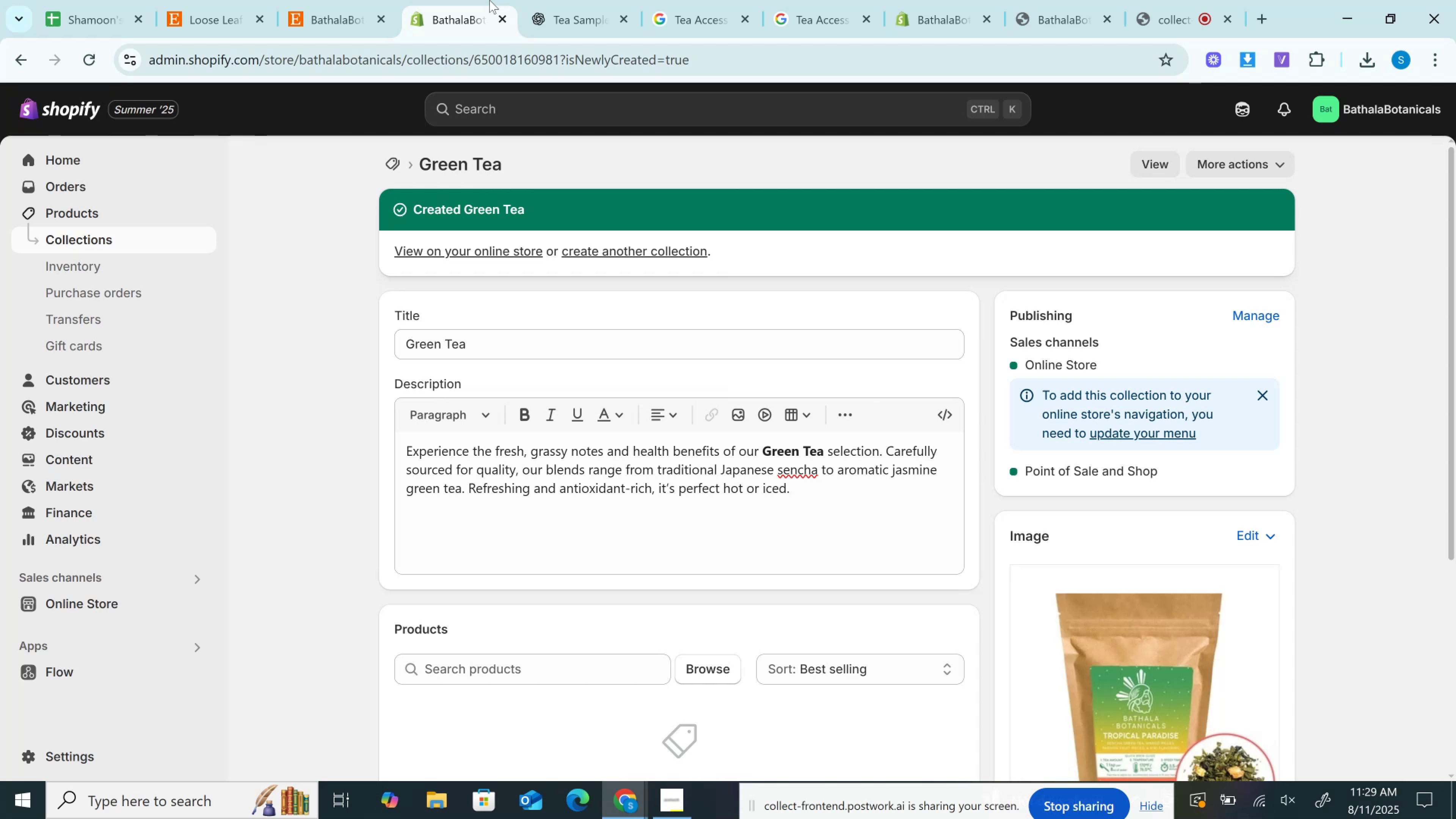 
wait(18.82)
 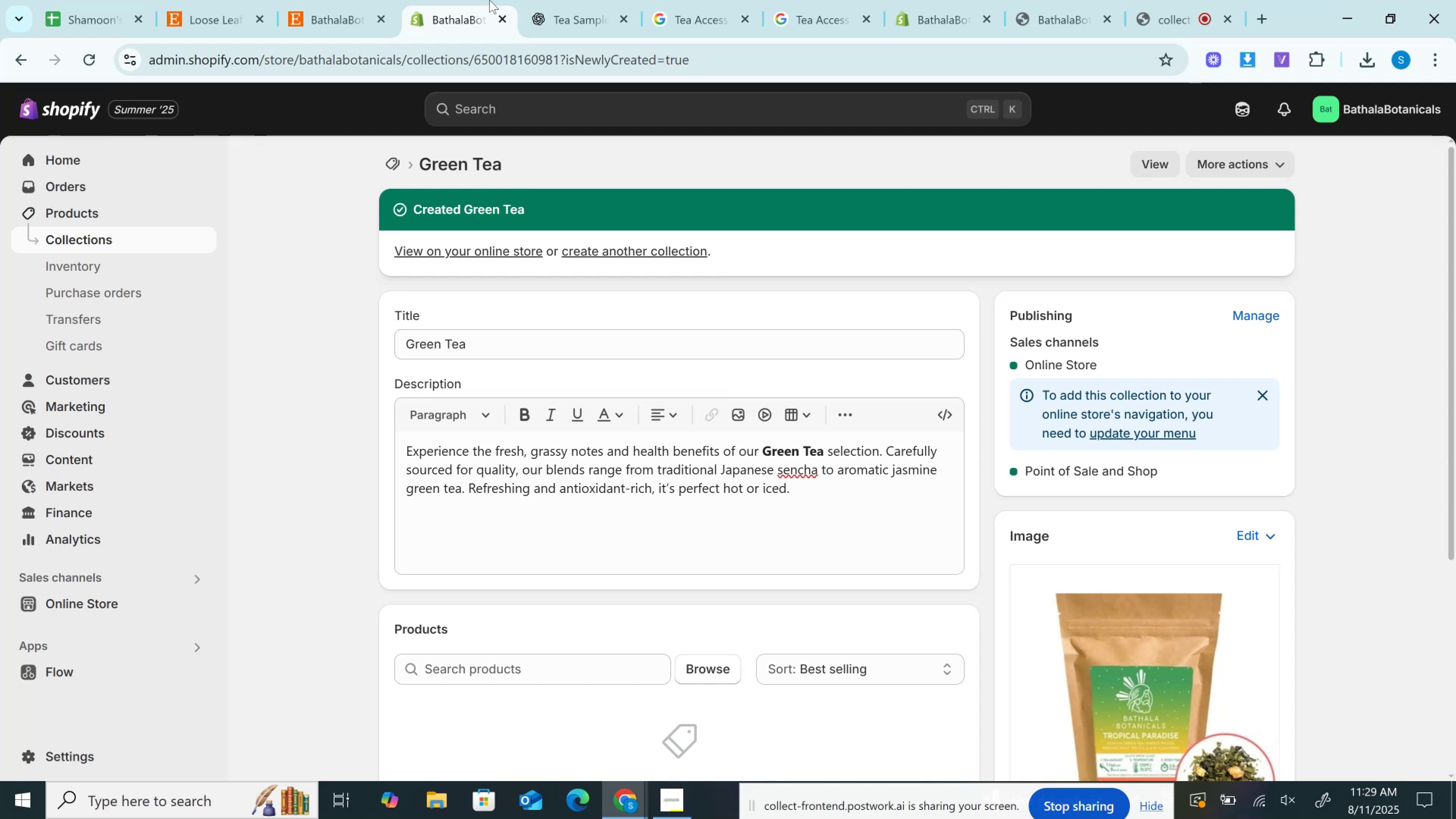 
left_click([642, 253])
 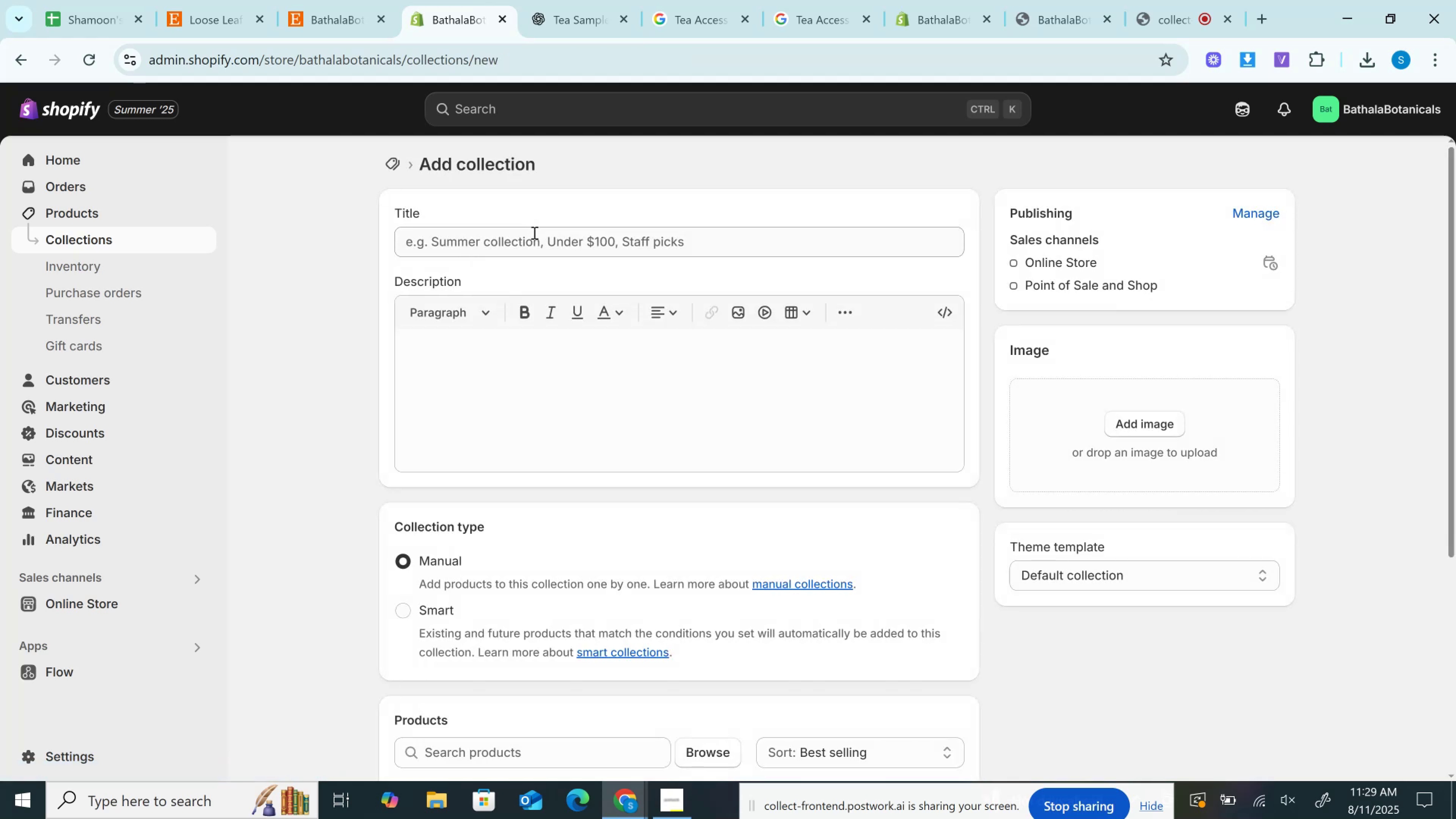 
left_click([533, 238])
 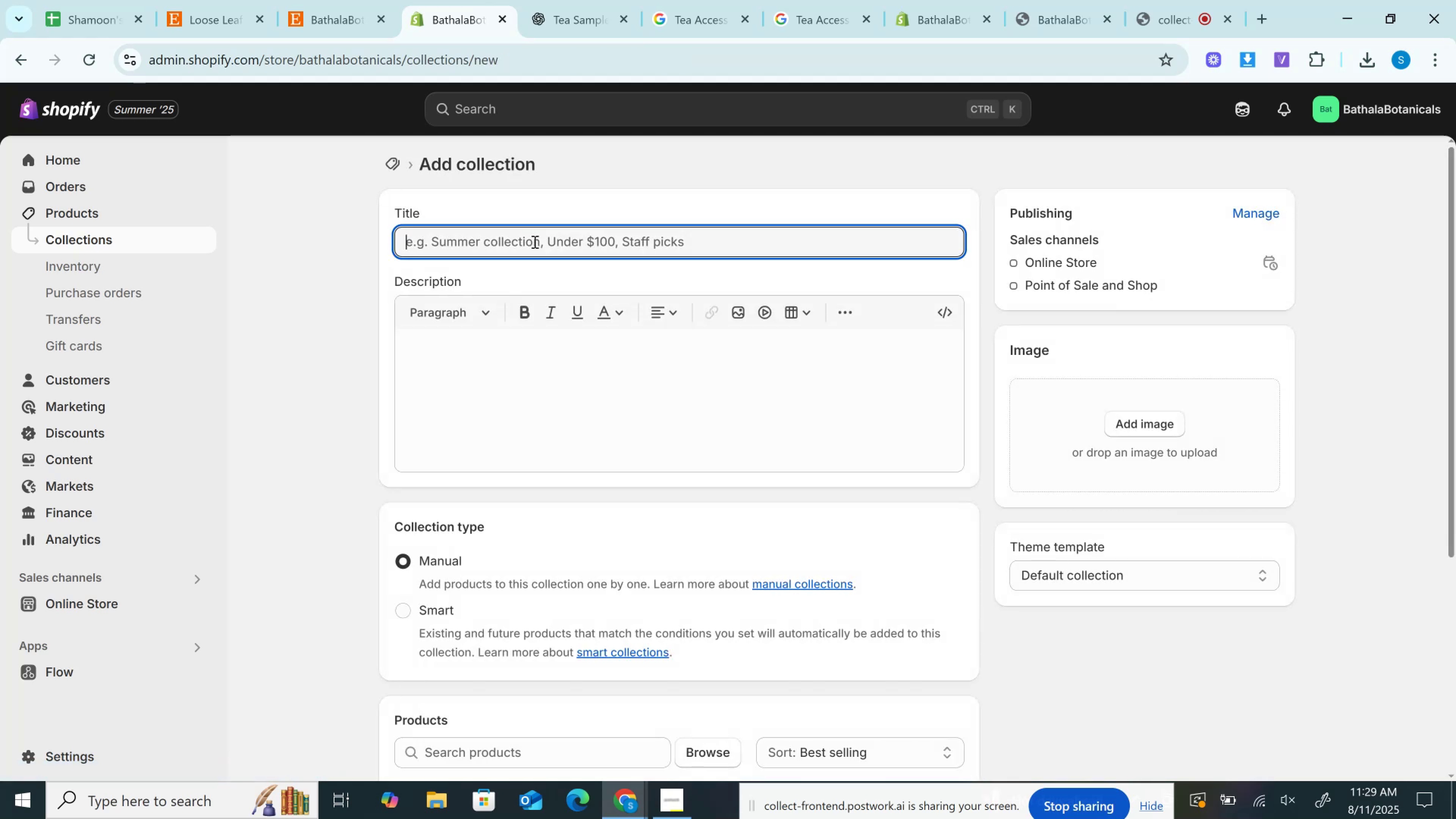 
key(Control+V)
 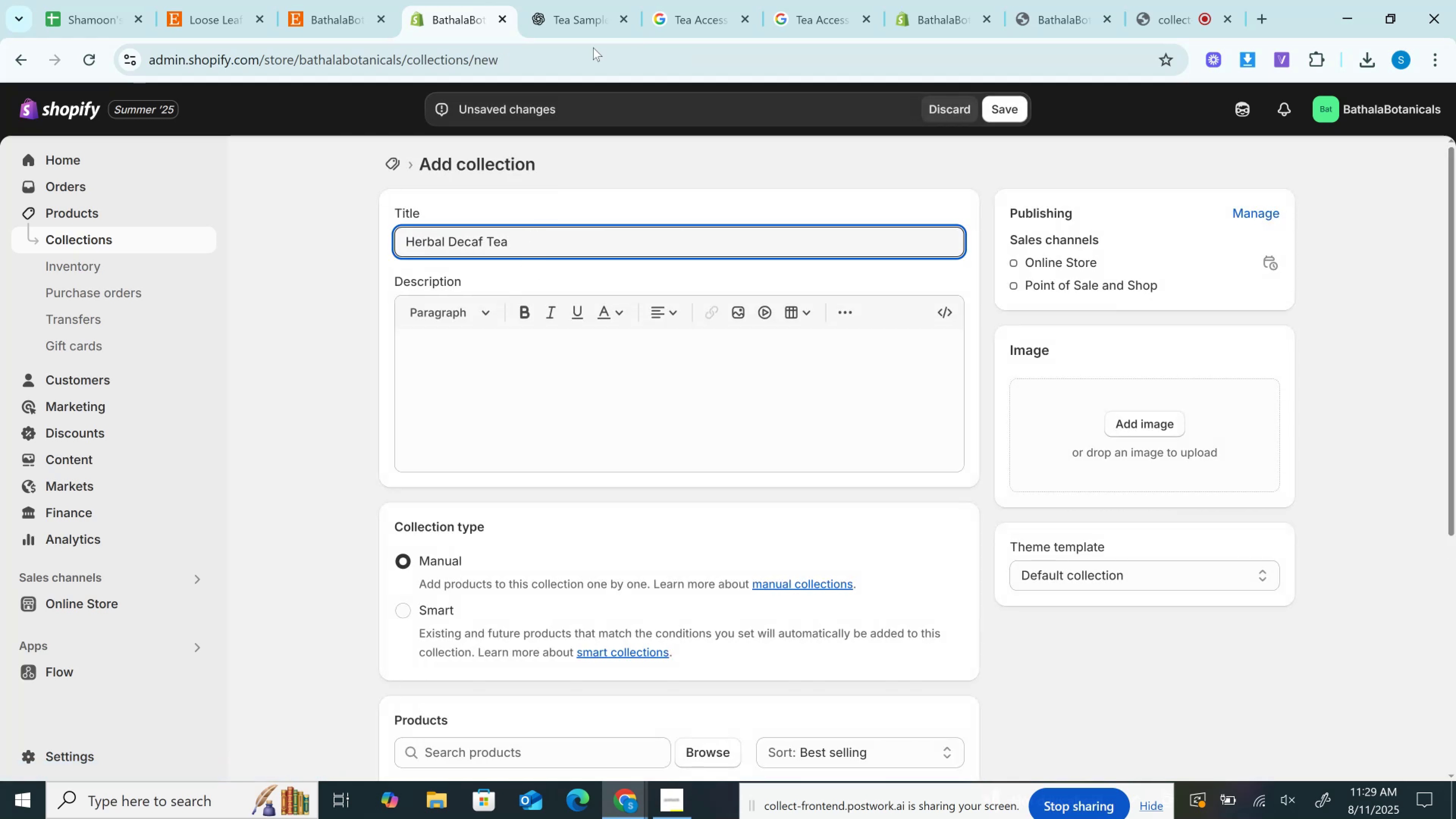 
left_click([601, 0])
 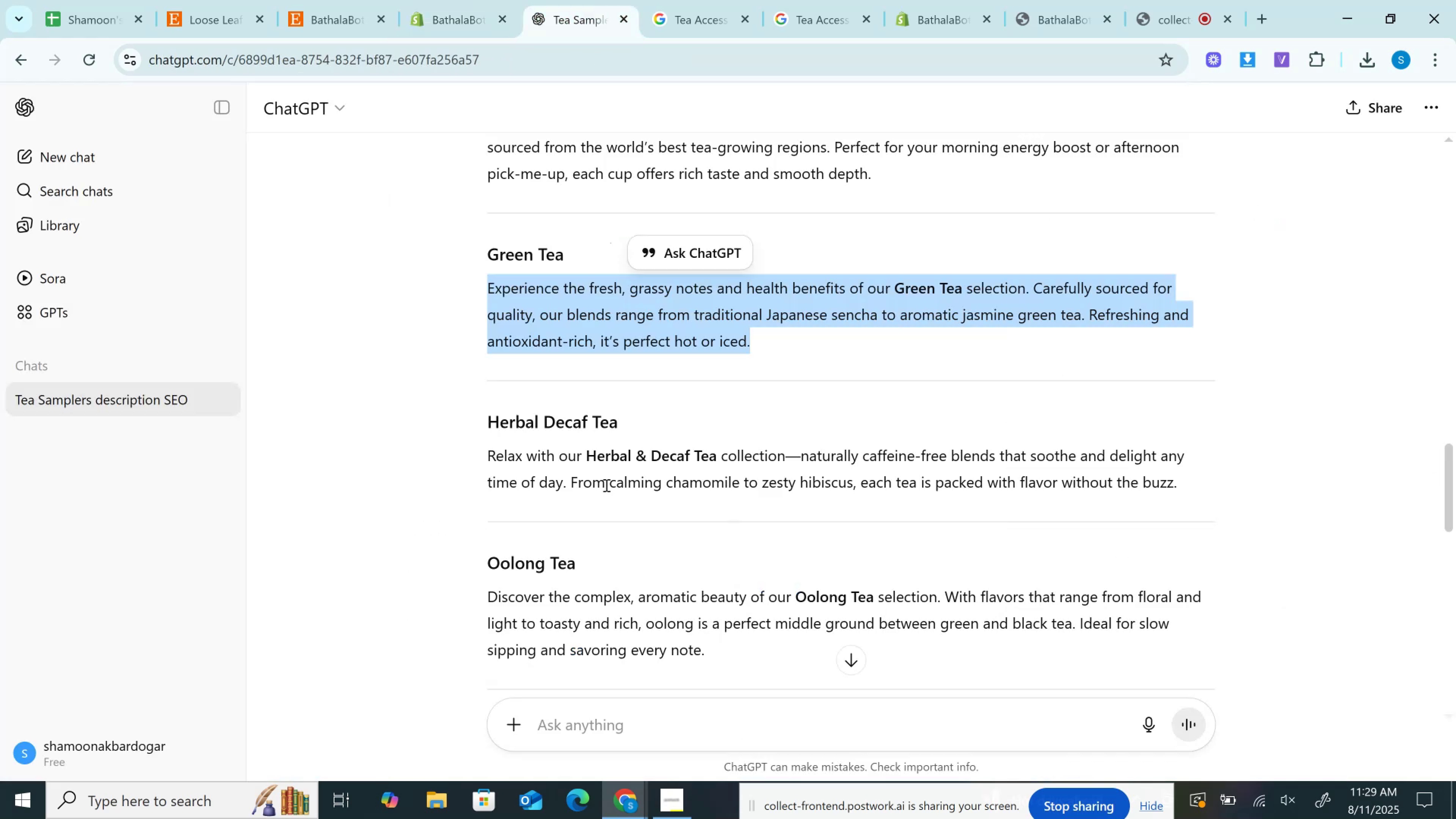 
scroll: coordinate [606, 486], scroll_direction: down, amount: 3.0
 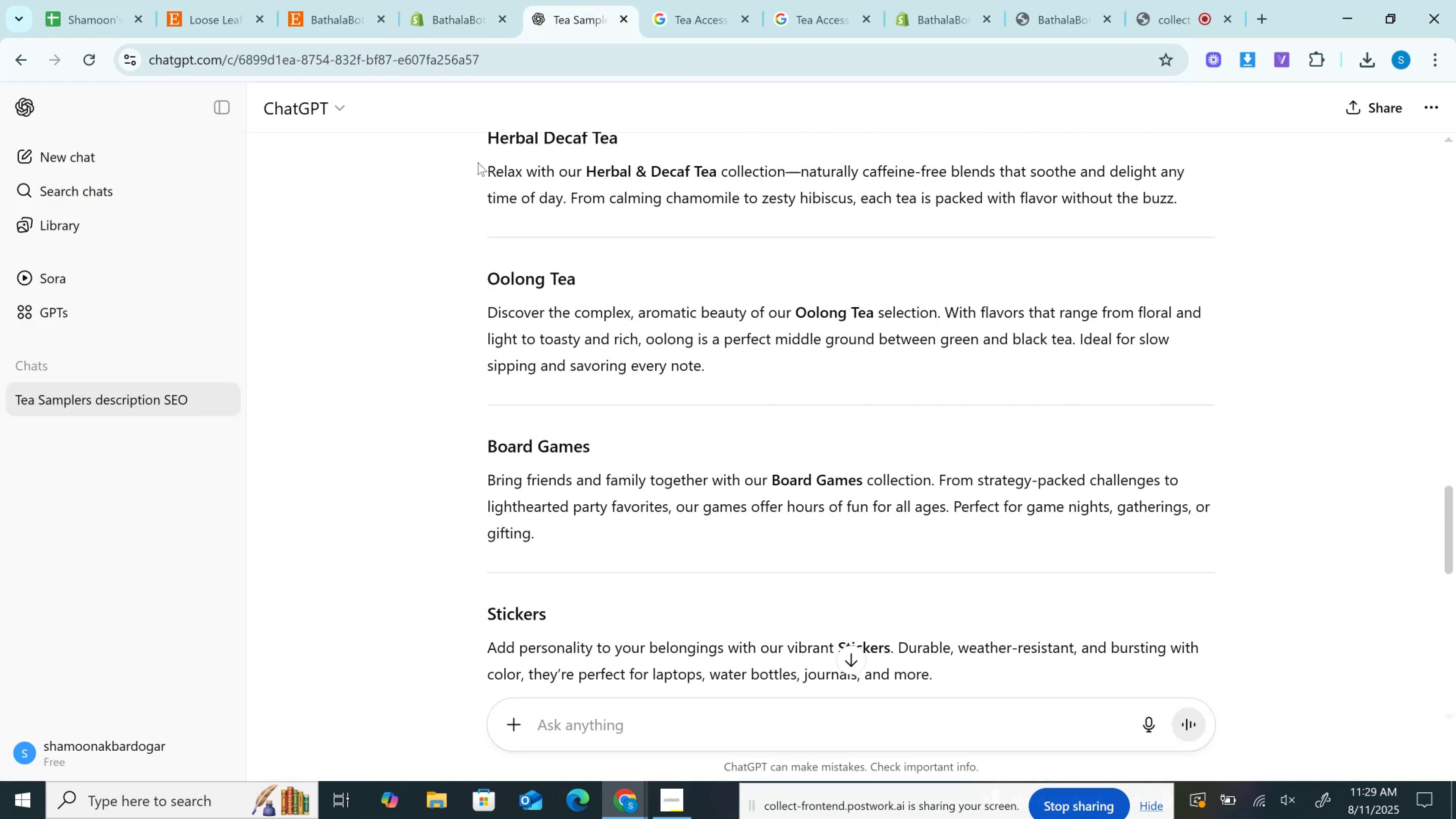 
left_click_drag(start_coordinate=[482, 162], to_coordinate=[1202, 212])
 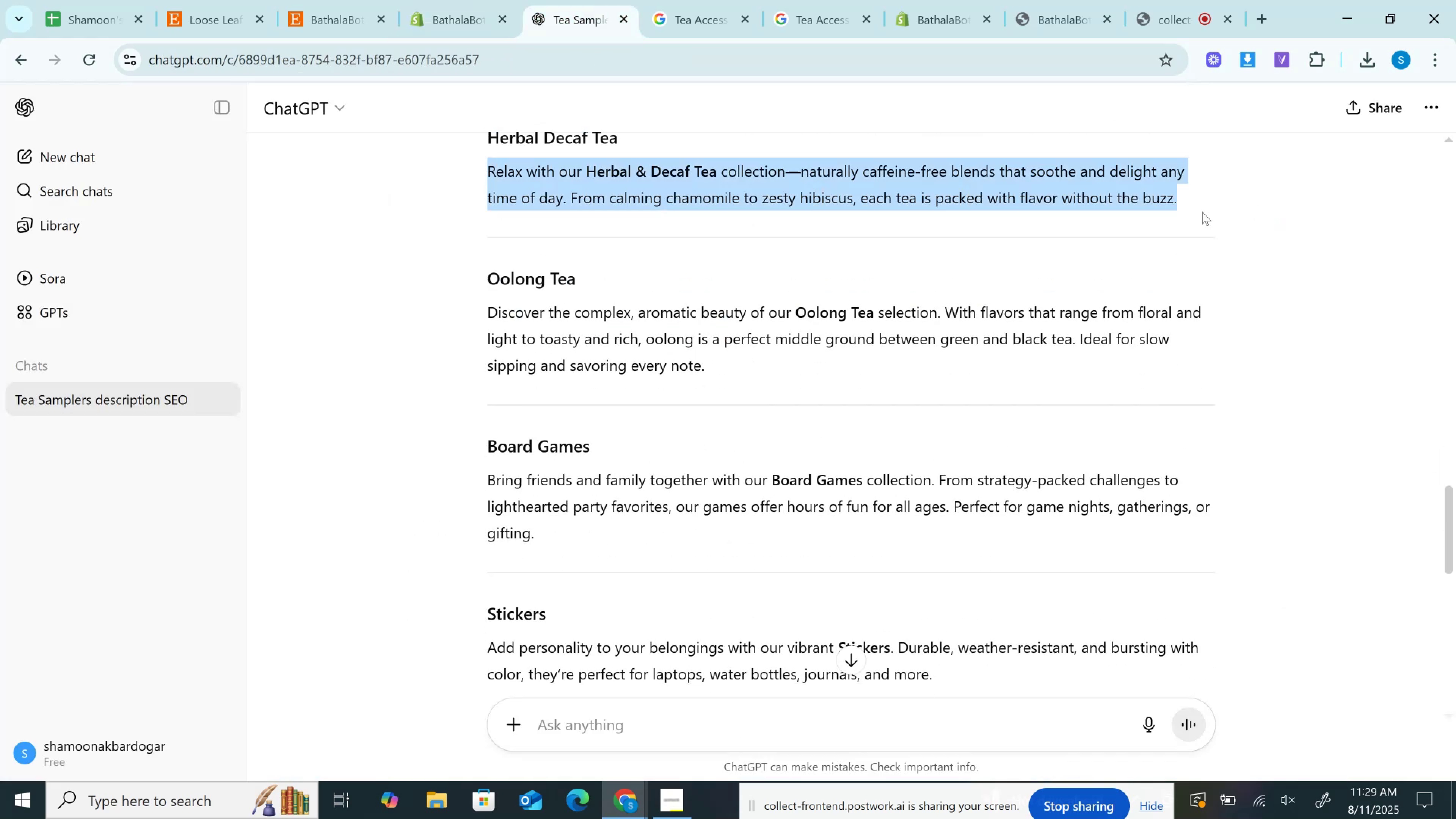 
key(Control+C)
 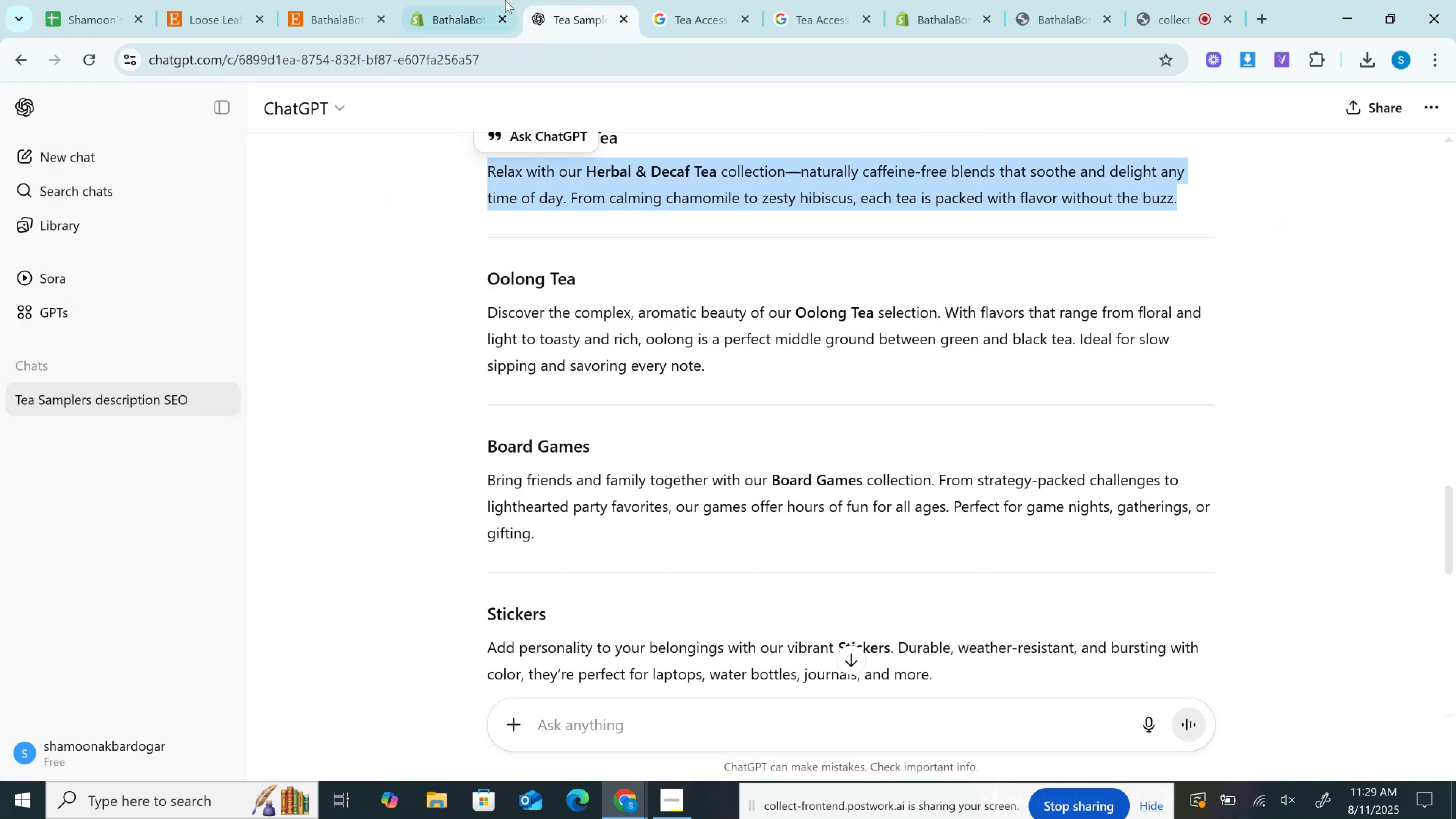 
left_click([504, 0])
 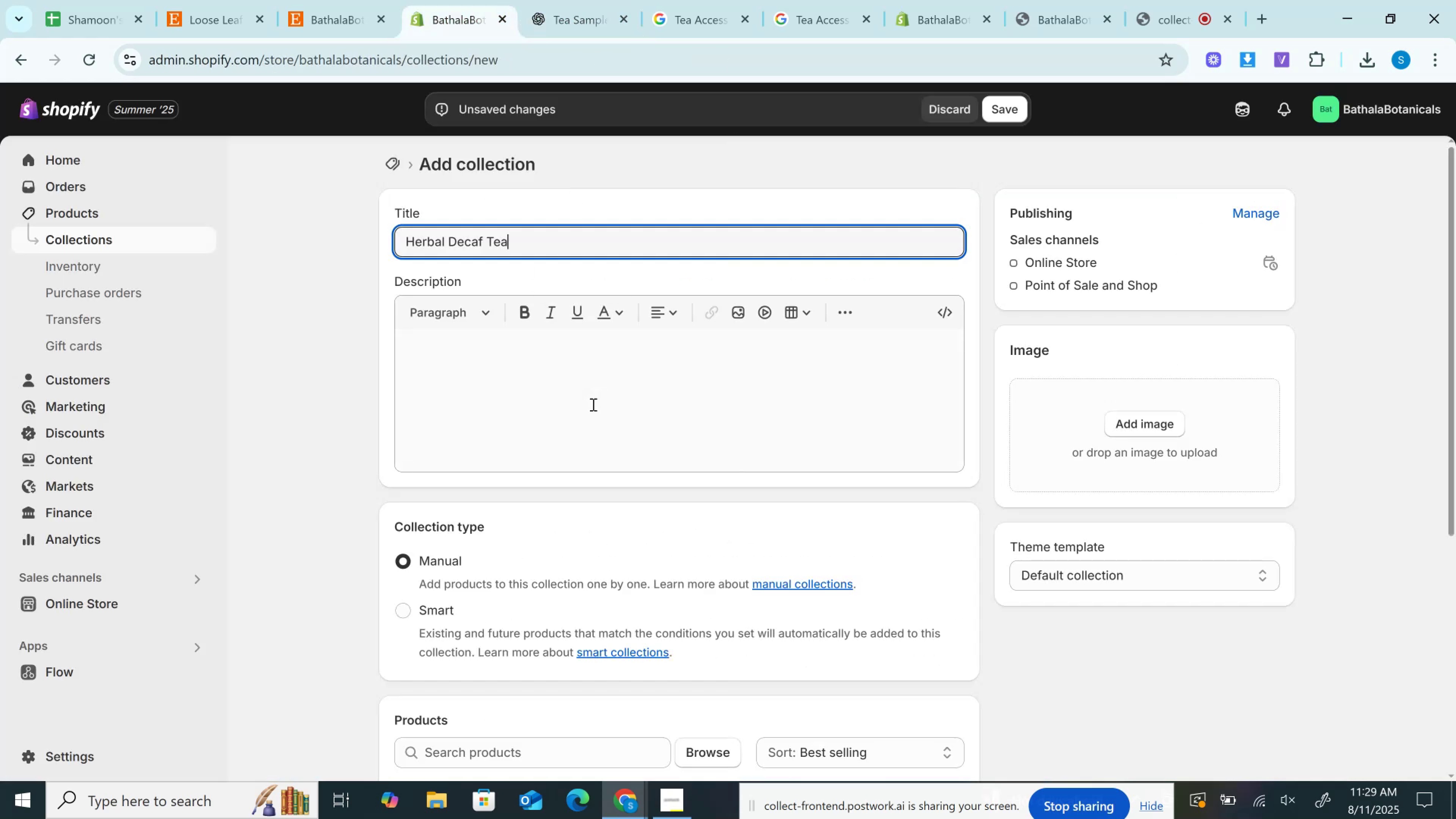 
left_click([595, 404])
 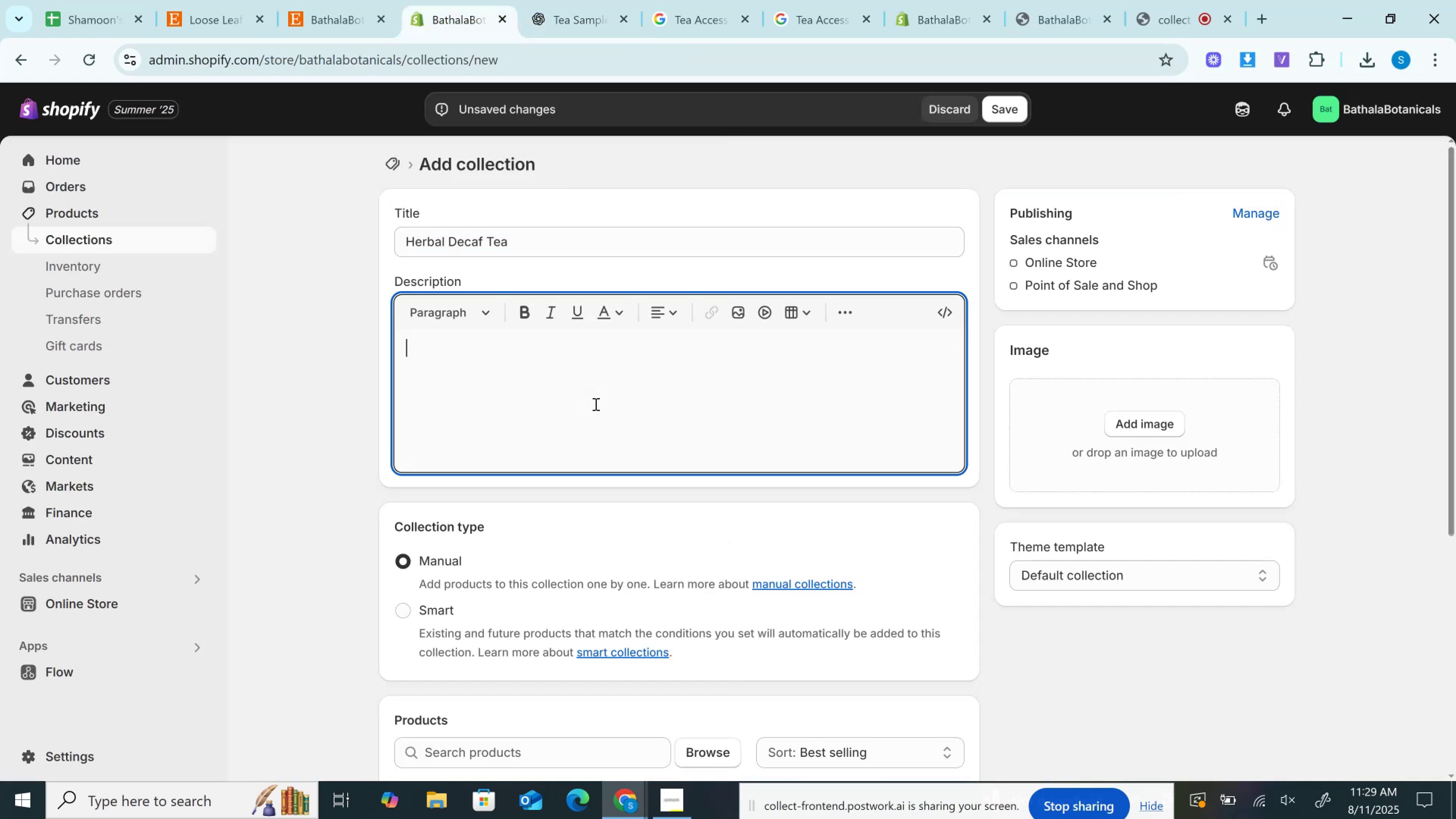 
key(Control+V)
 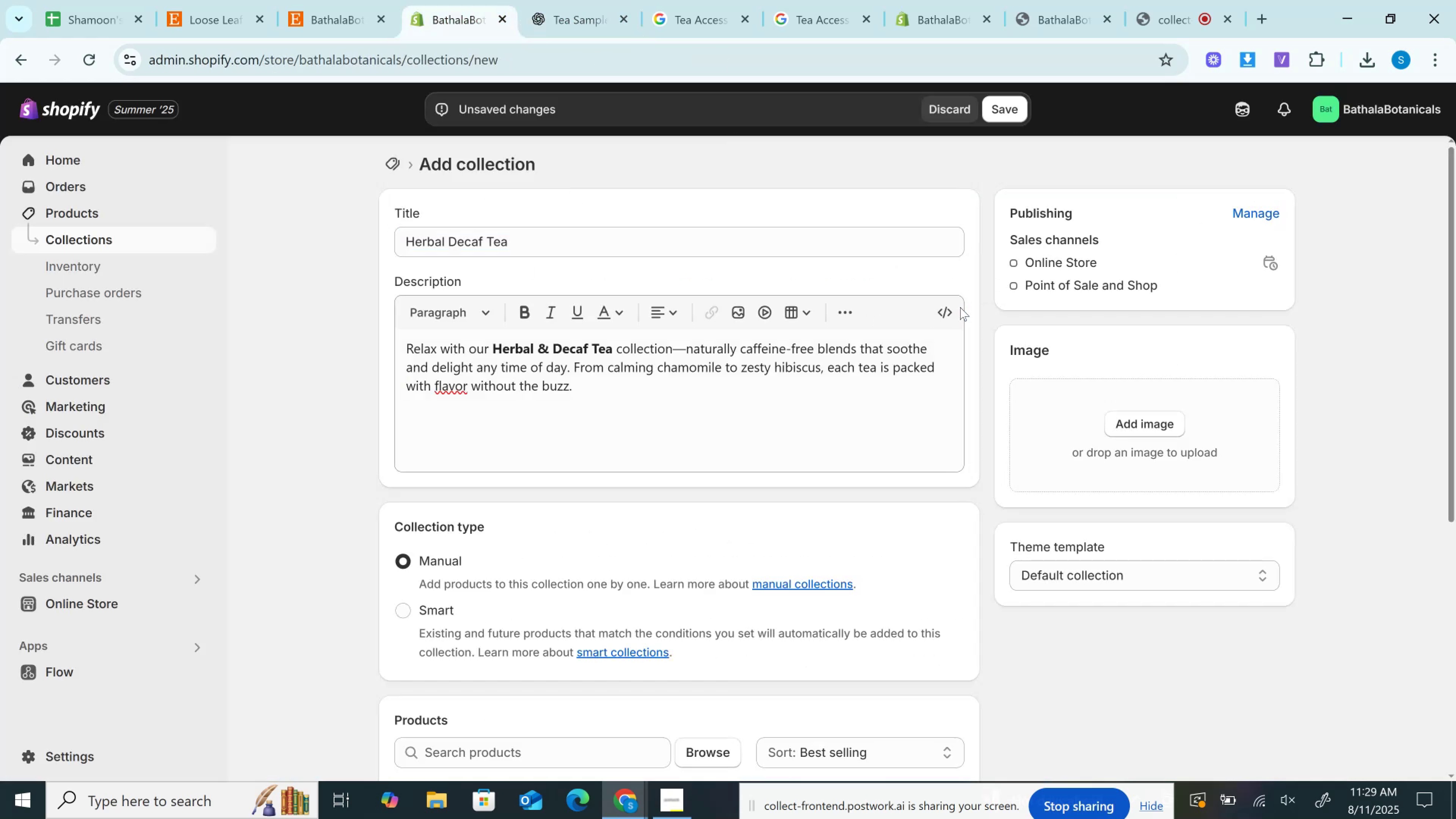 
double_click([951, 305])
 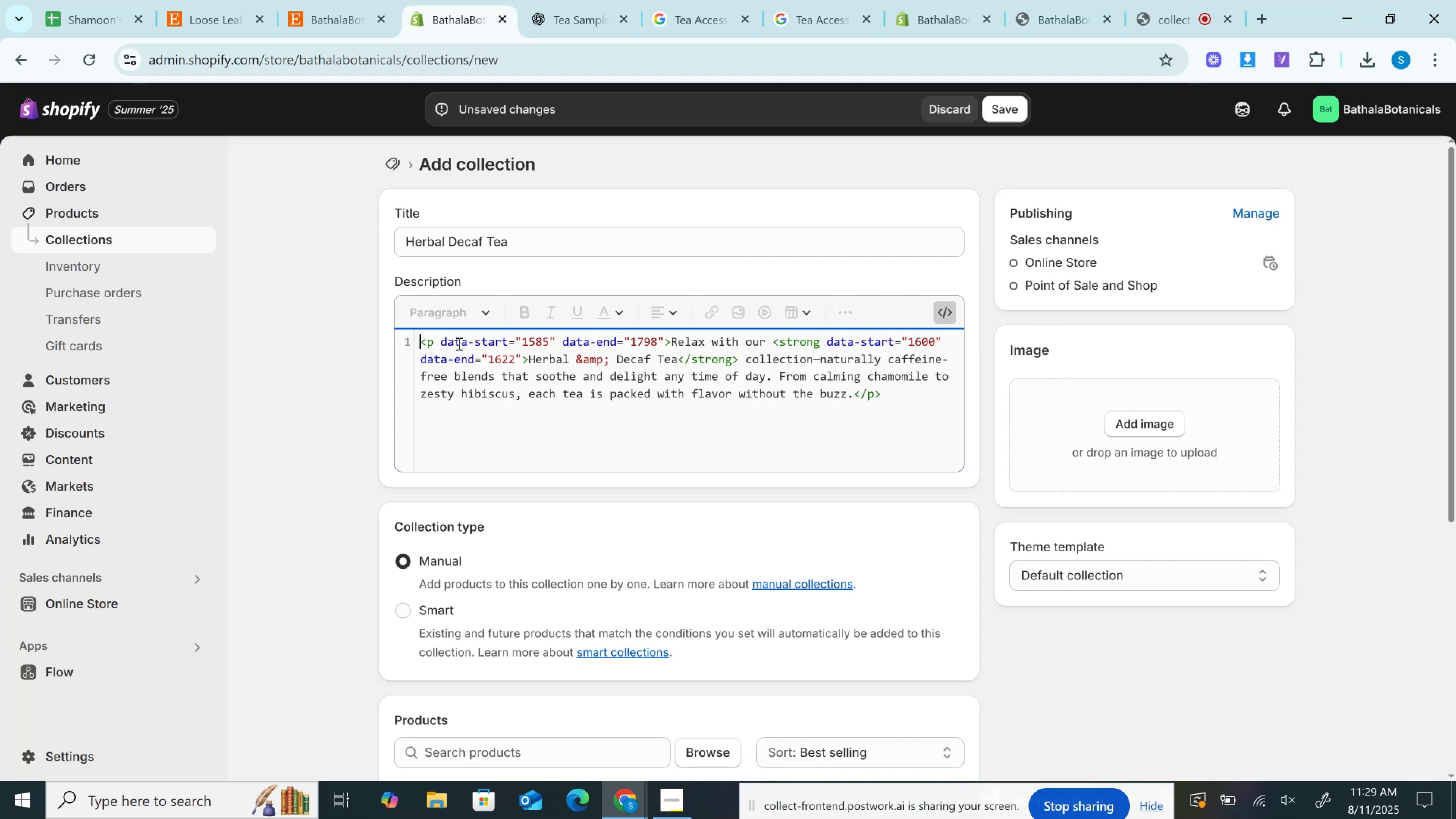 
left_click_drag(start_coordinate=[442, 341], to_coordinate=[667, 347])
 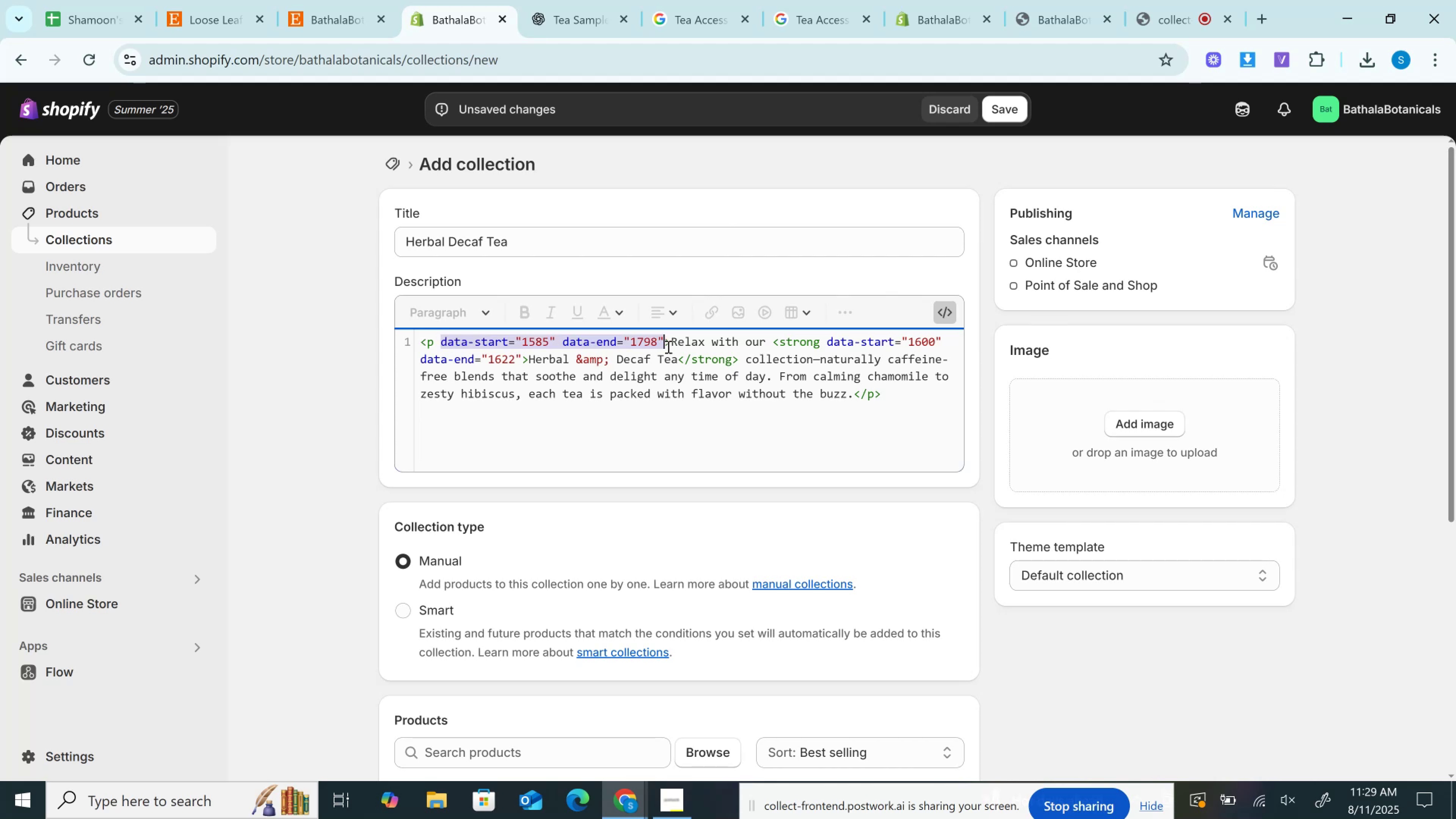 
key(Backspace)
 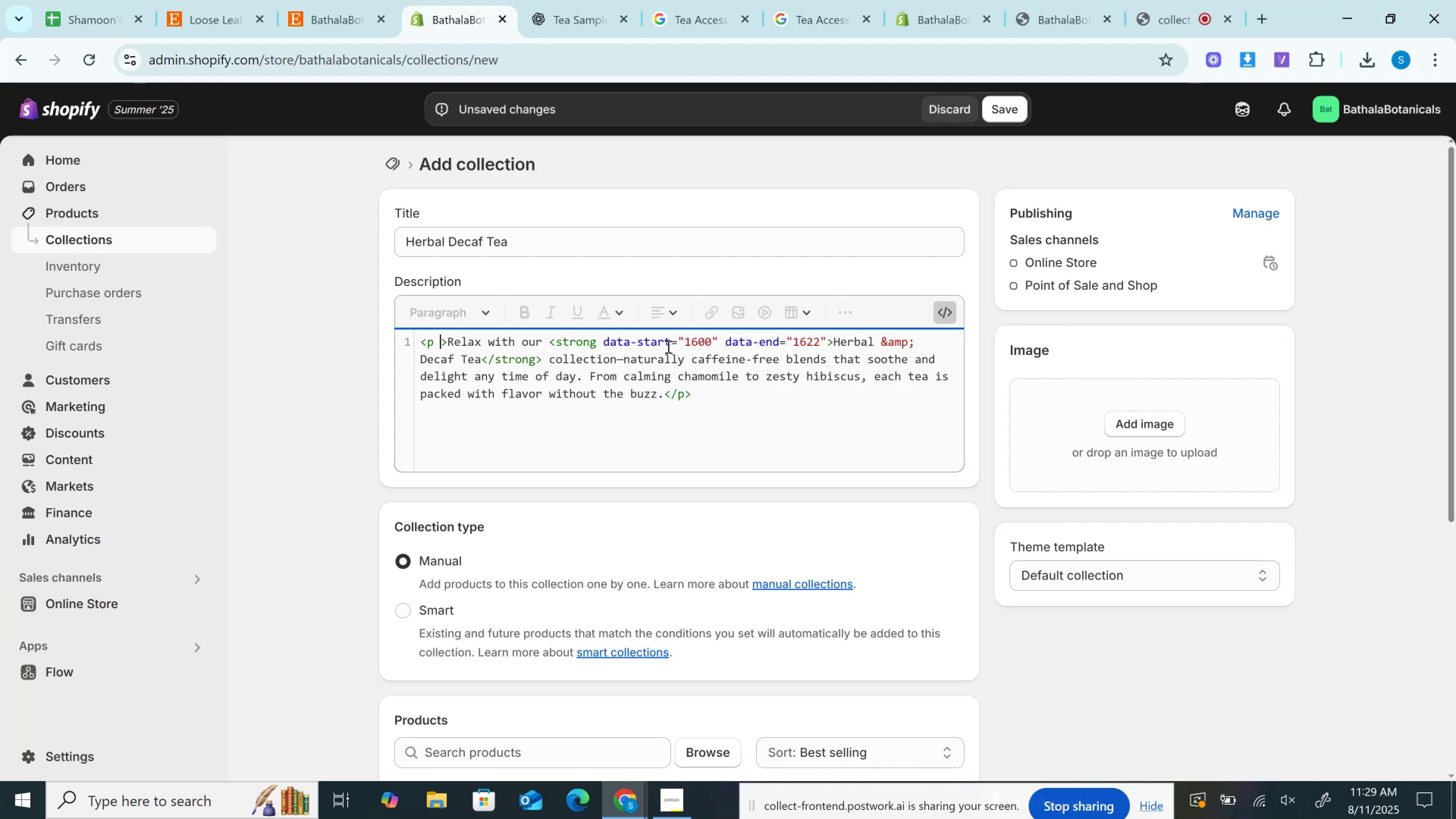 
key(Backspace)
 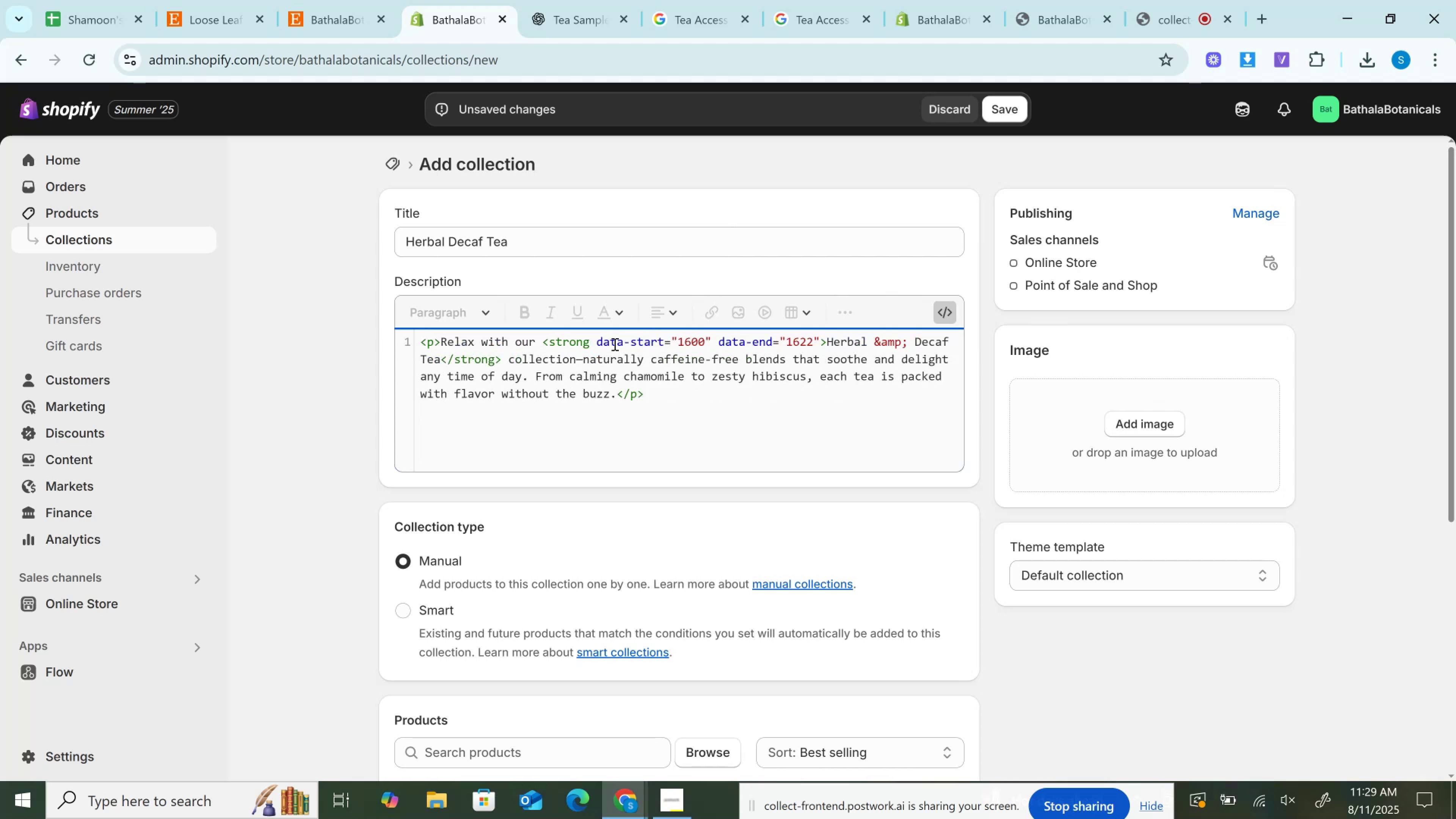 
left_click_drag(start_coordinate=[597, 345], to_coordinate=[820, 337])
 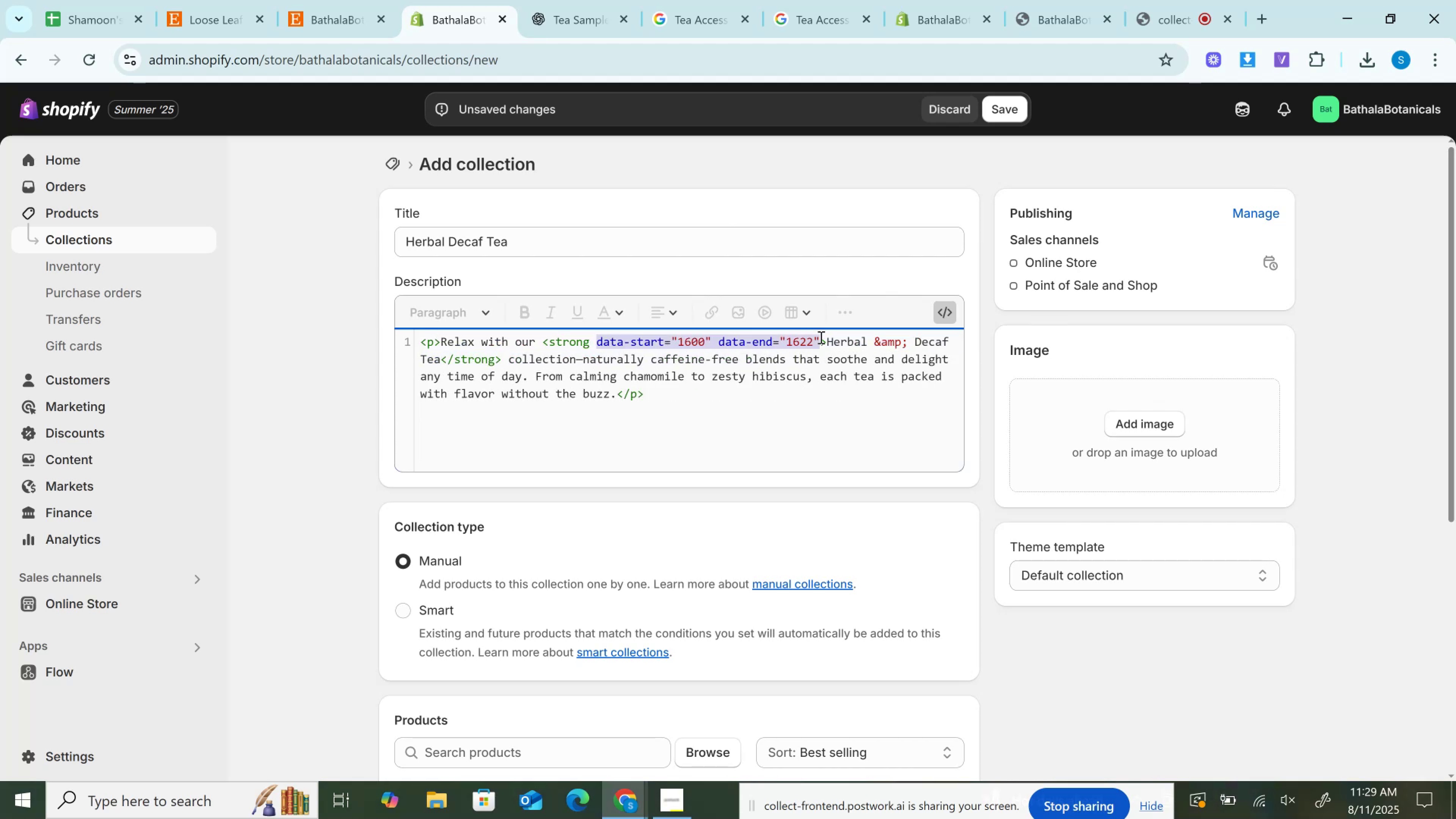 
key(Backspace)
 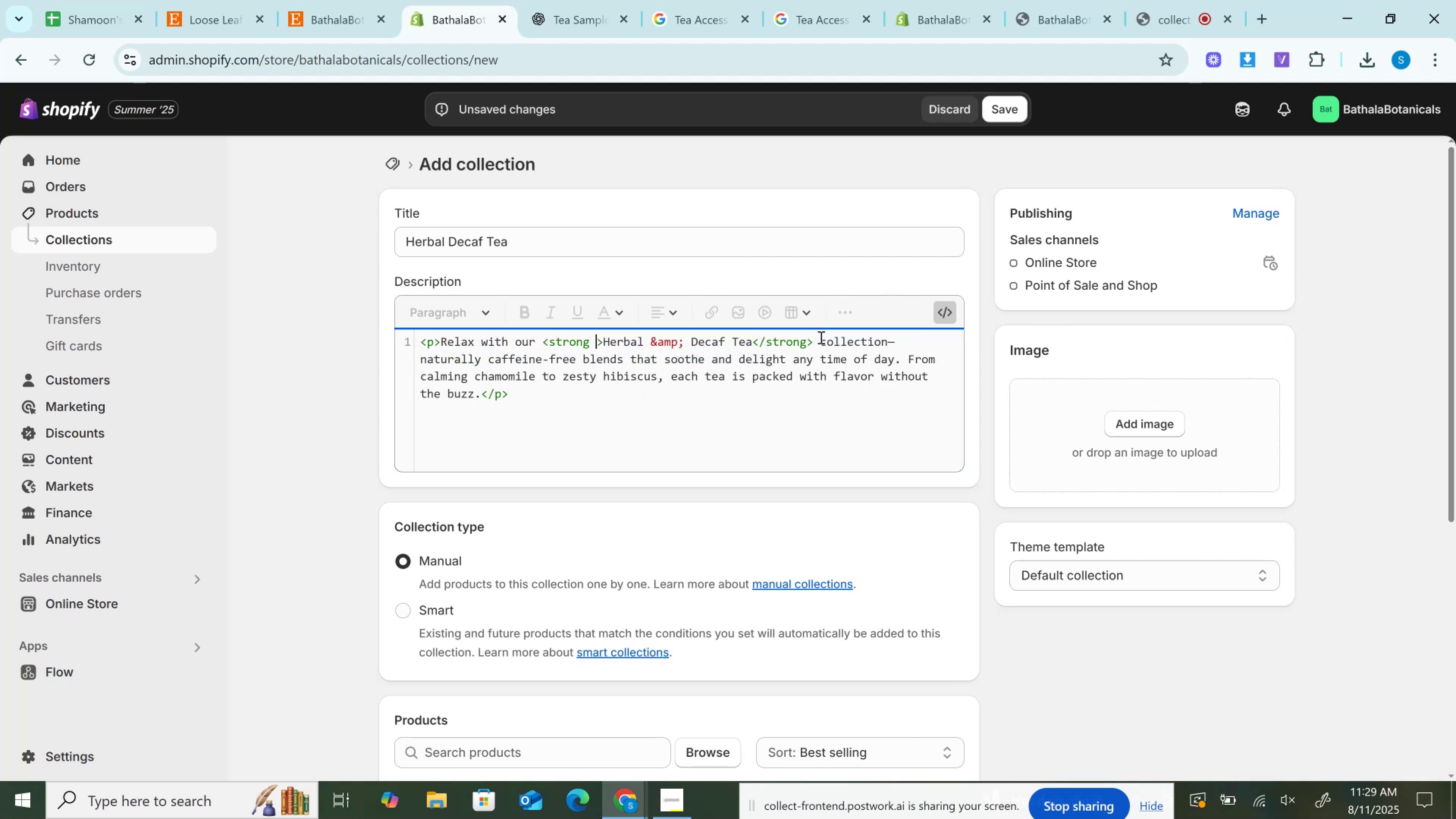 
key(Backspace)
 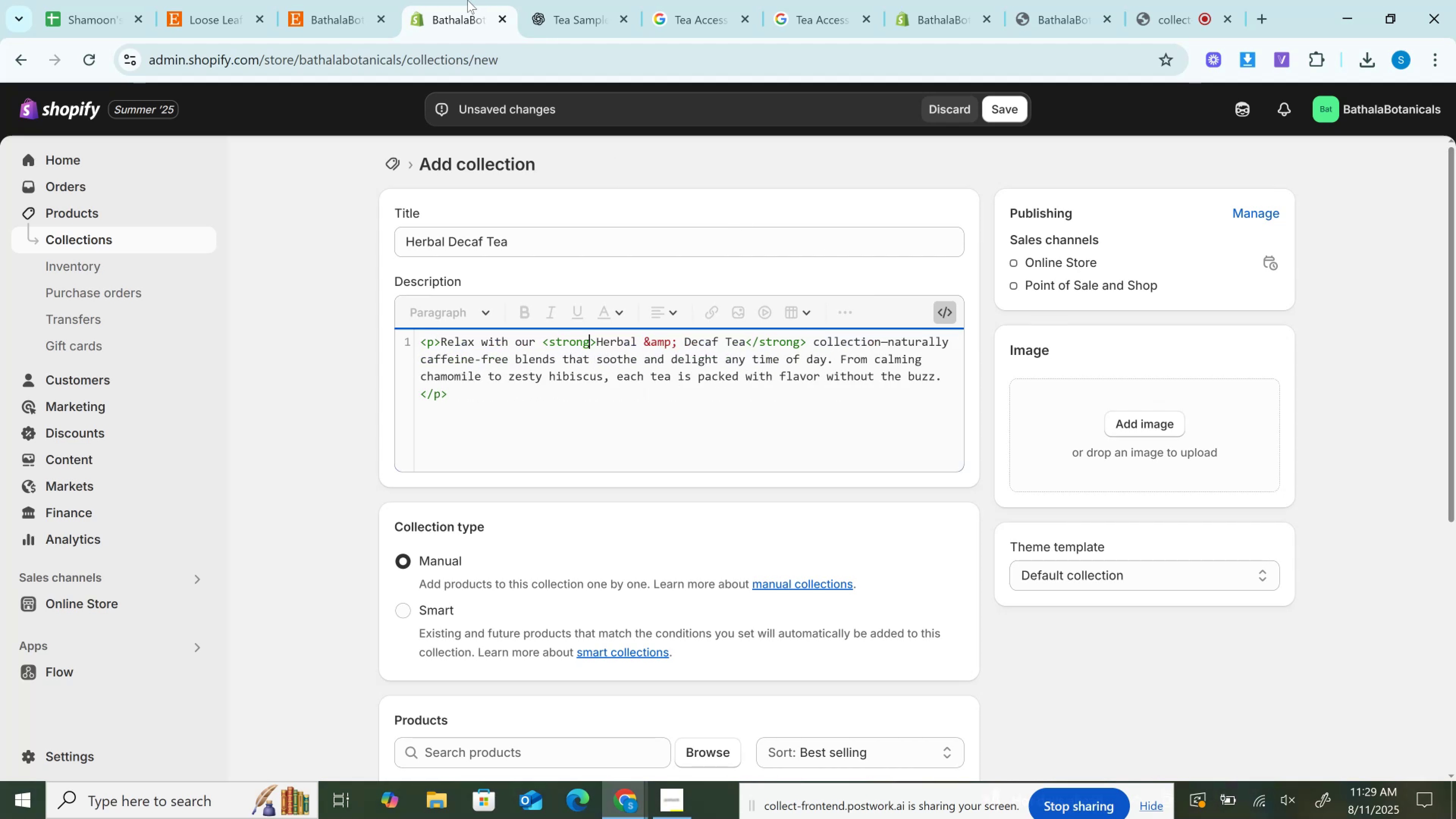 
left_click([350, 0])
 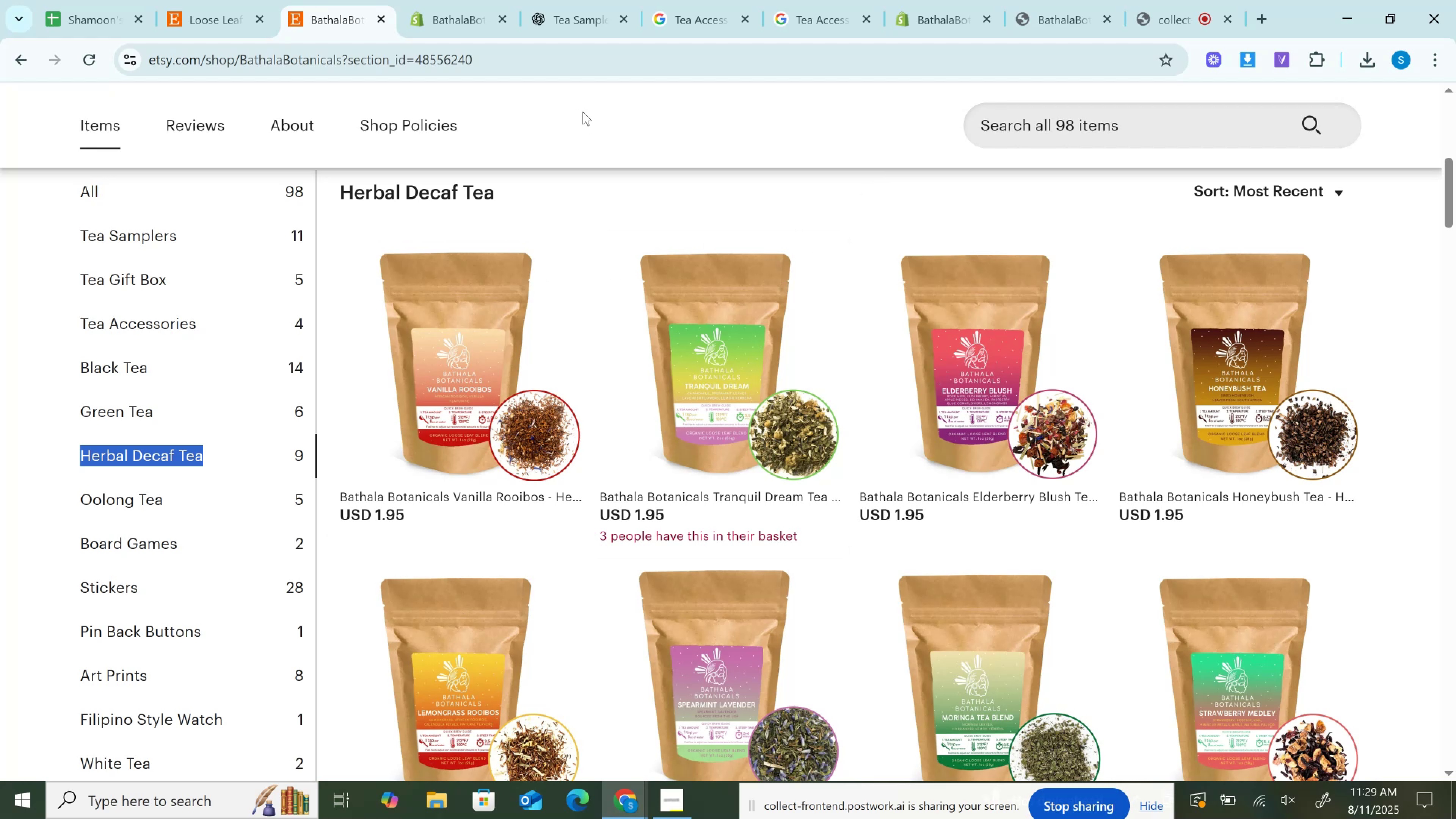 
left_click([453, 0])
 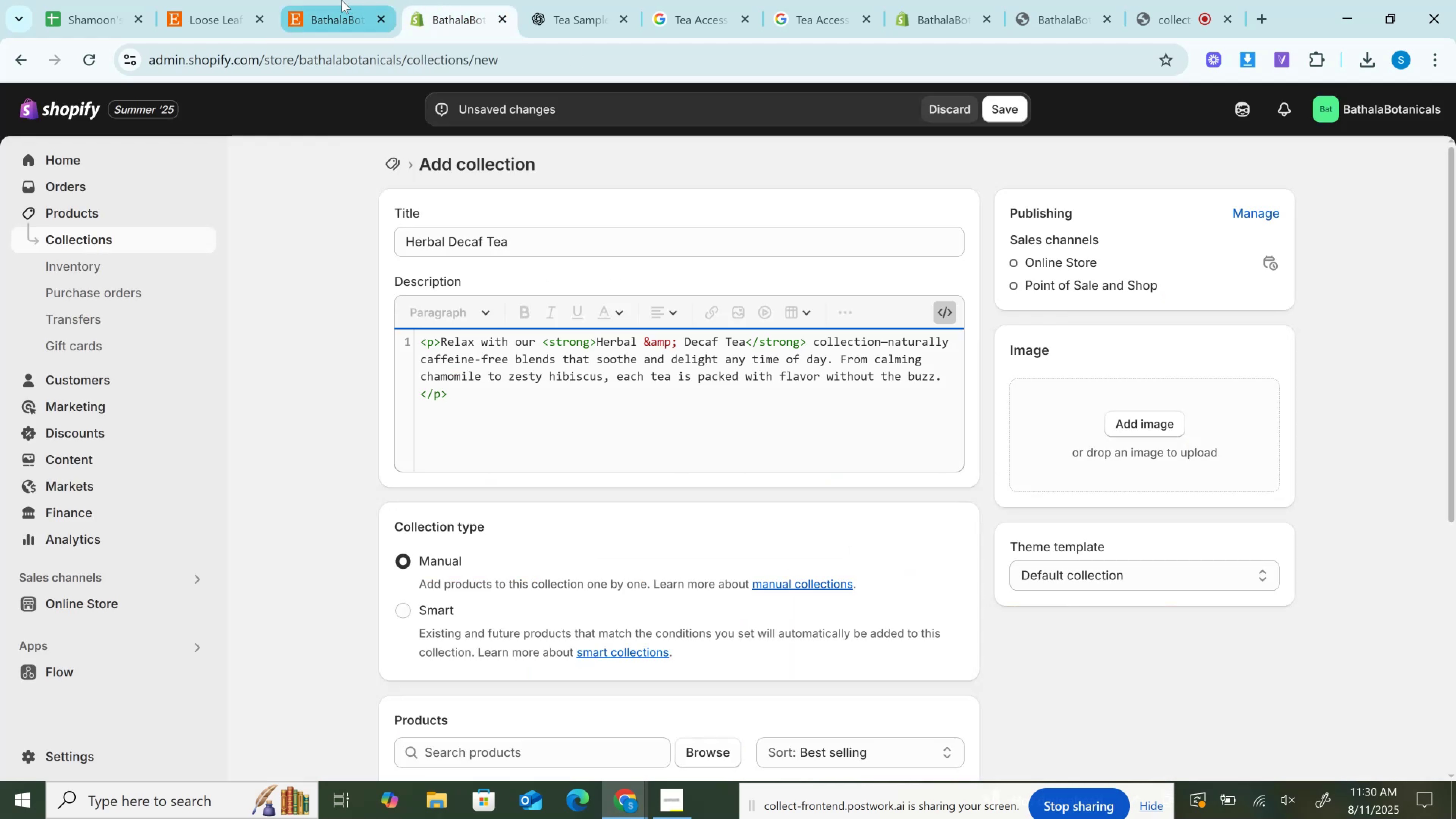 
left_click([342, 0])
 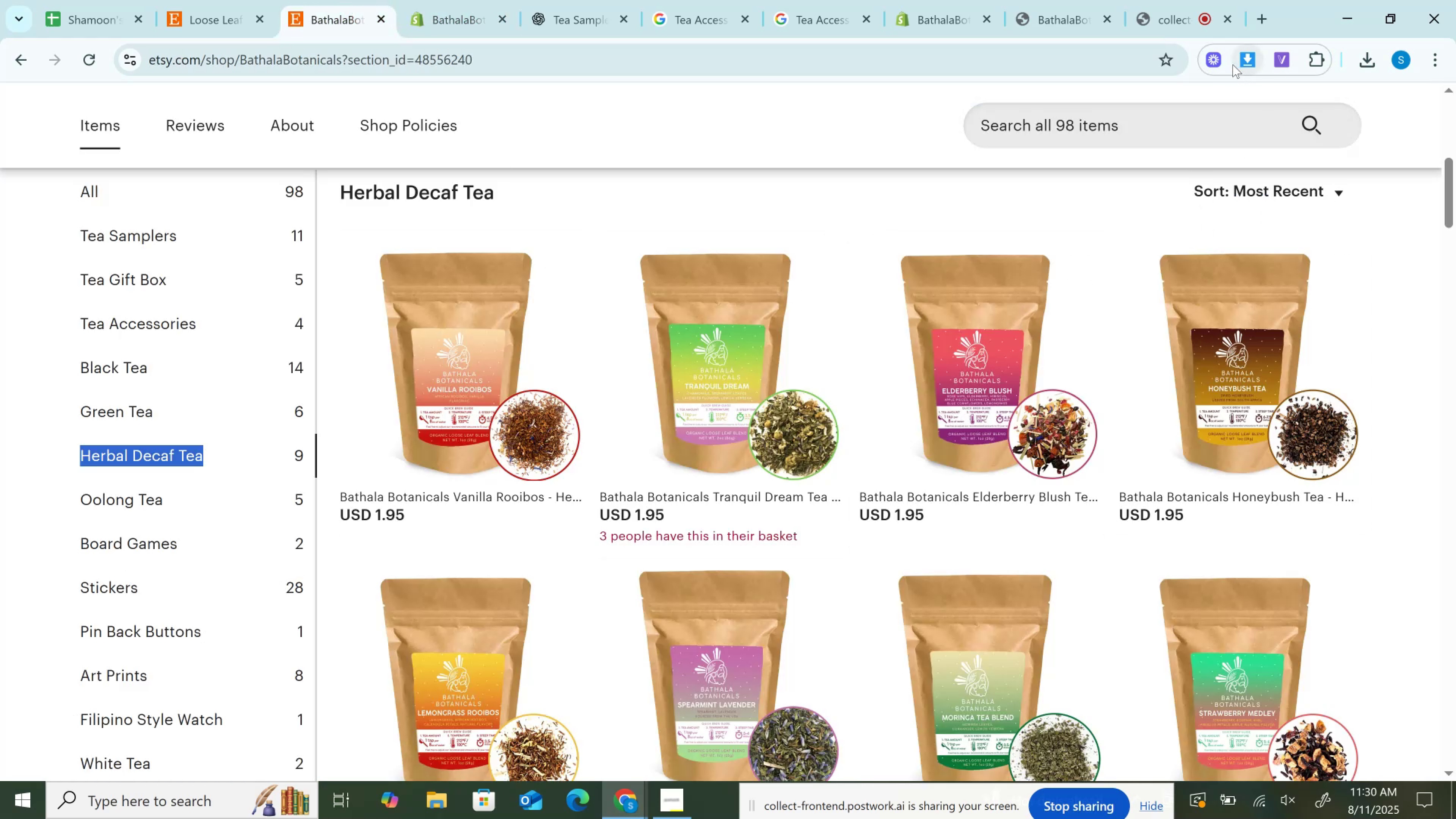 
left_click([1239, 64])
 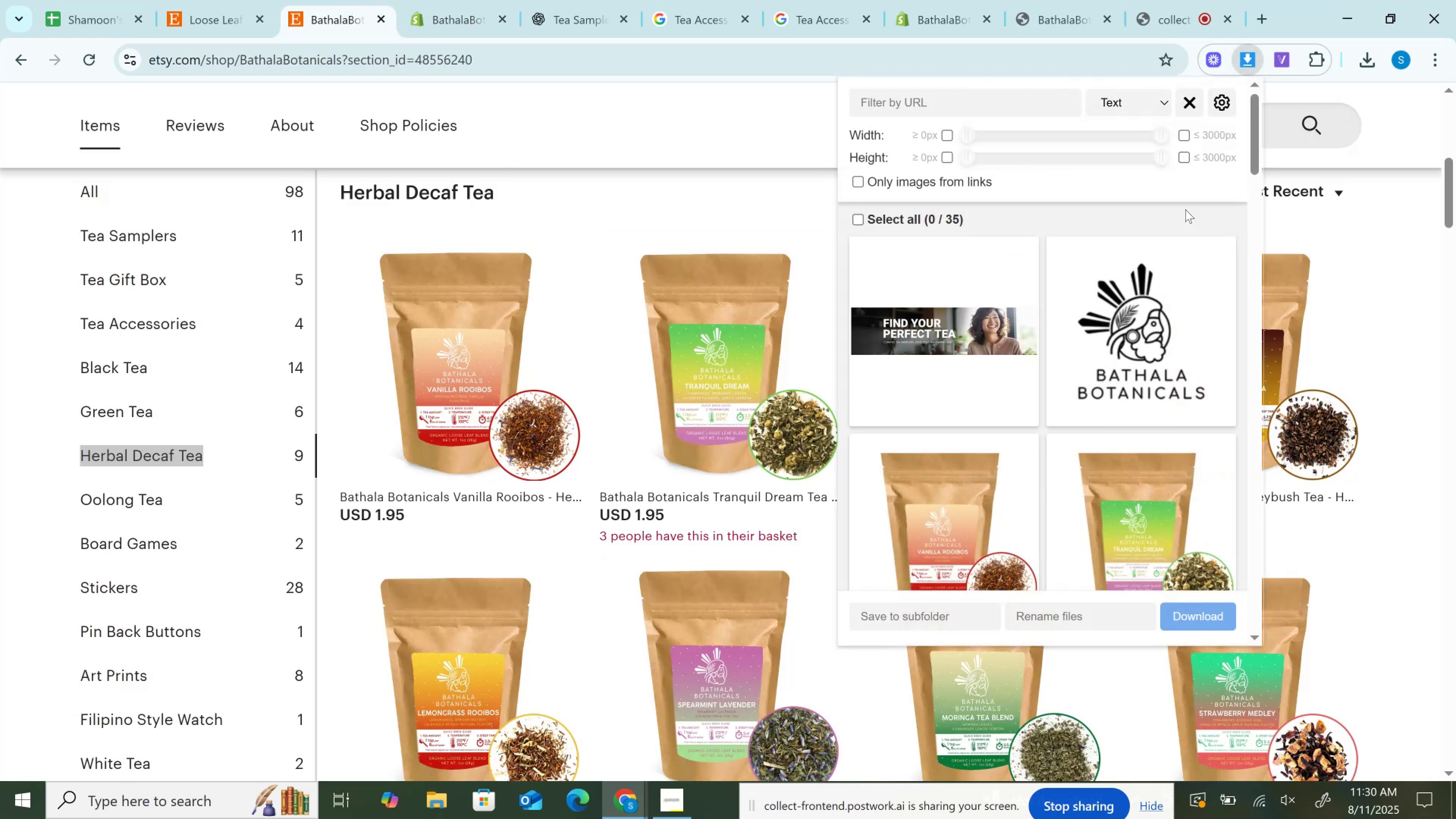 
scroll: coordinate [1205, 337], scroll_direction: down, amount: 3.0
 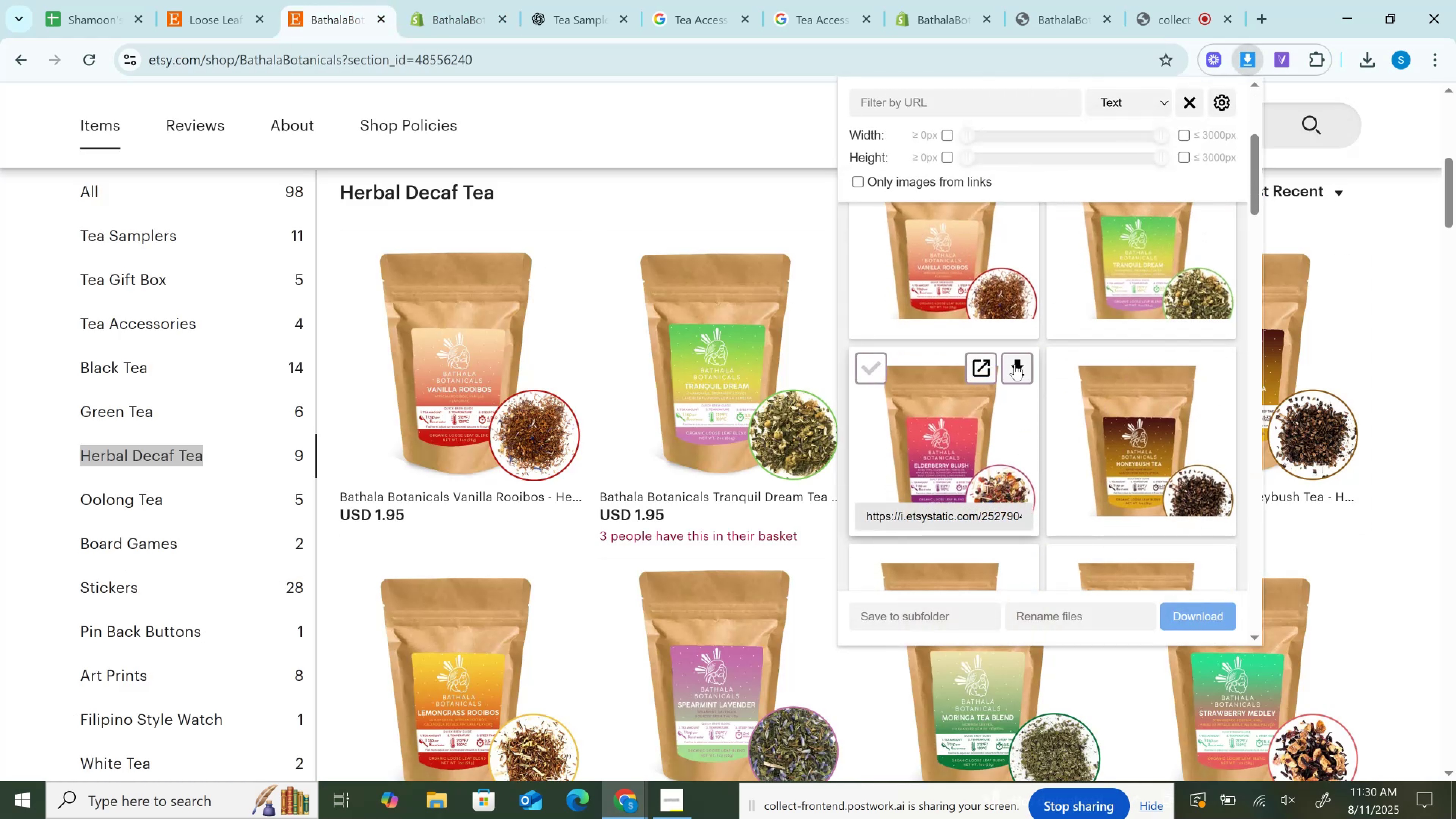 
left_click([1015, 364])
 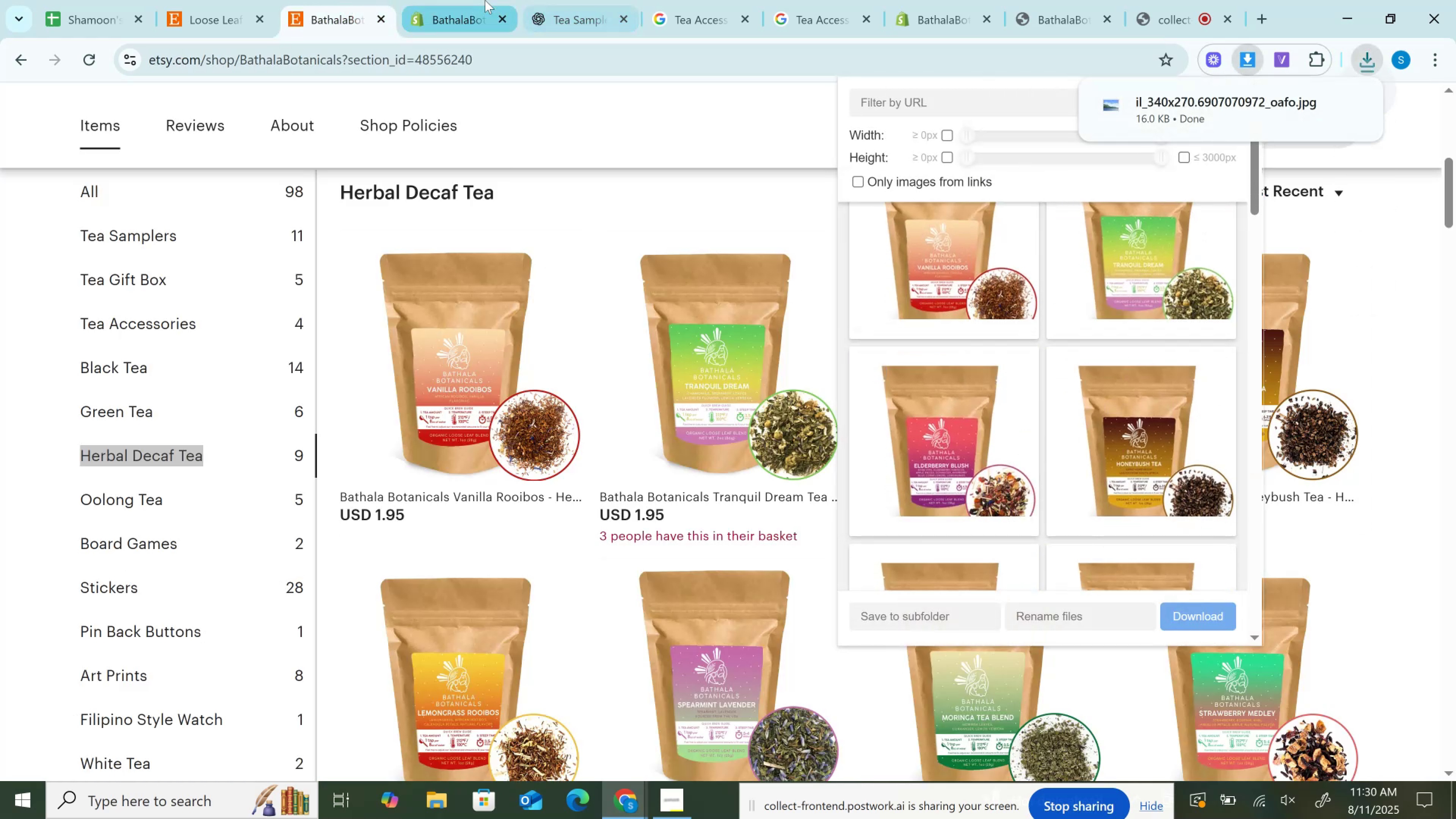 
left_click([483, 0])
 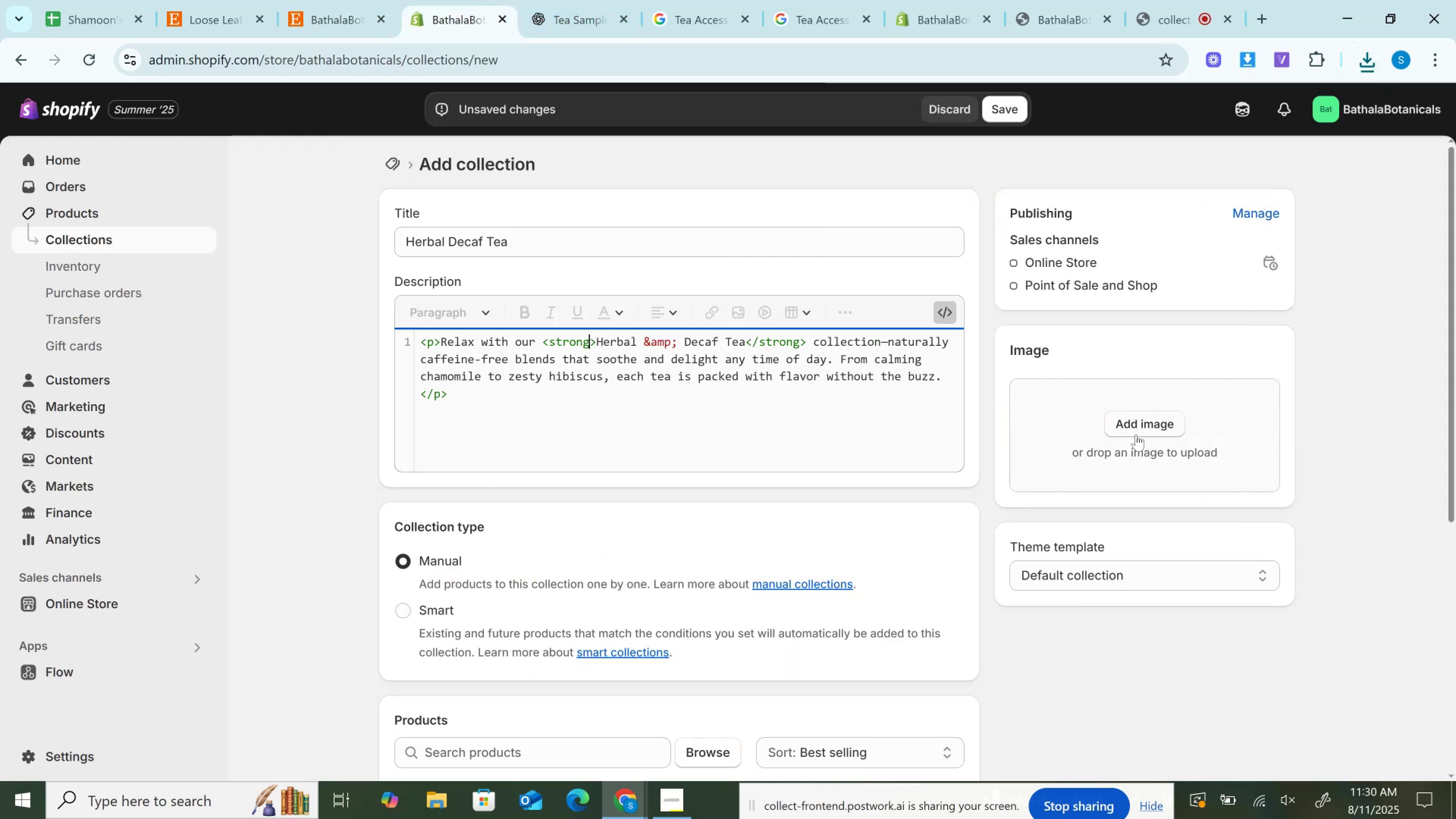 
left_click([1132, 424])
 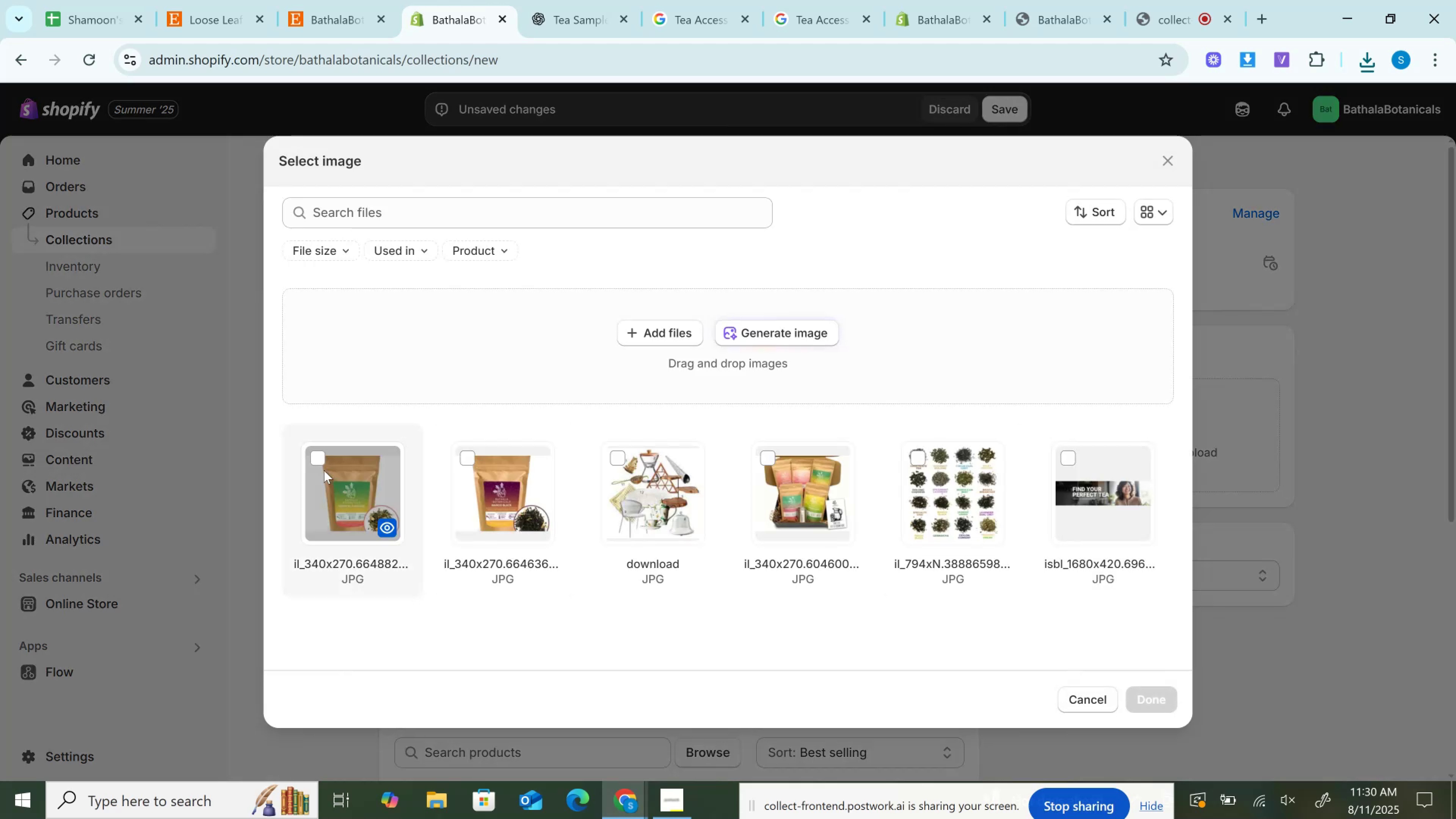 
left_click([324, 470])
 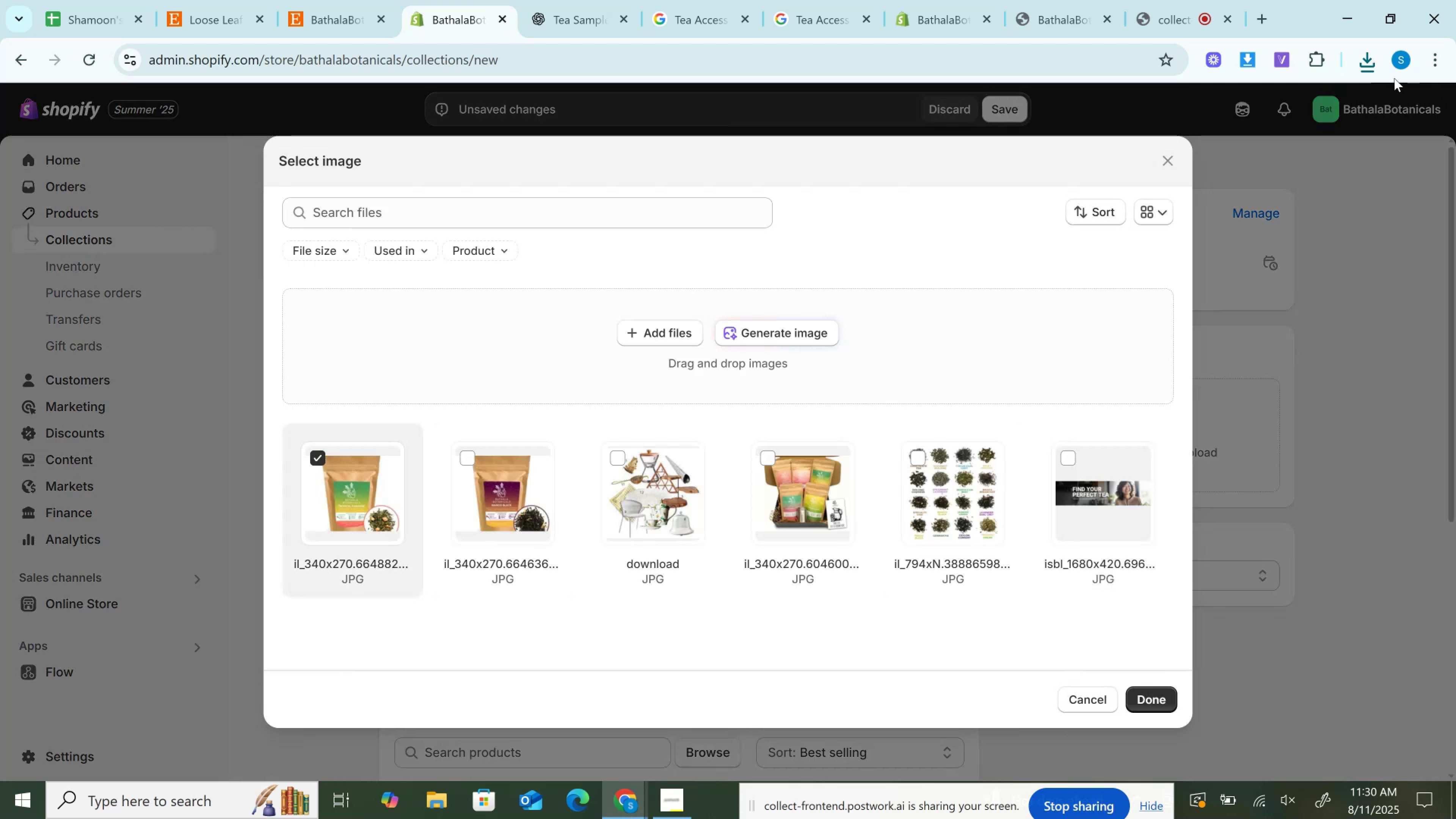 
left_click([1372, 69])
 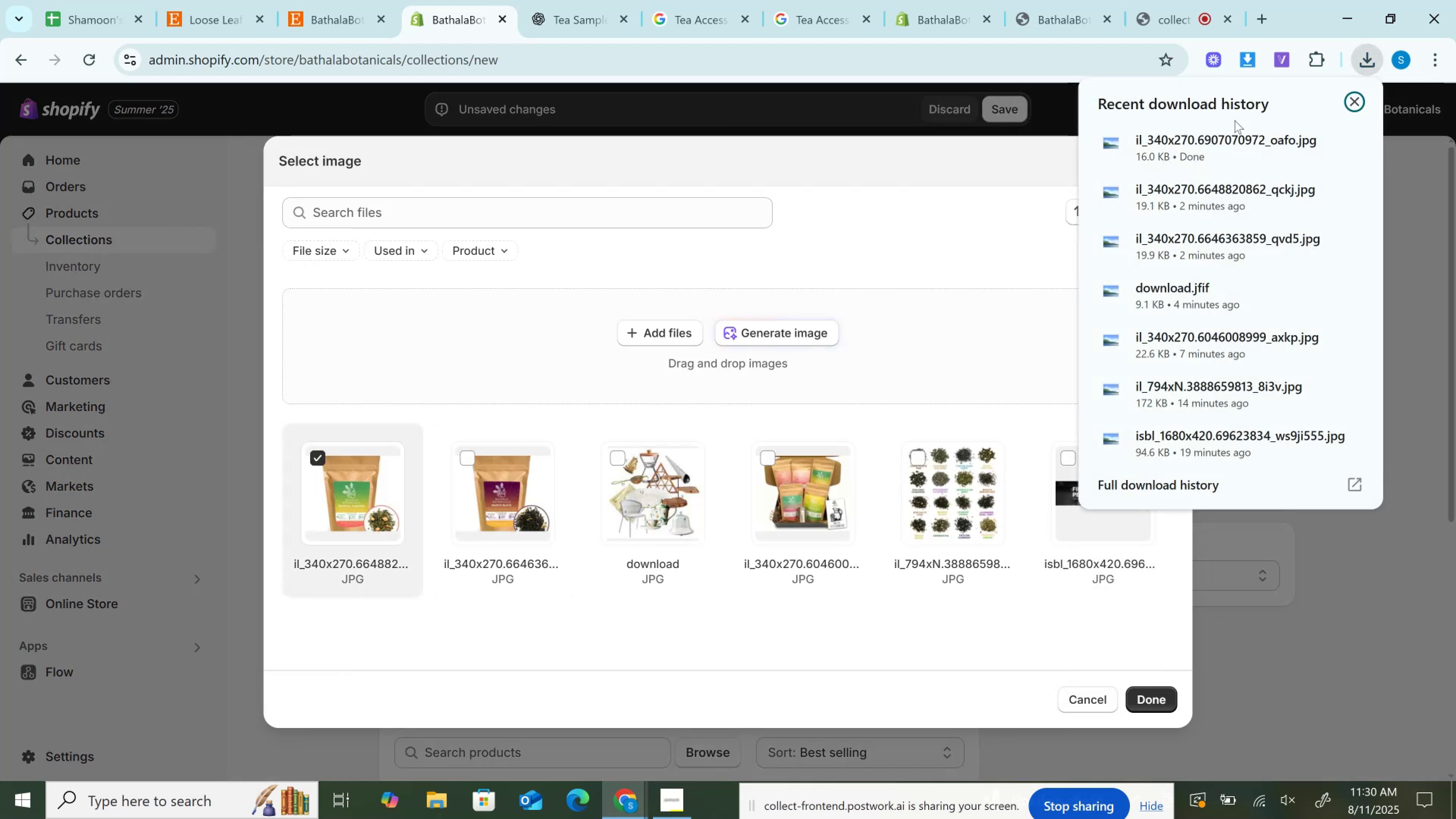 
left_click_drag(start_coordinate=[1197, 141], to_coordinate=[608, 413])
 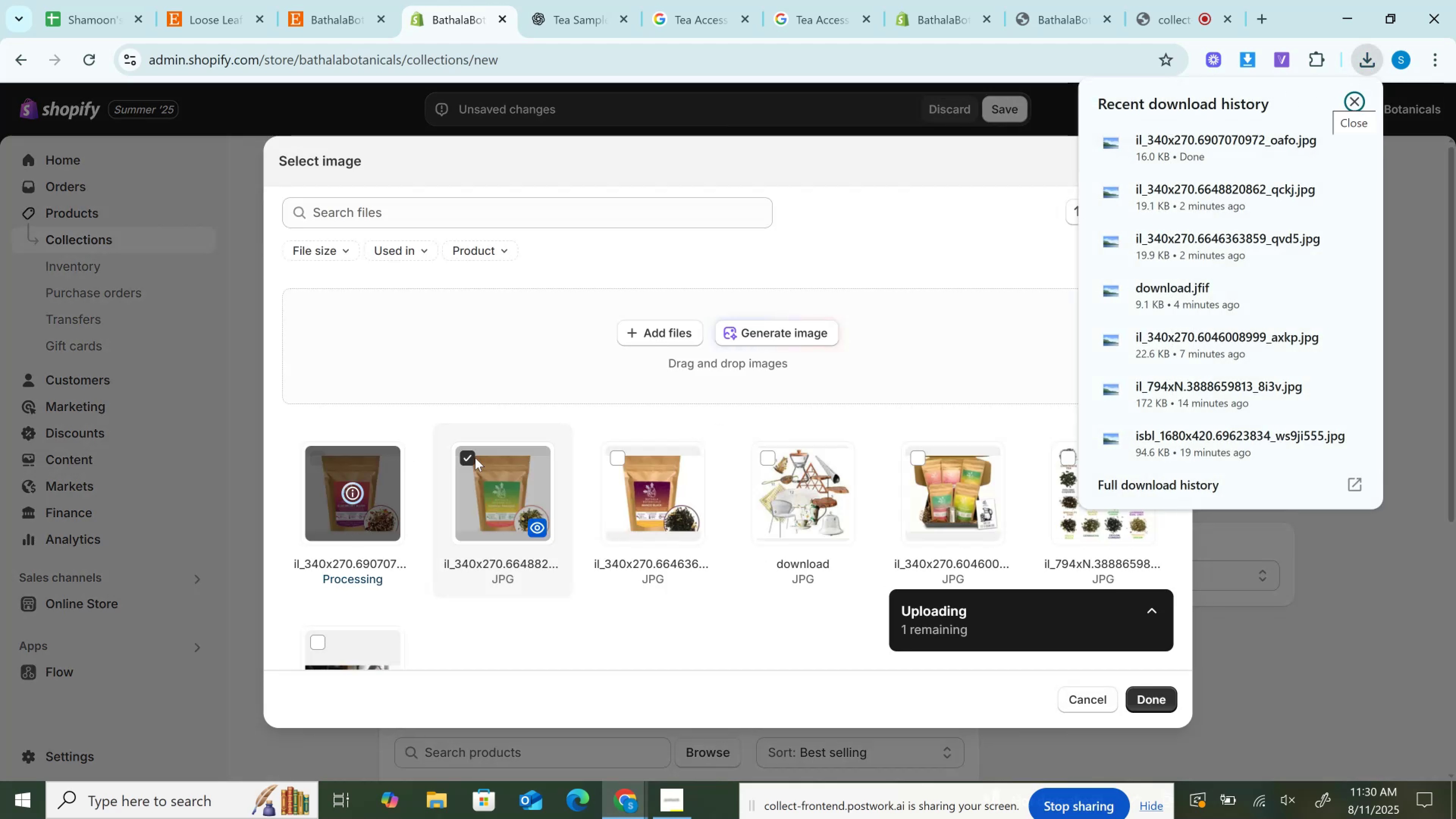 
left_click([475, 458])
 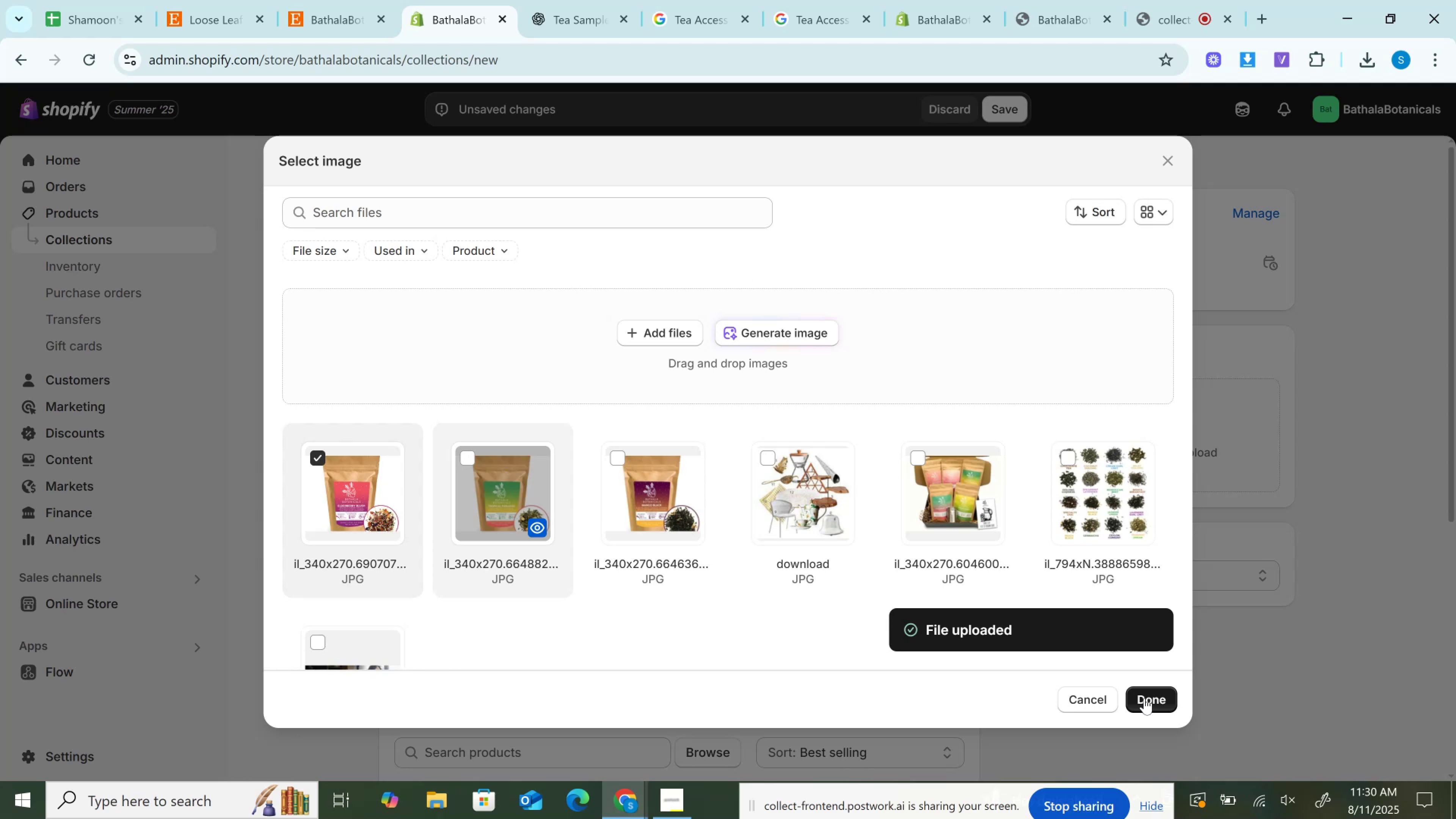 
wait(6.34)
 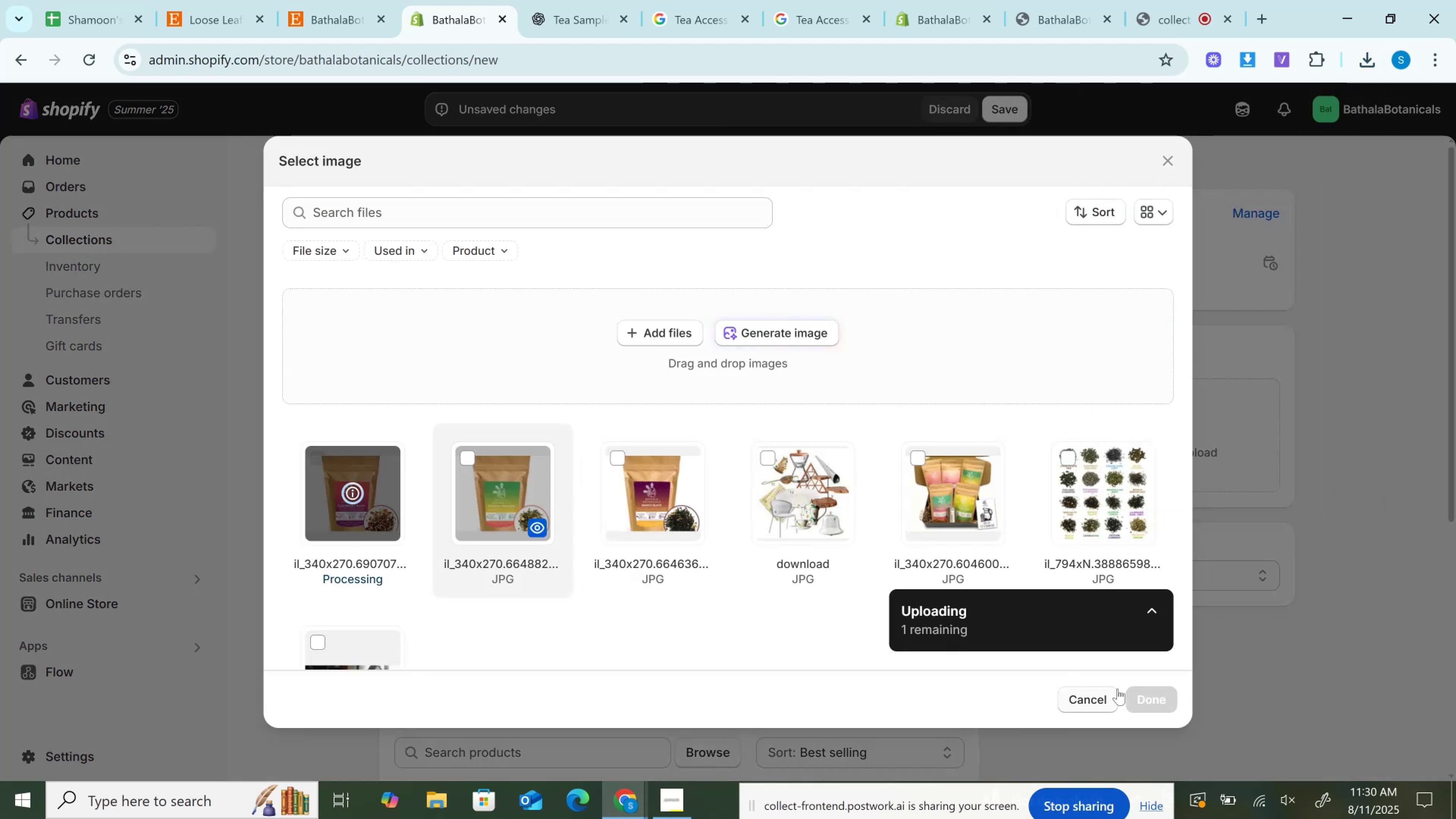 
left_click([1144, 698])
 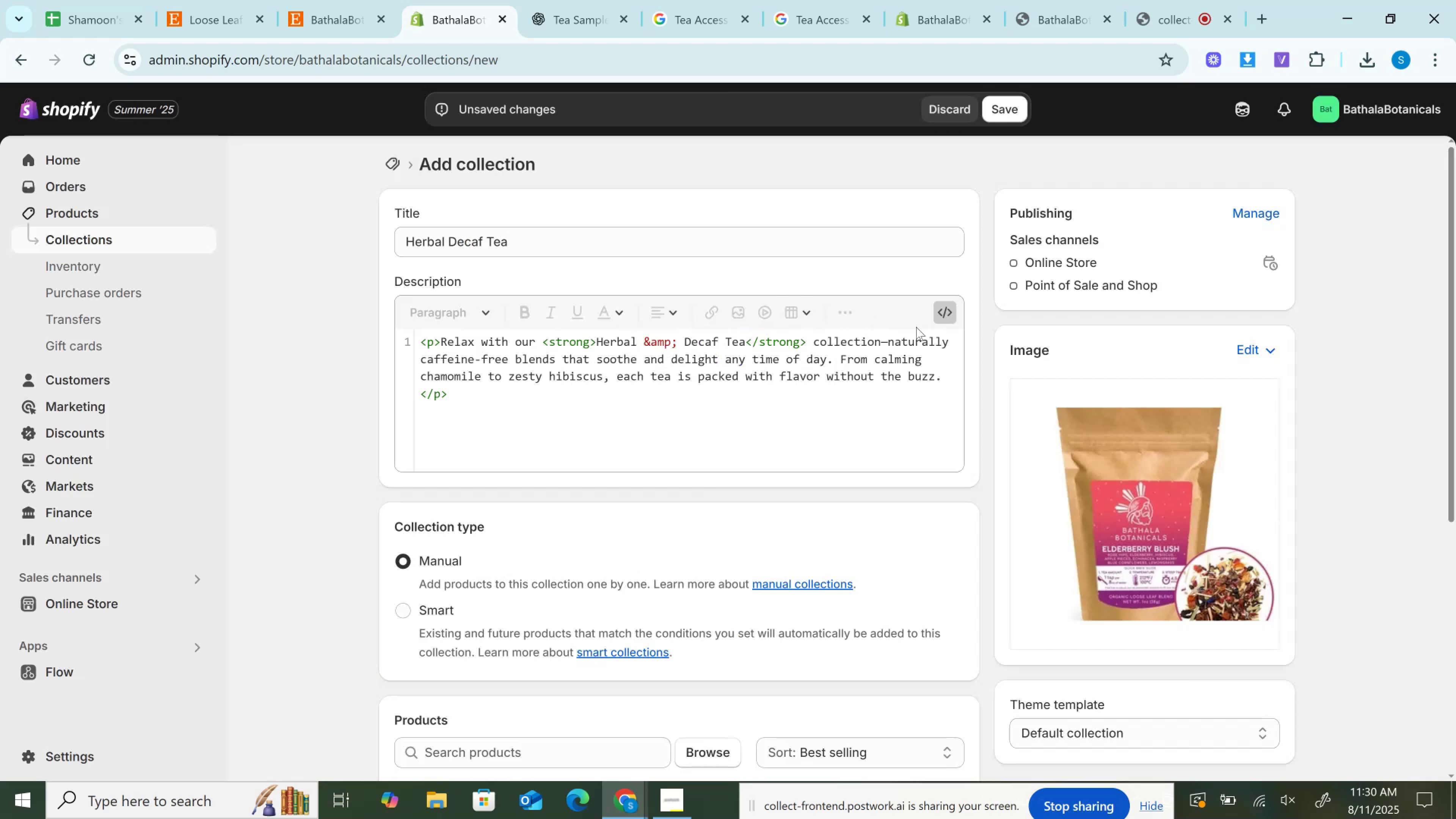 
left_click([947, 313])
 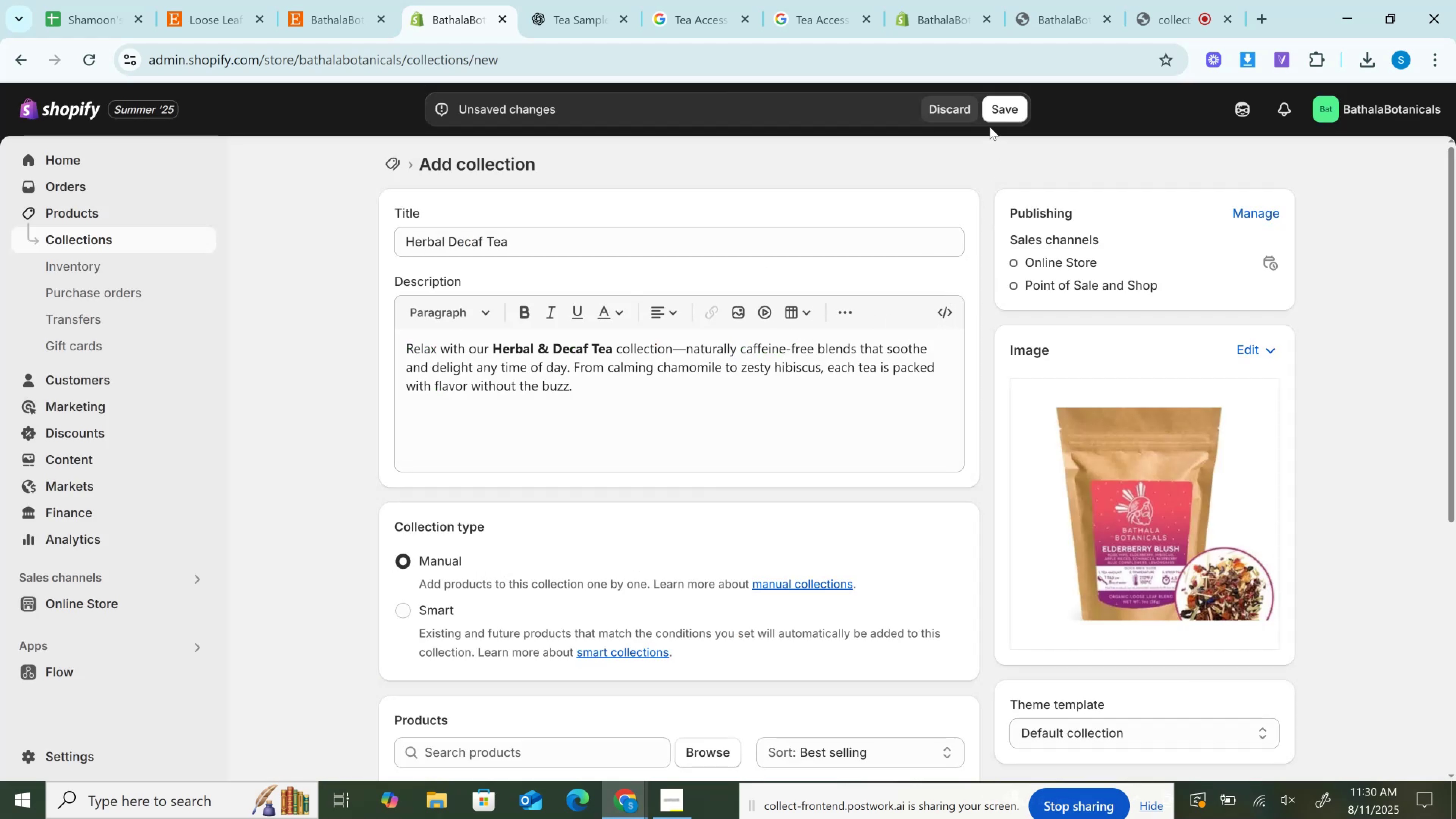 
left_click([993, 106])
 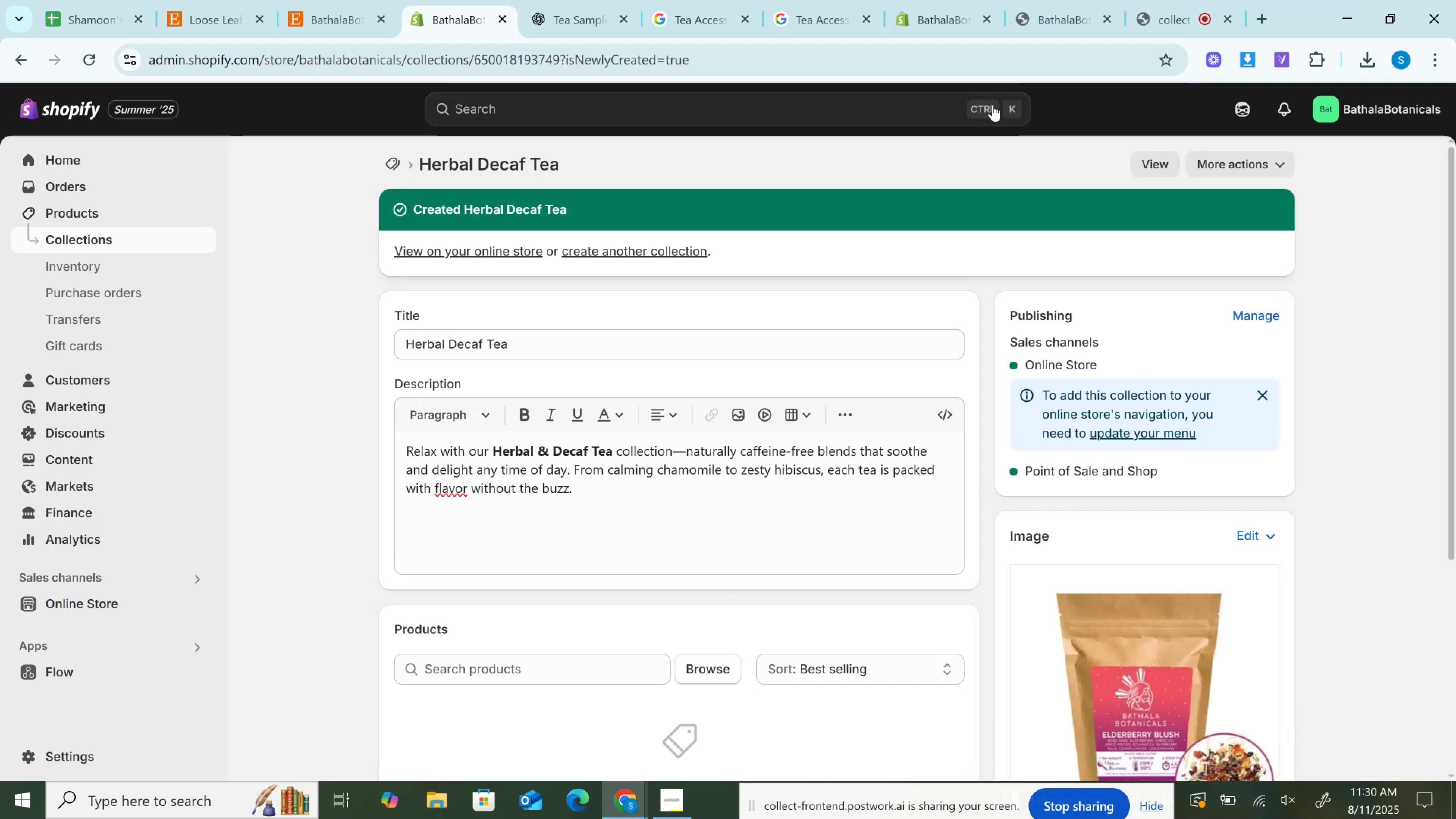 
wait(5.73)
 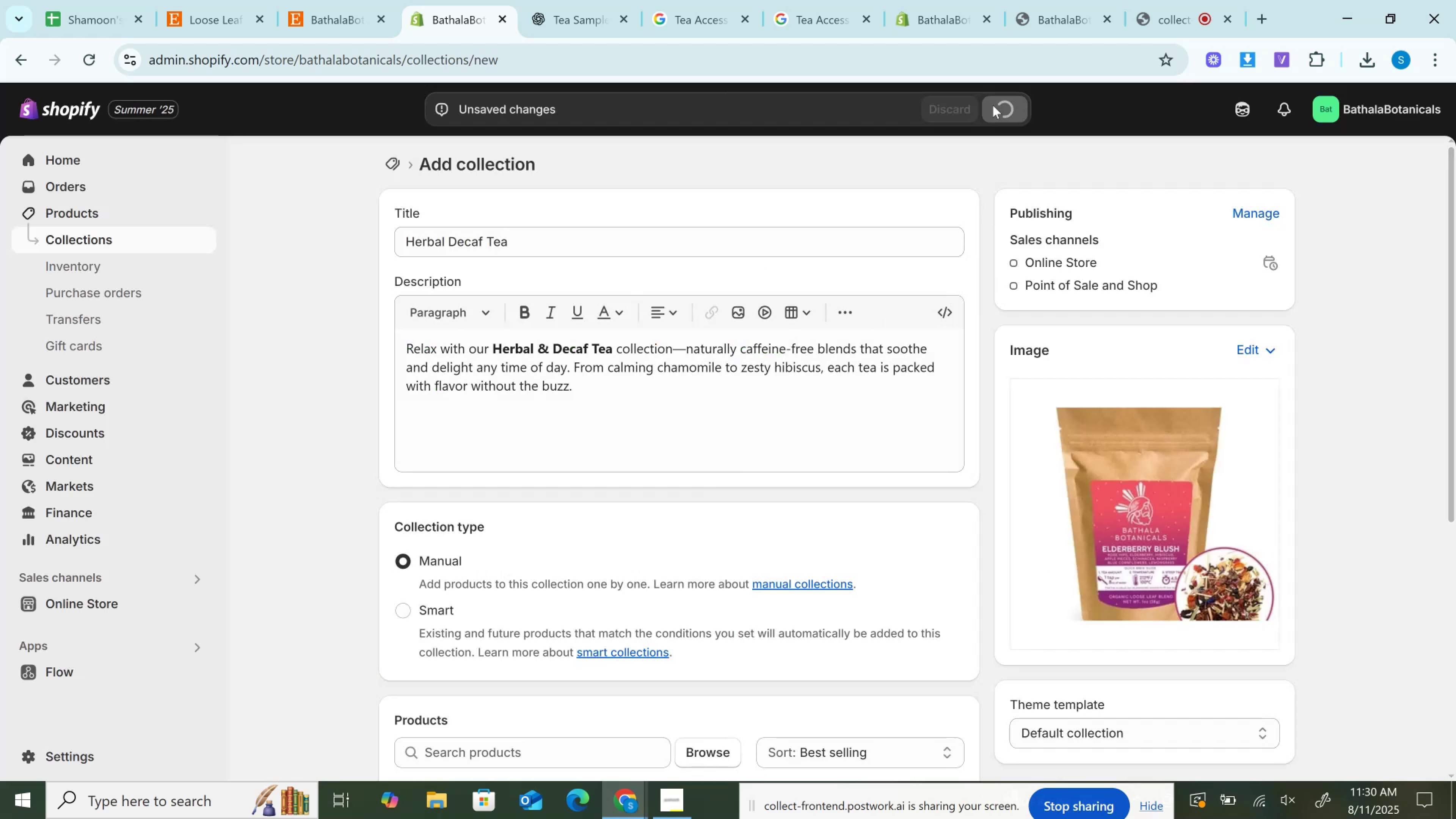 
left_click([663, 246])
 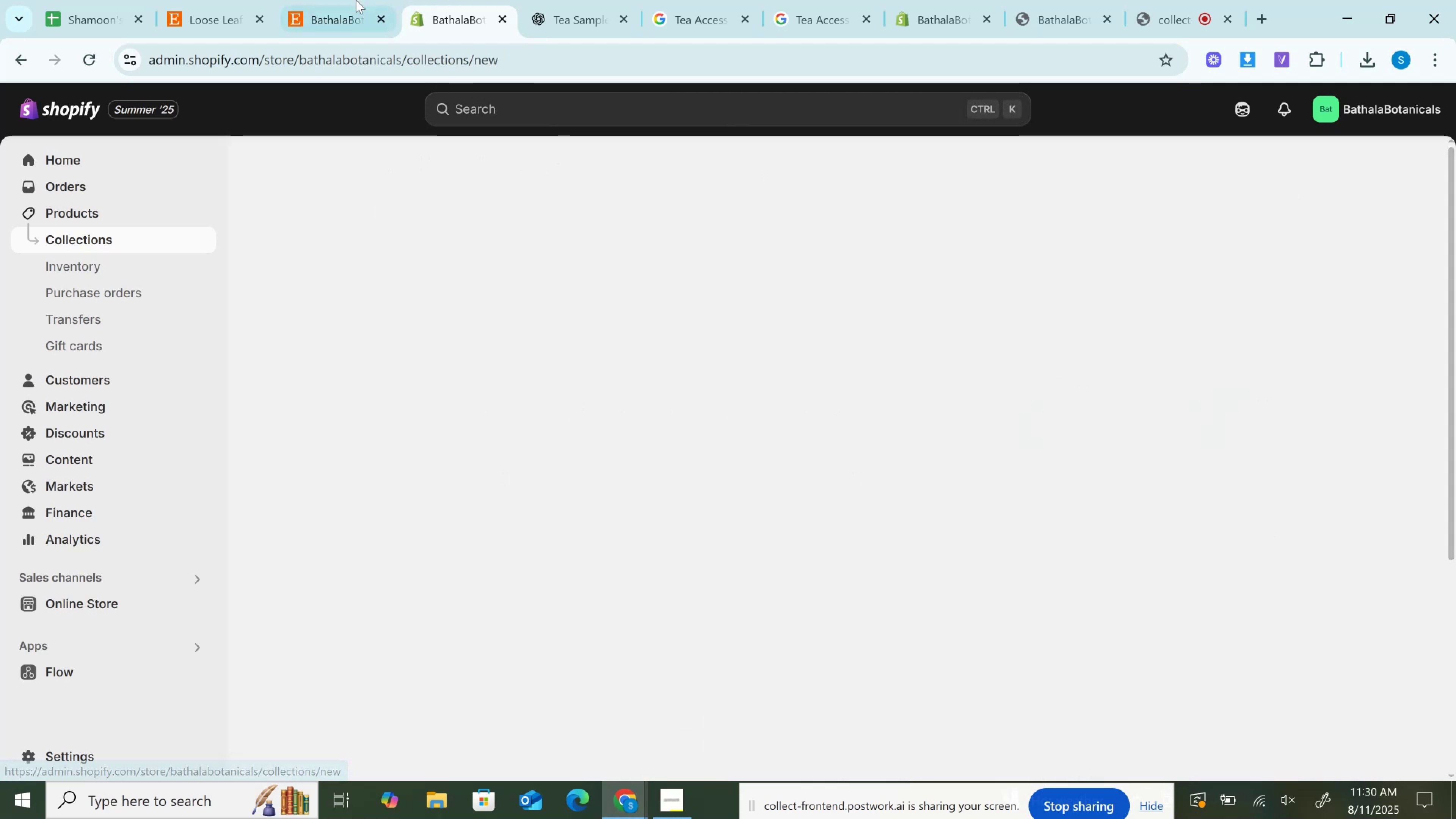 
left_click([356, 0])
 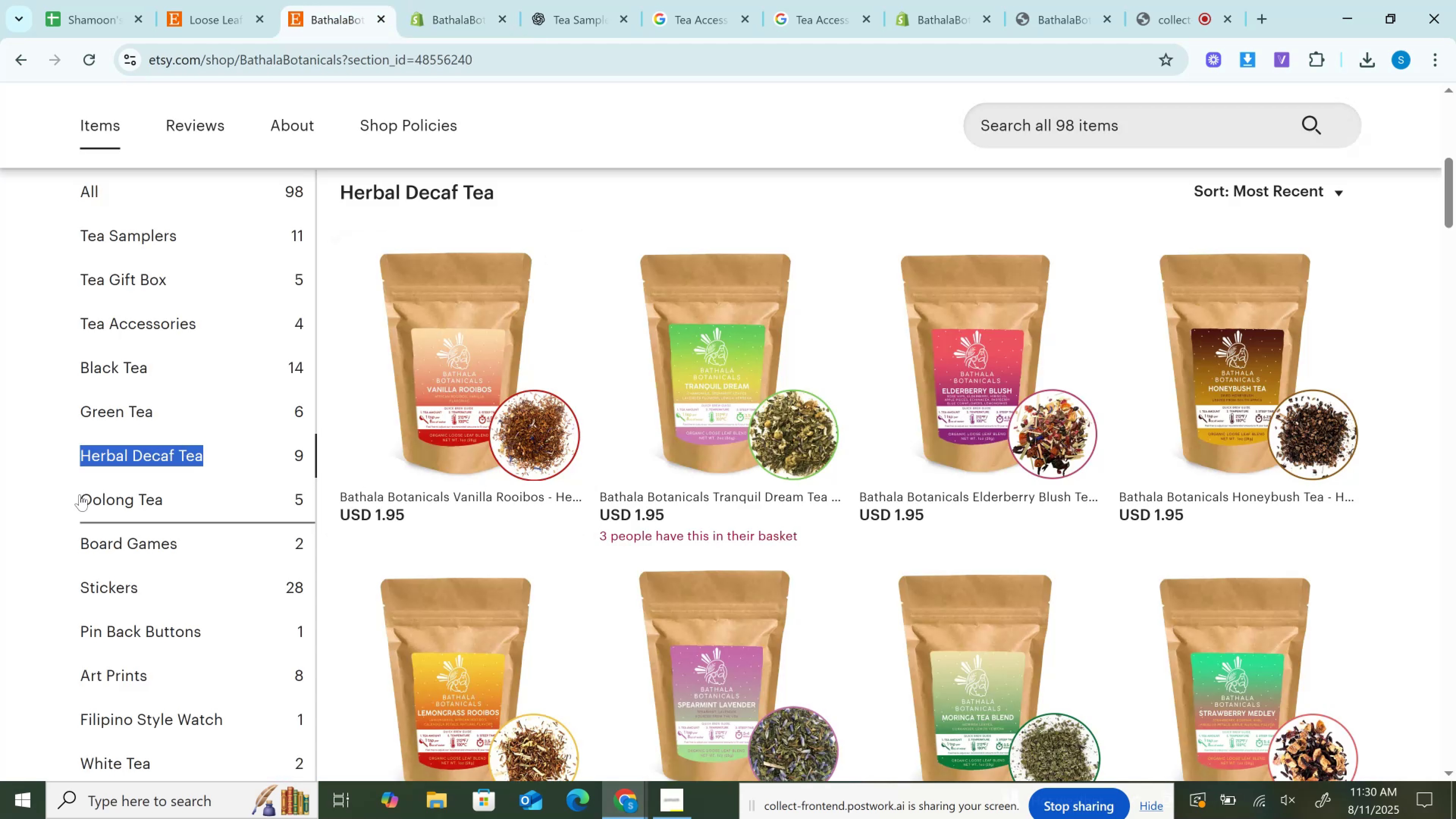 
left_click_drag(start_coordinate=[64, 491], to_coordinate=[224, 488])
 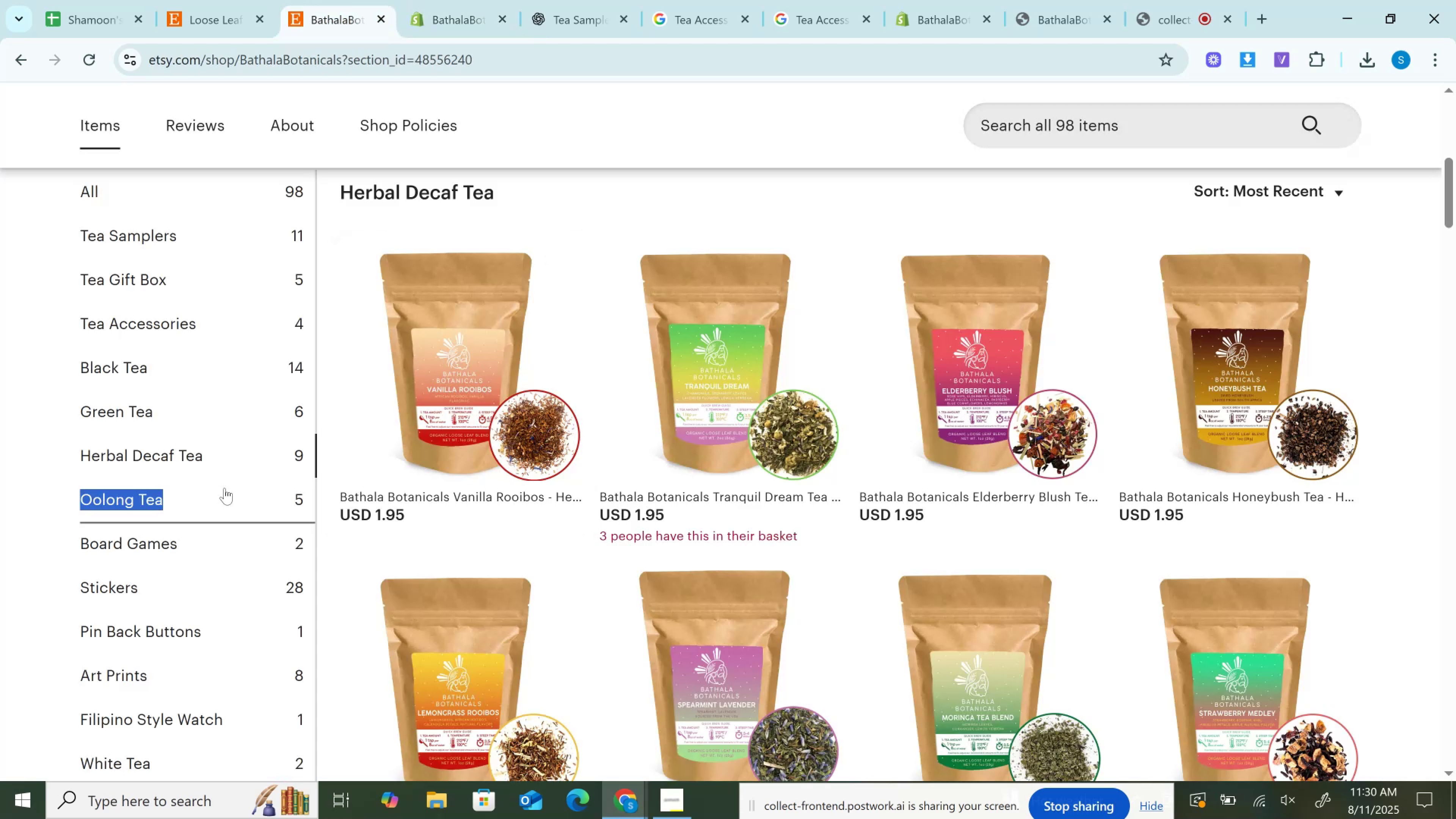 
key(Control+C)
 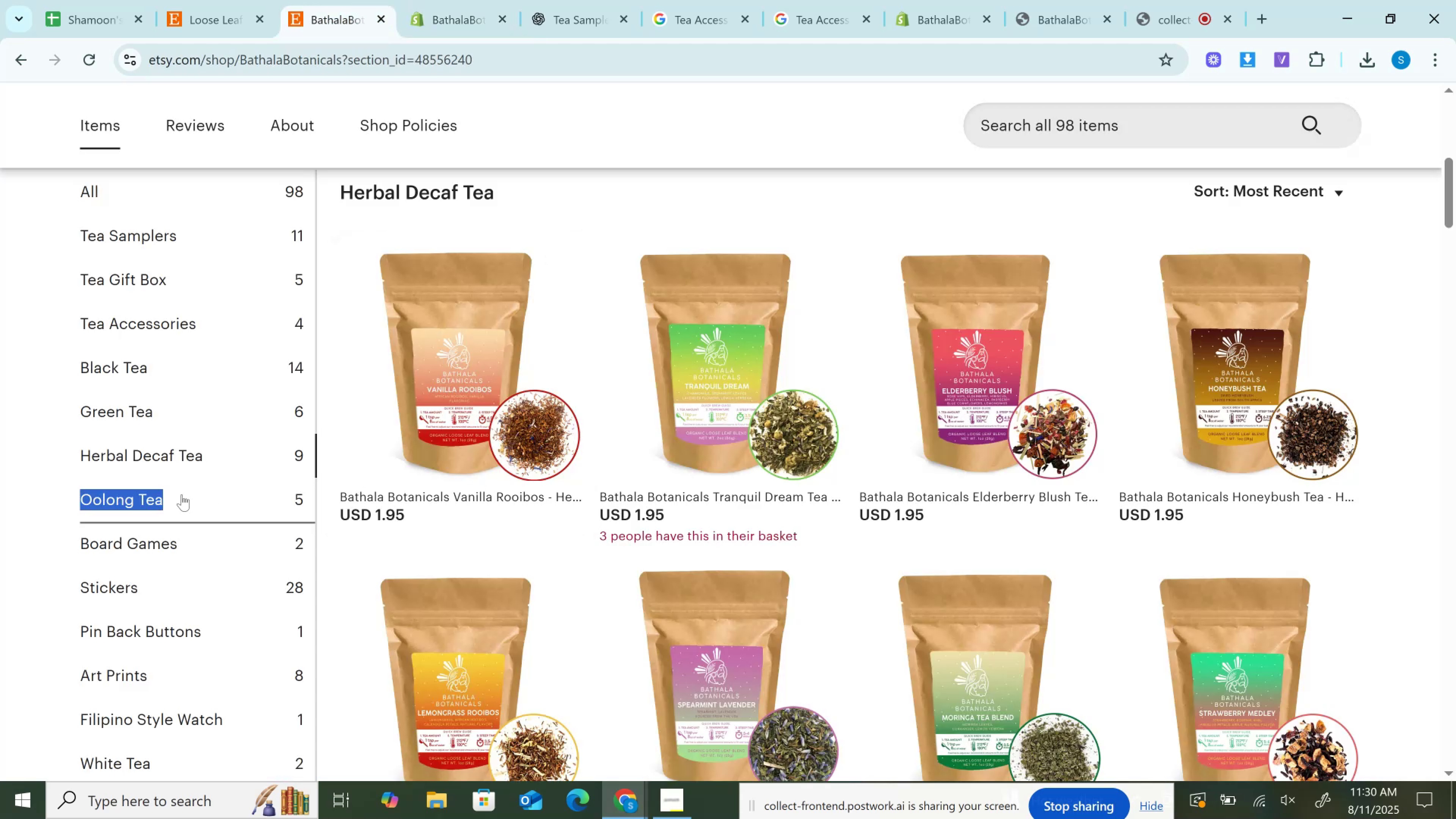 
left_click([182, 494])
 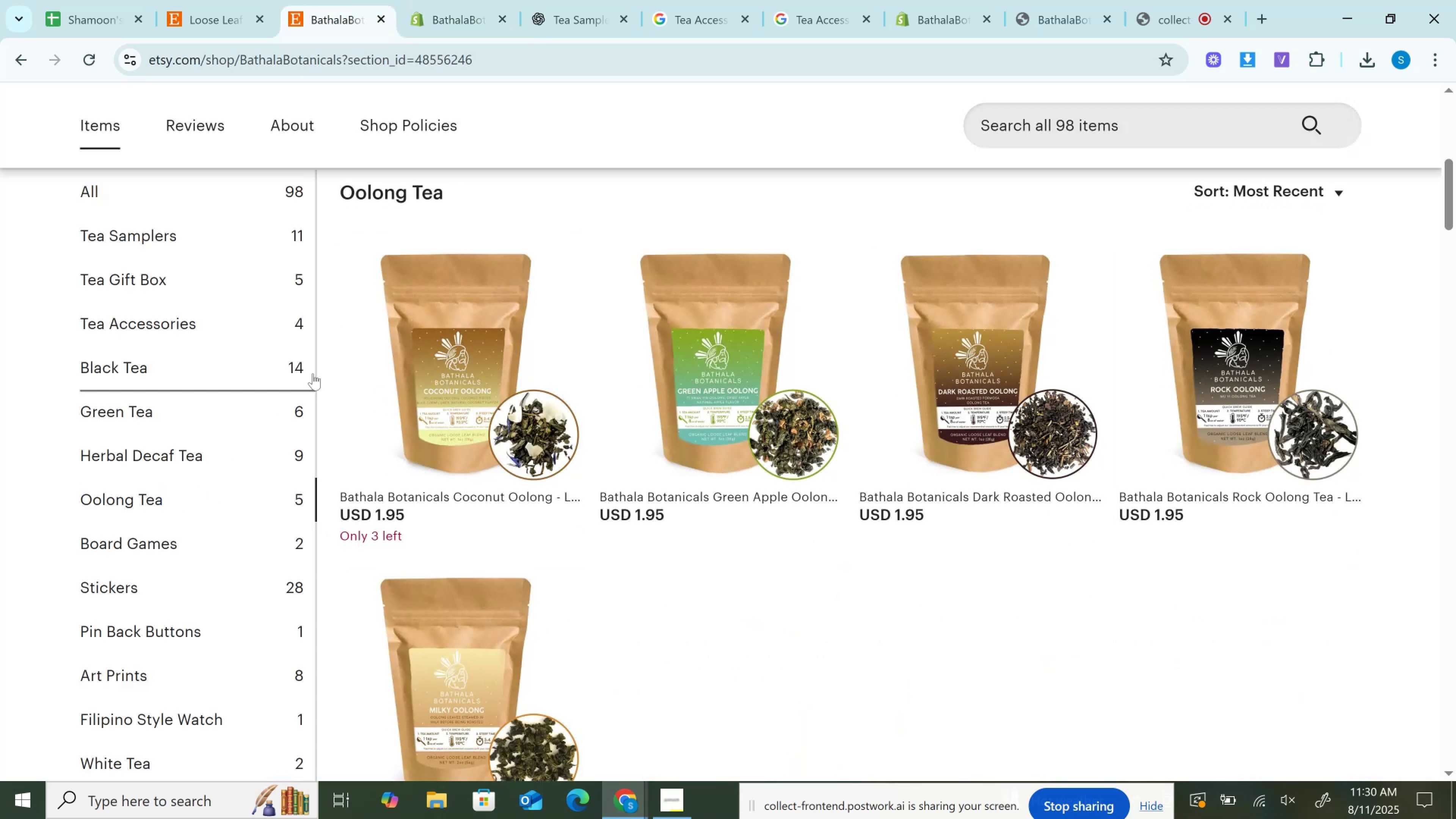 
scroll: coordinate [495, 397], scroll_direction: up, amount: 1.0
 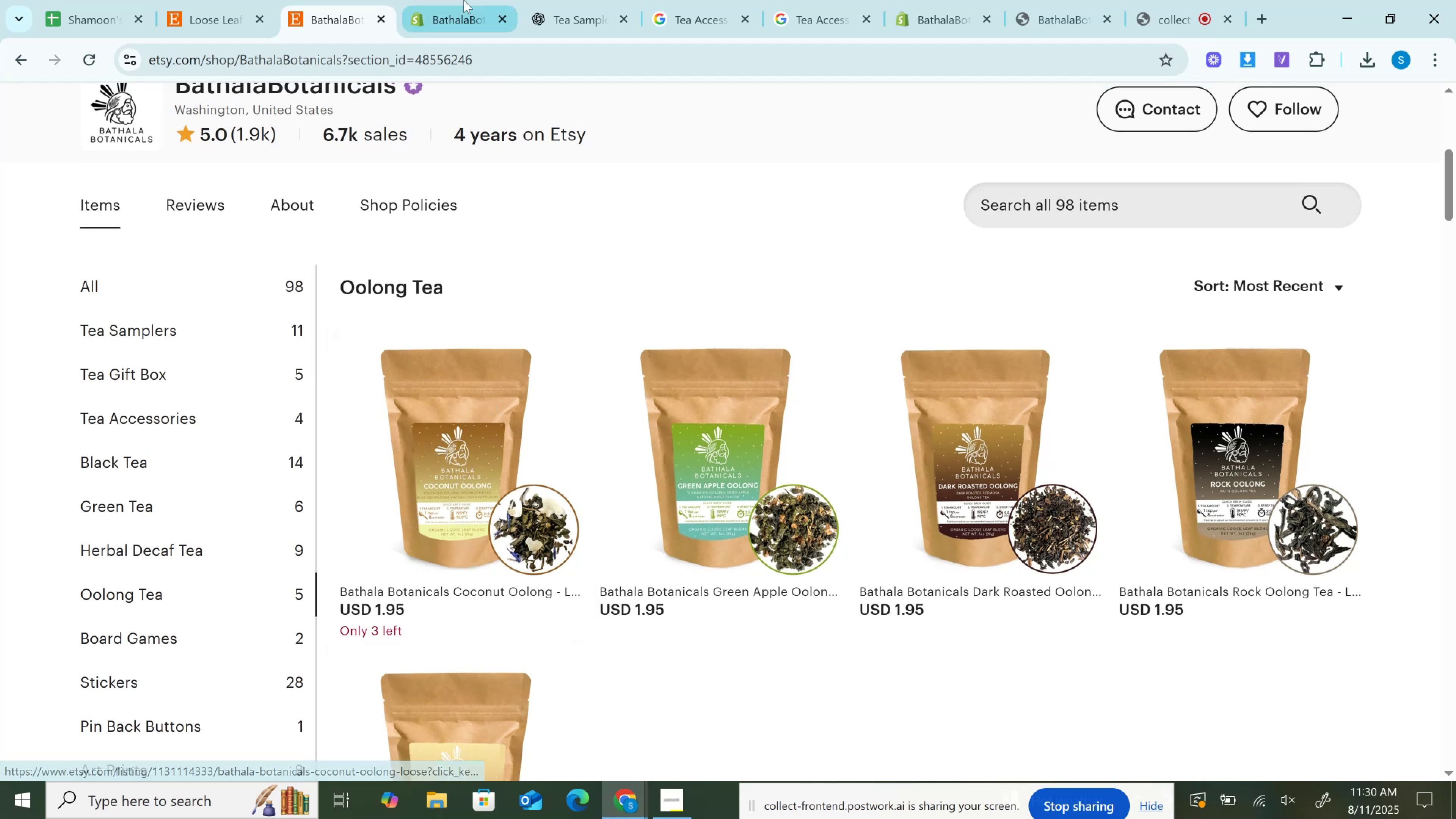 
left_click([464, 0])
 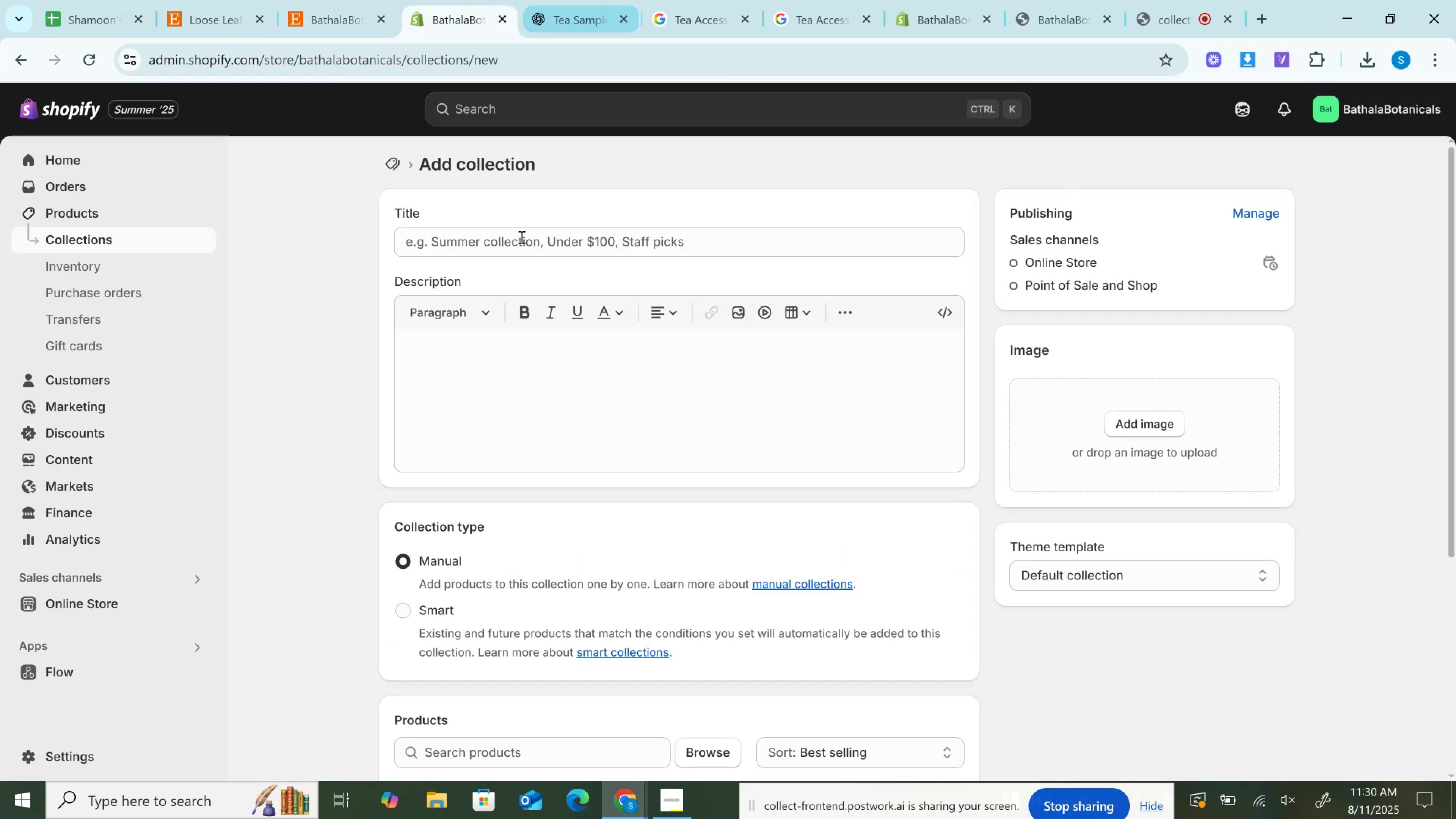 
left_click([511, 244])
 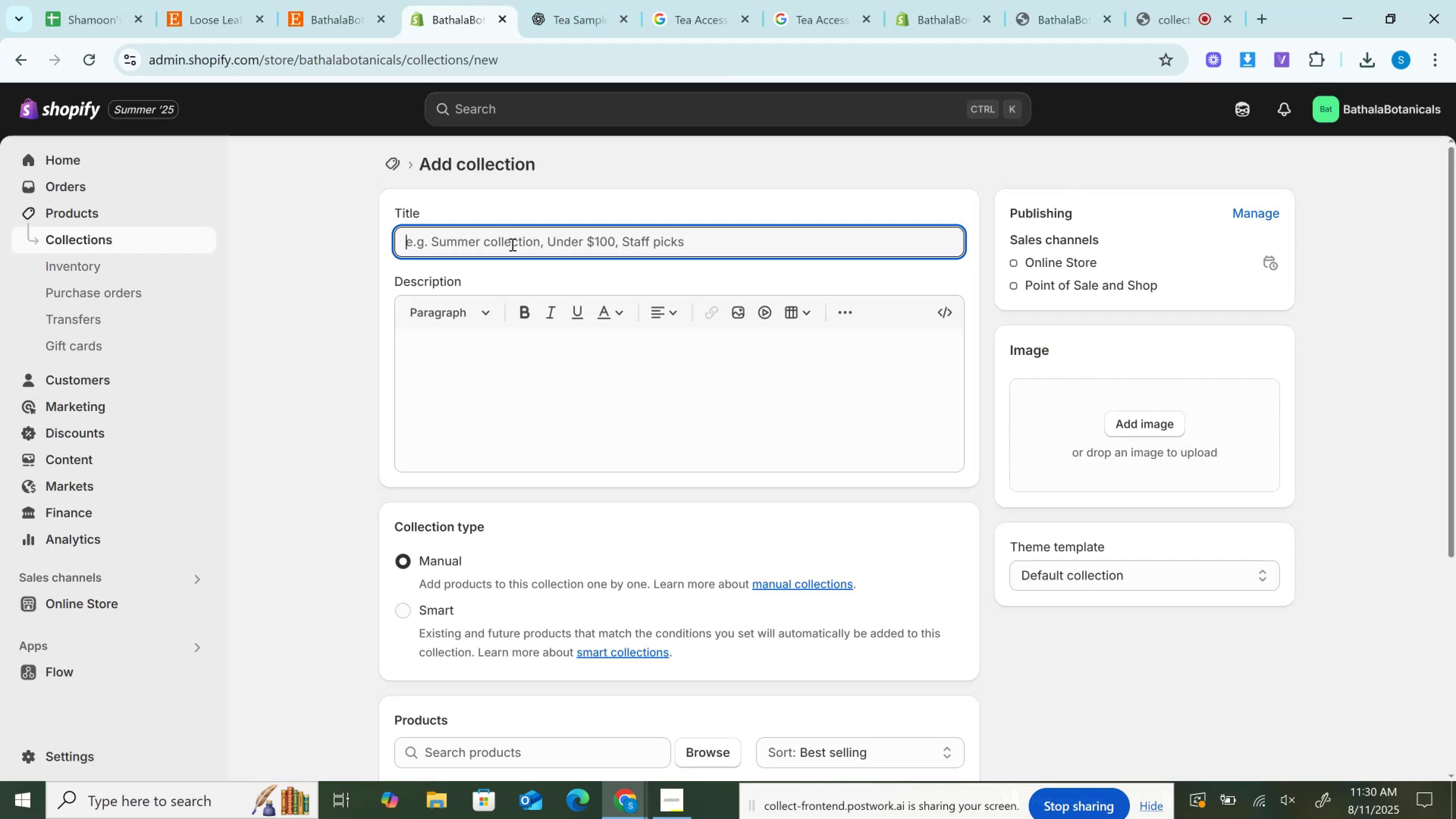 
key(Control+V)
 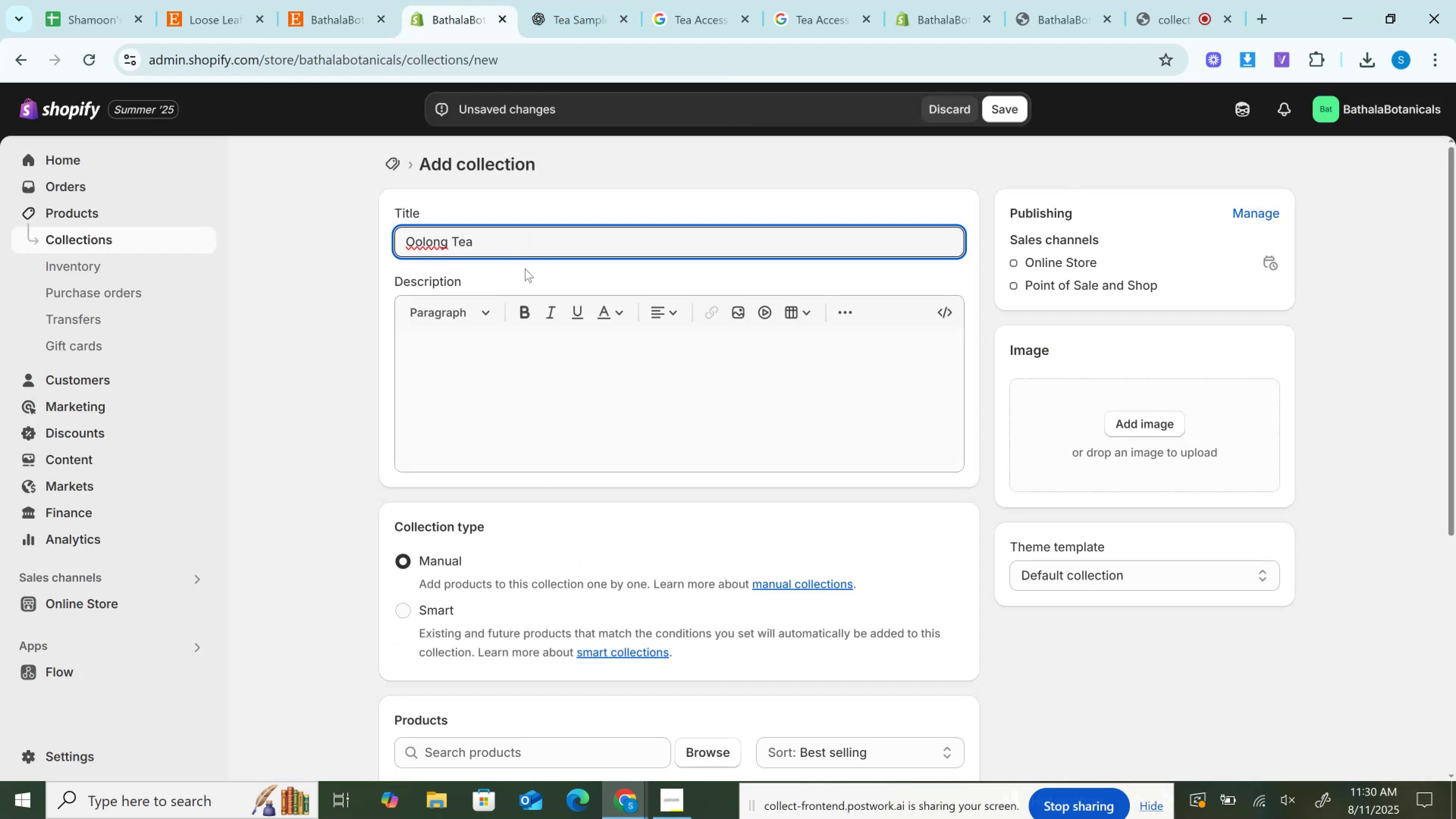 
left_click([568, 0])
 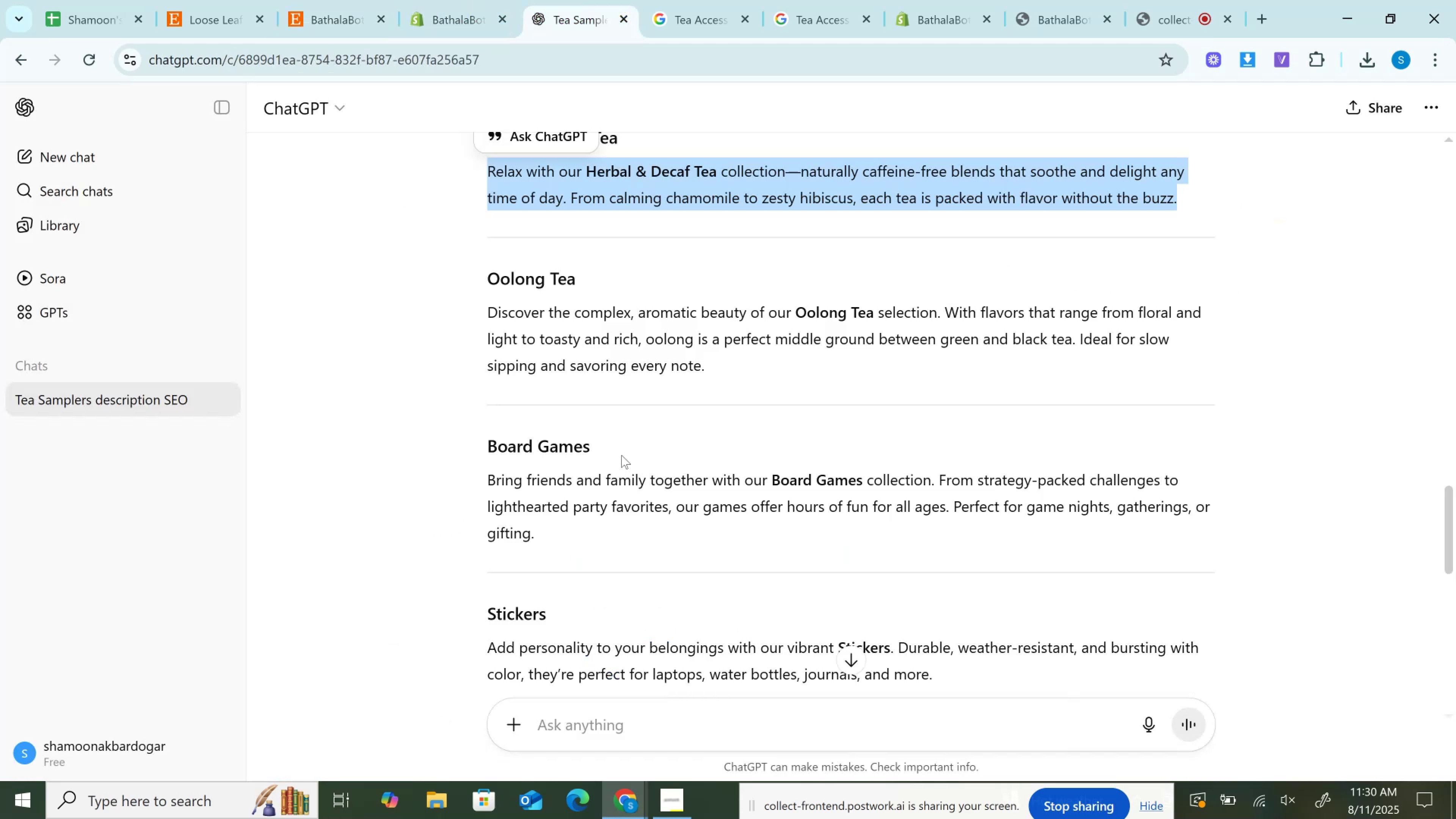 
scroll: coordinate [622, 427], scroll_direction: down, amount: 1.0
 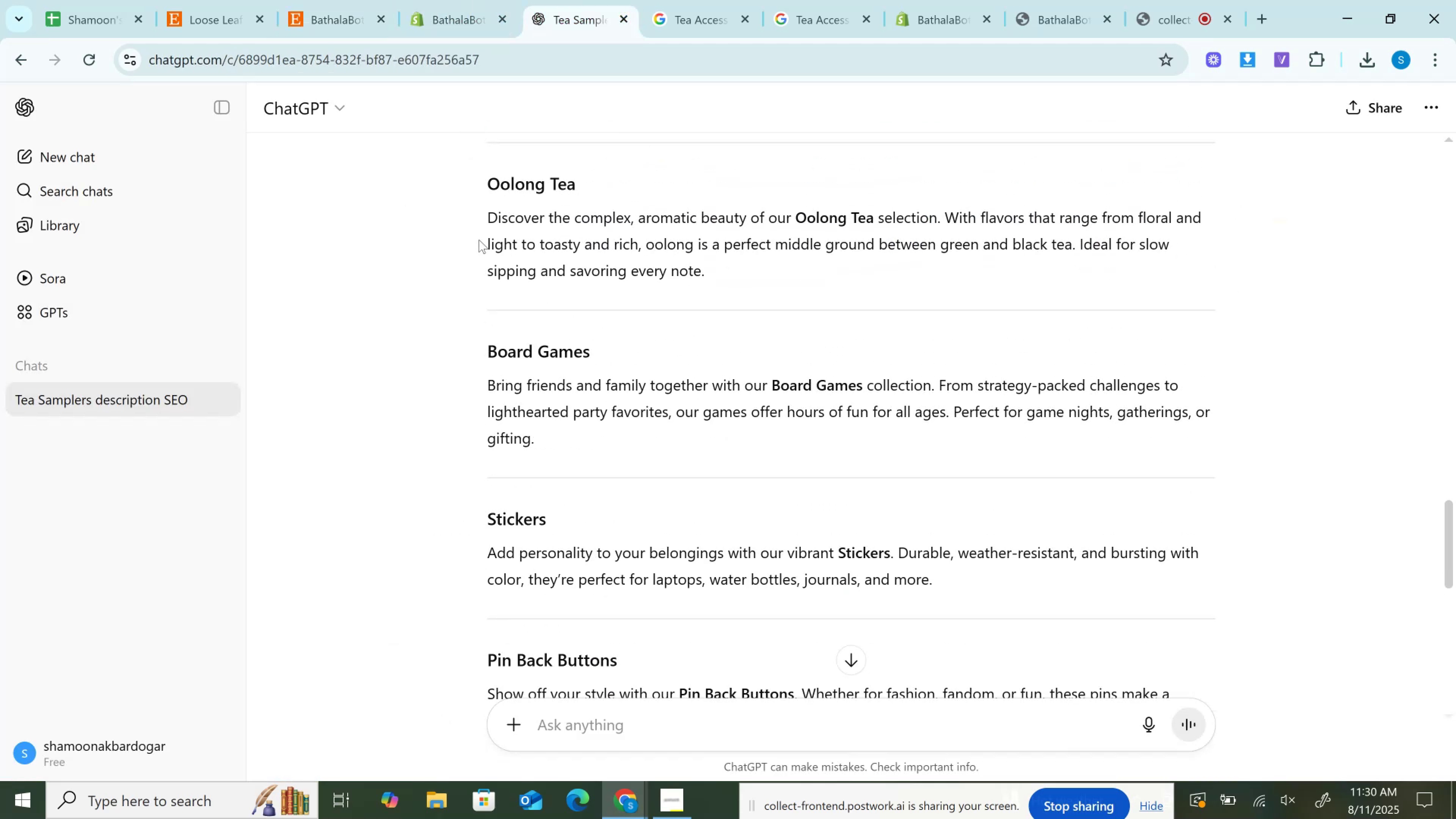 
left_click_drag(start_coordinate=[482, 215], to_coordinate=[731, 287])
 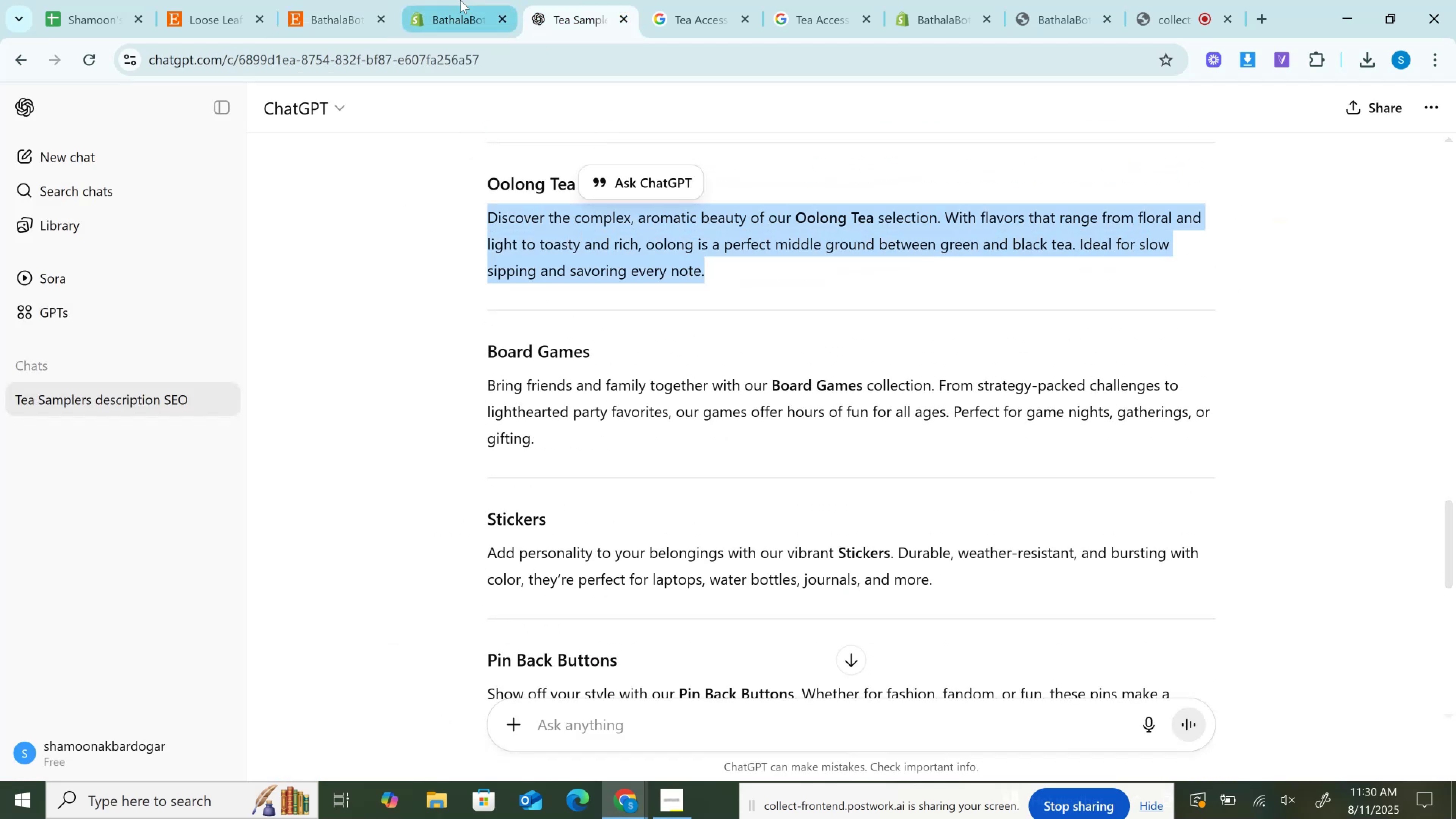 
key(Control+C)
 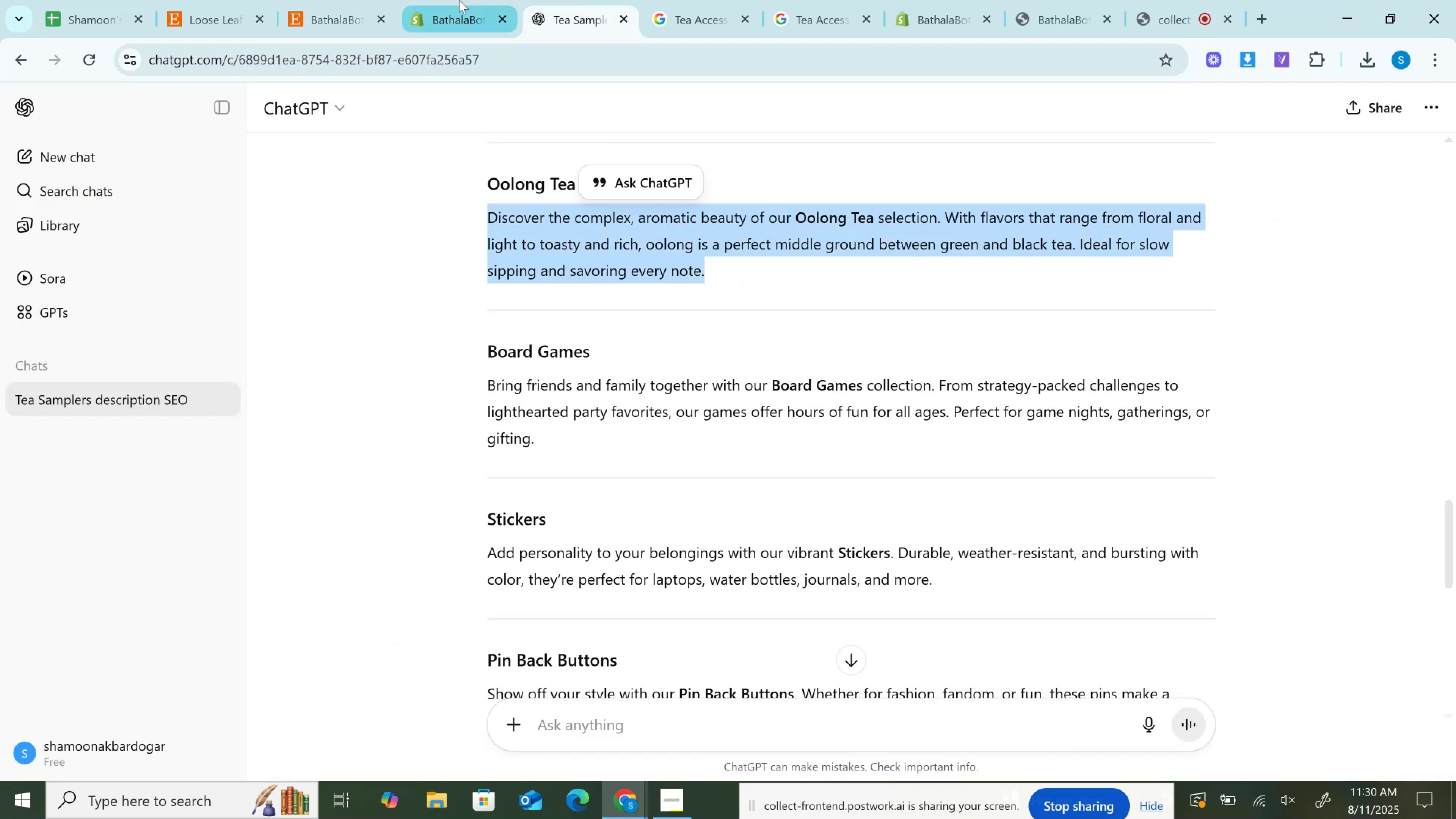 
left_click([459, 0])
 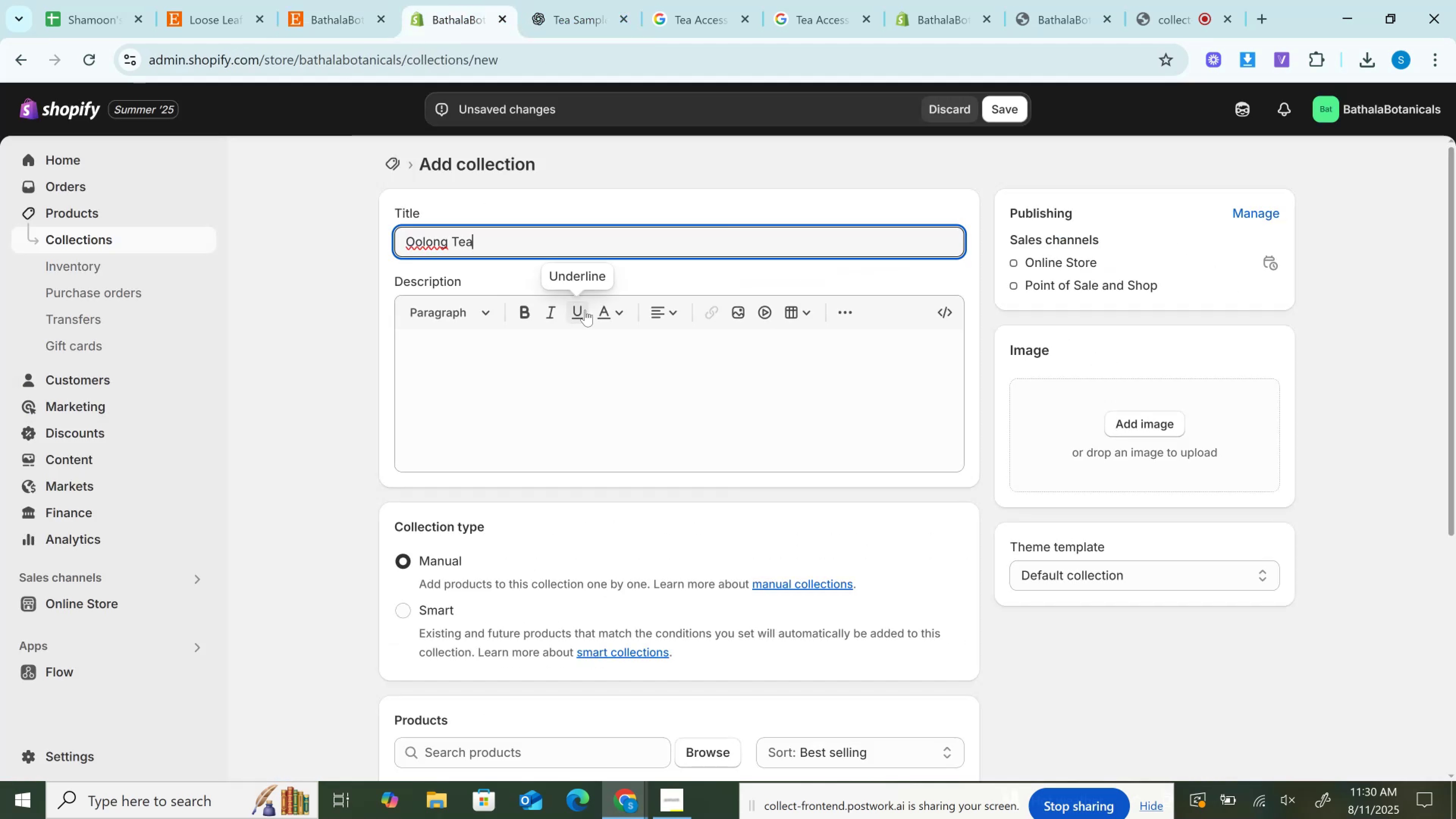 
left_click_drag(start_coordinate=[598, 404], to_coordinate=[600, 402])
 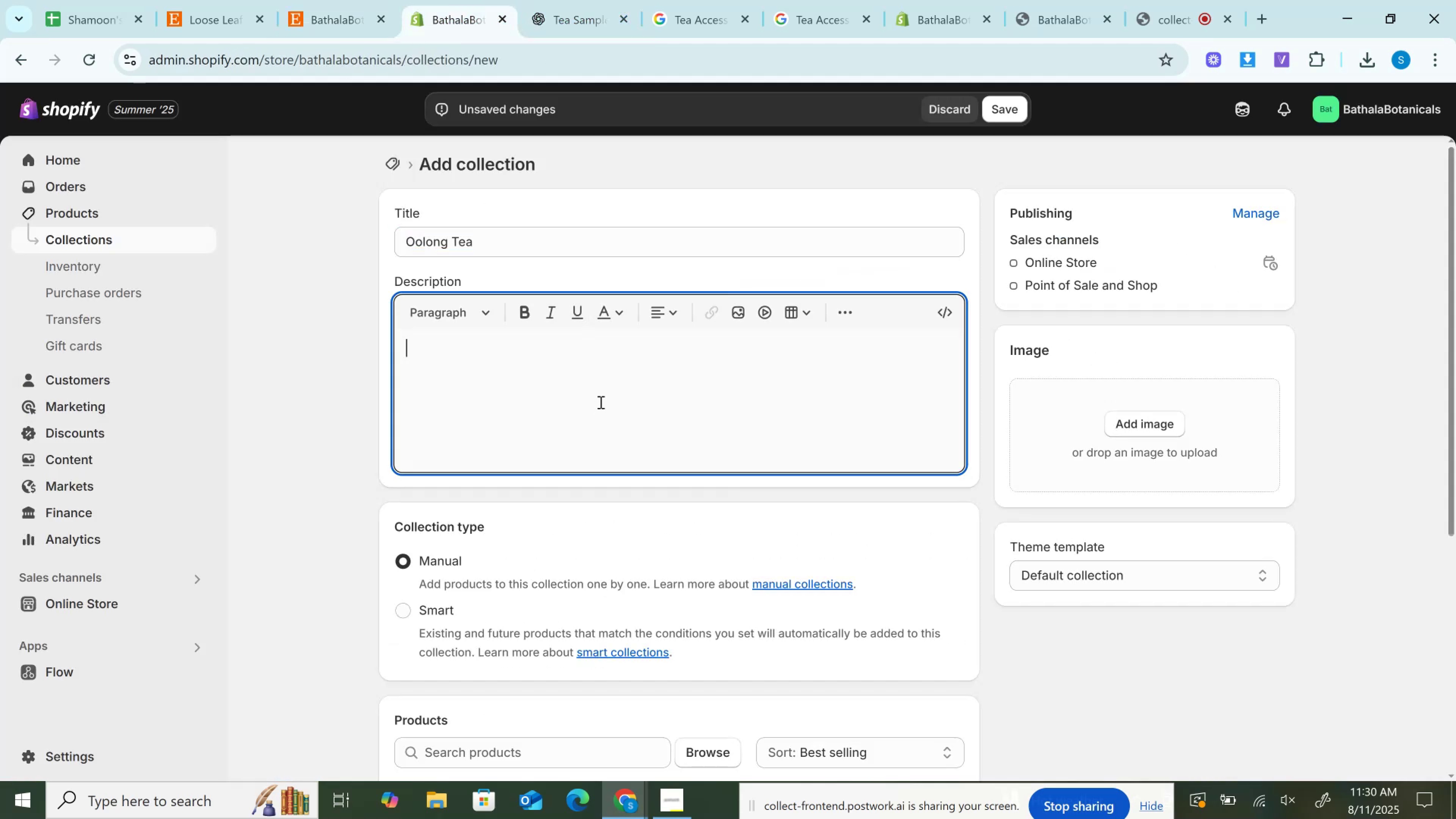 
key(Control+V)
 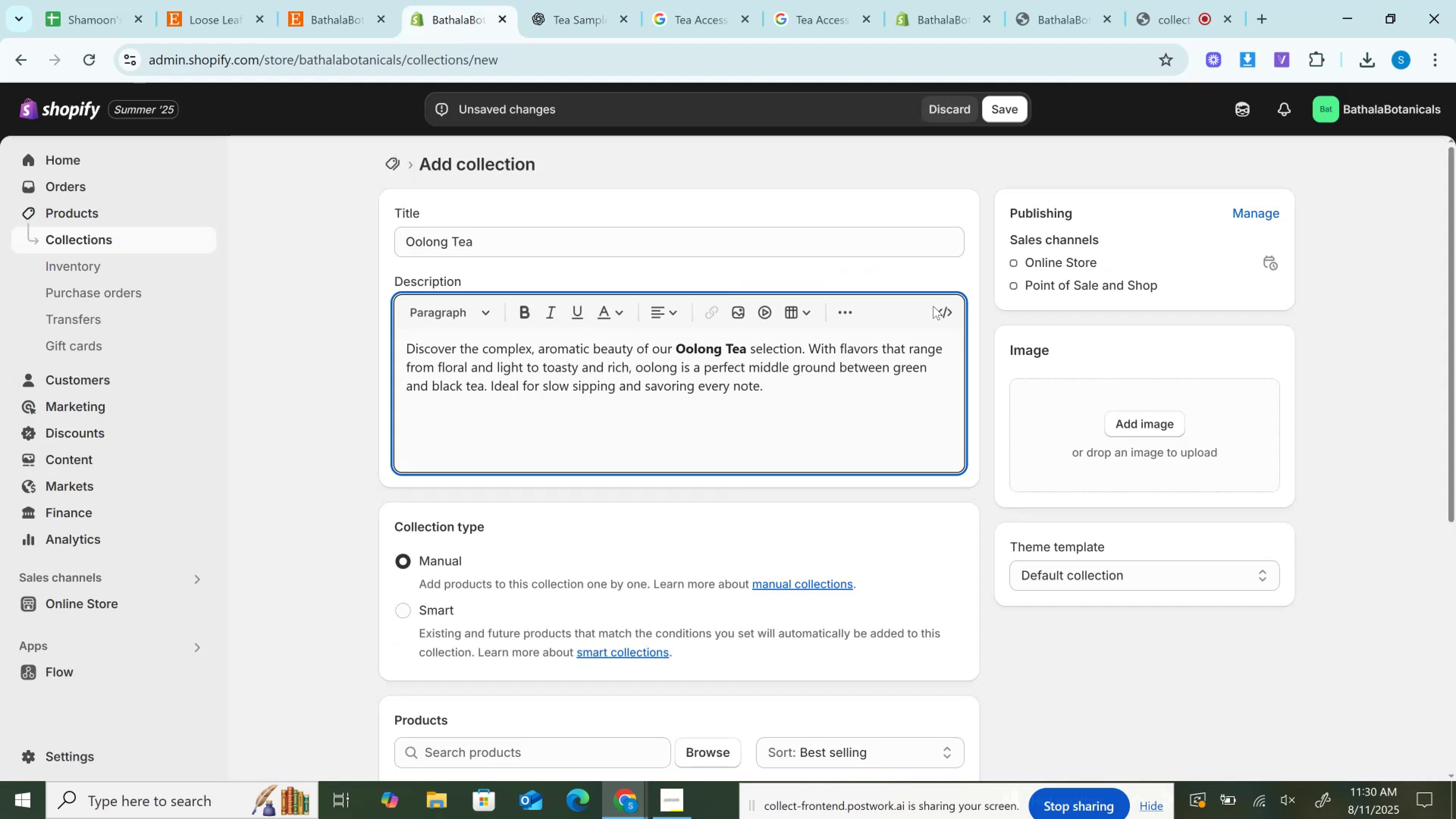 
left_click([944, 312])
 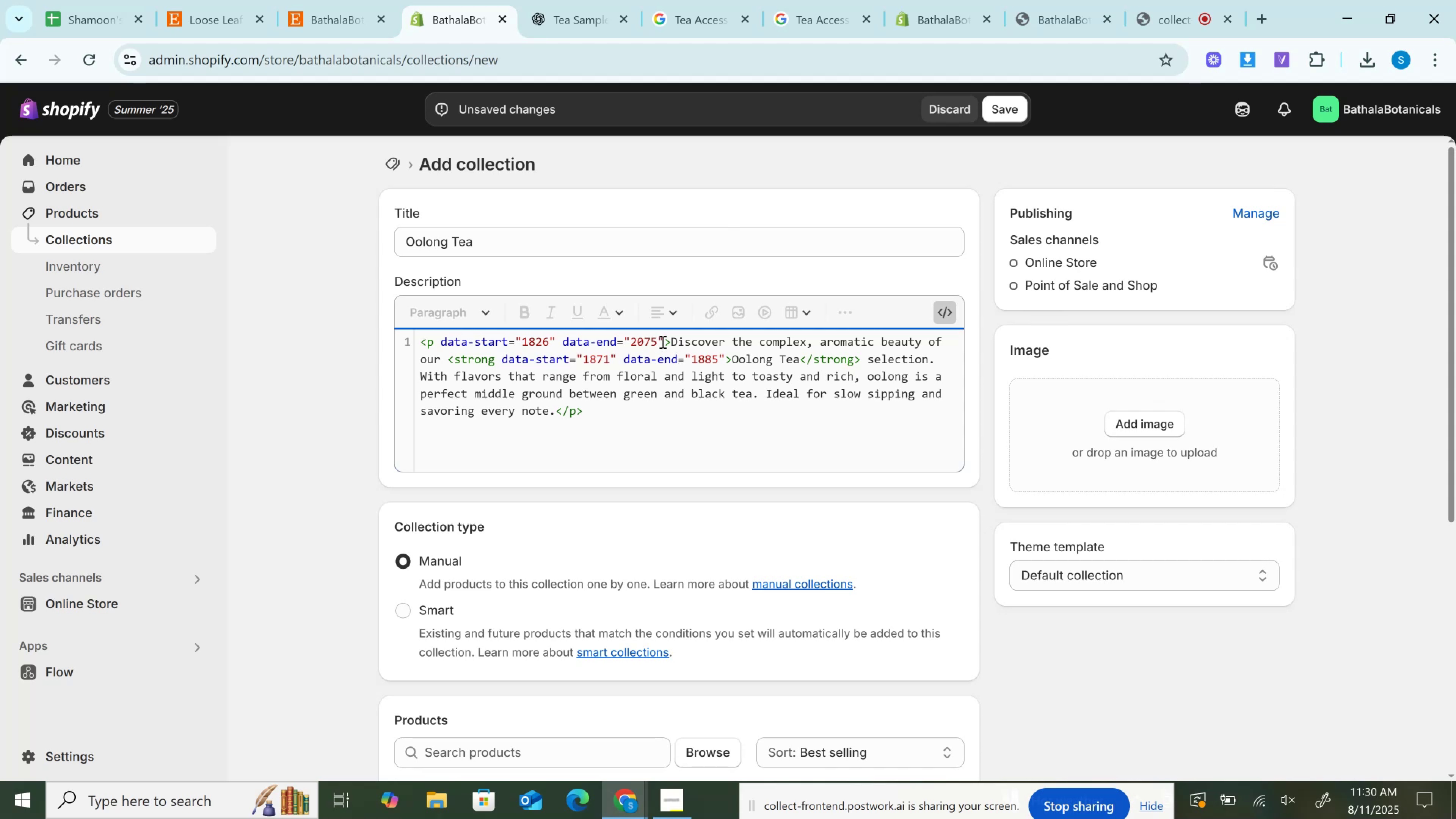 
left_click_drag(start_coordinate=[662, 334], to_coordinate=[440, 333])
 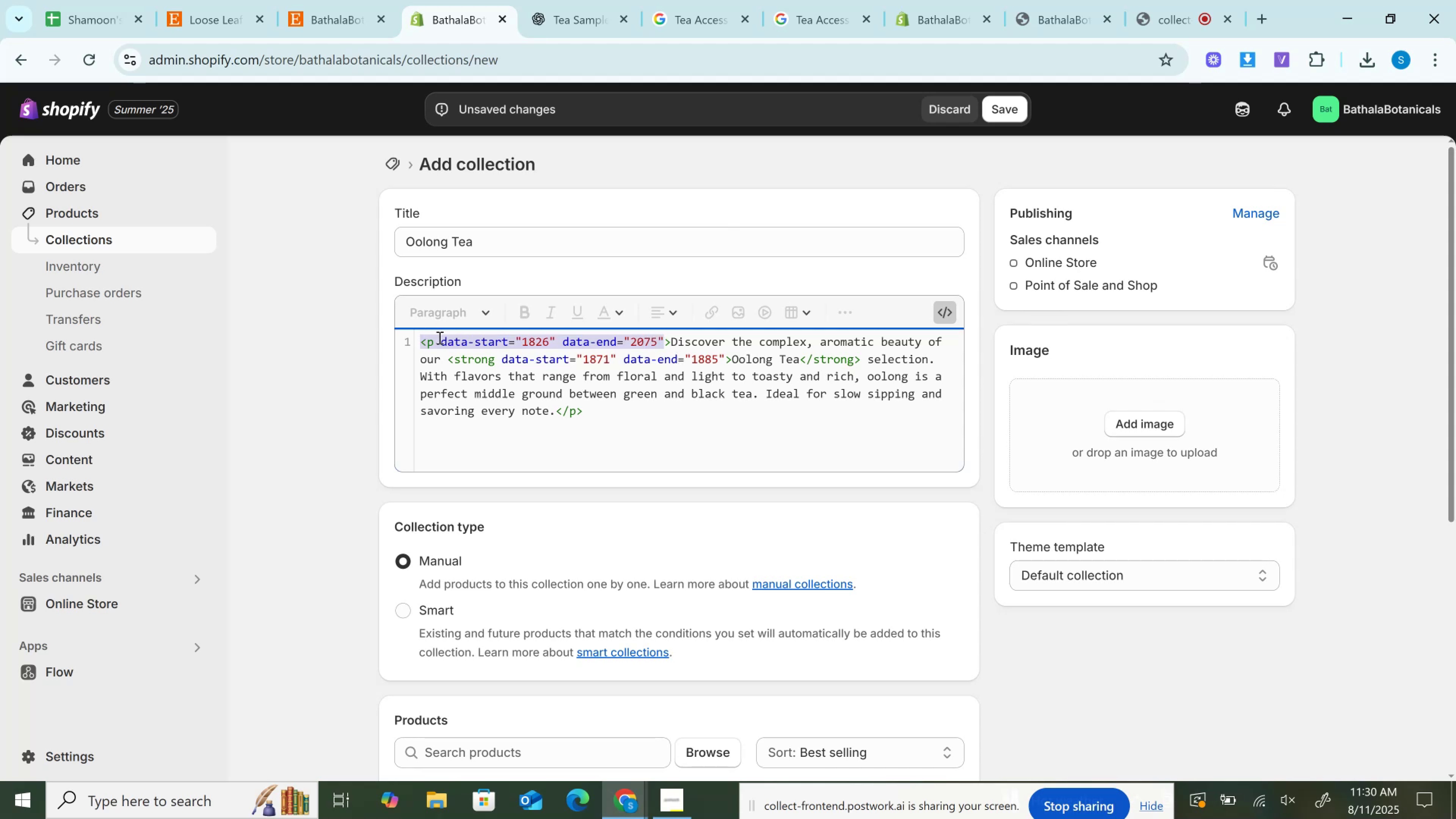 
left_click([439, 337])
 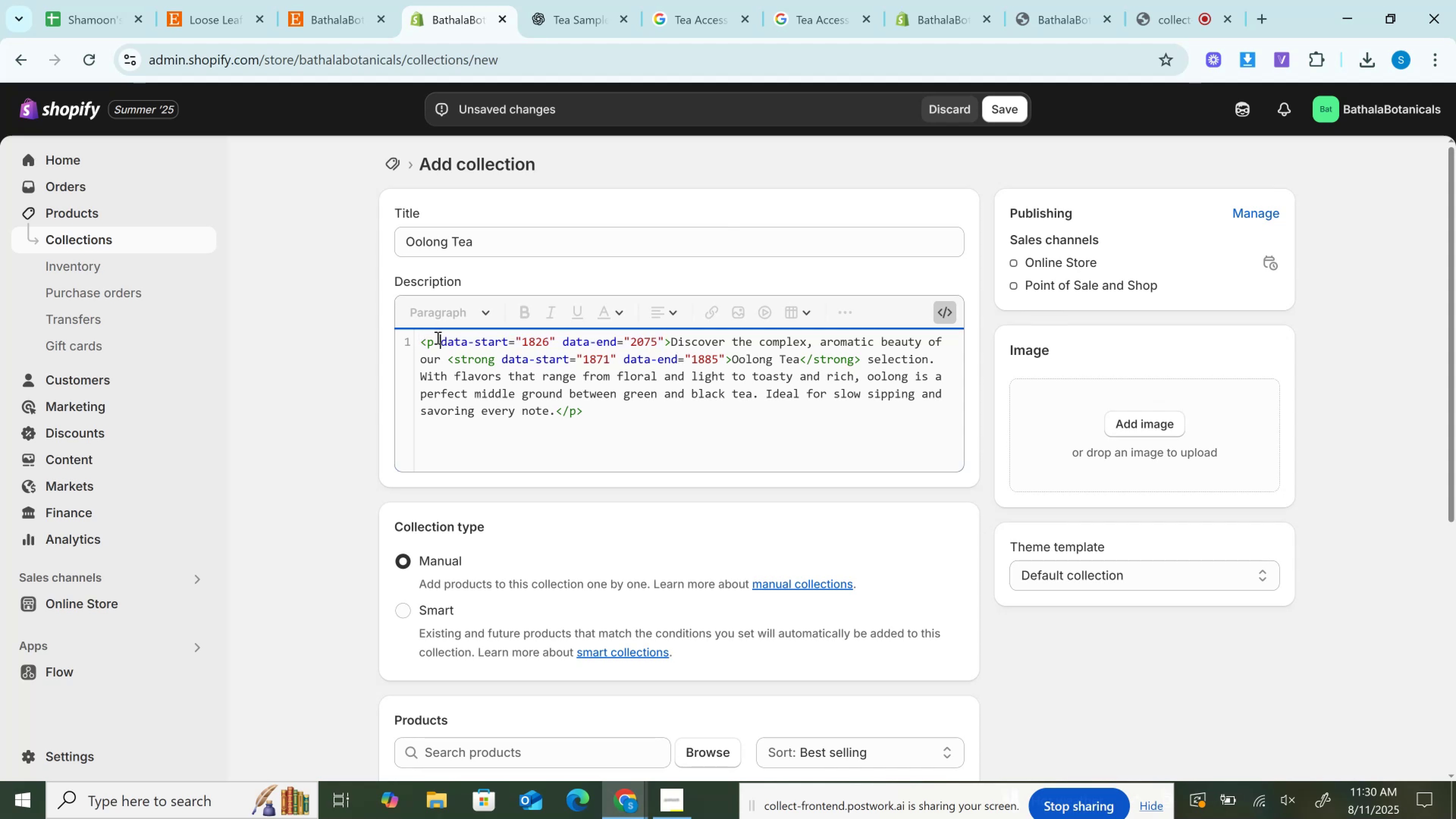 
left_click_drag(start_coordinate=[437, 337], to_coordinate=[664, 340])
 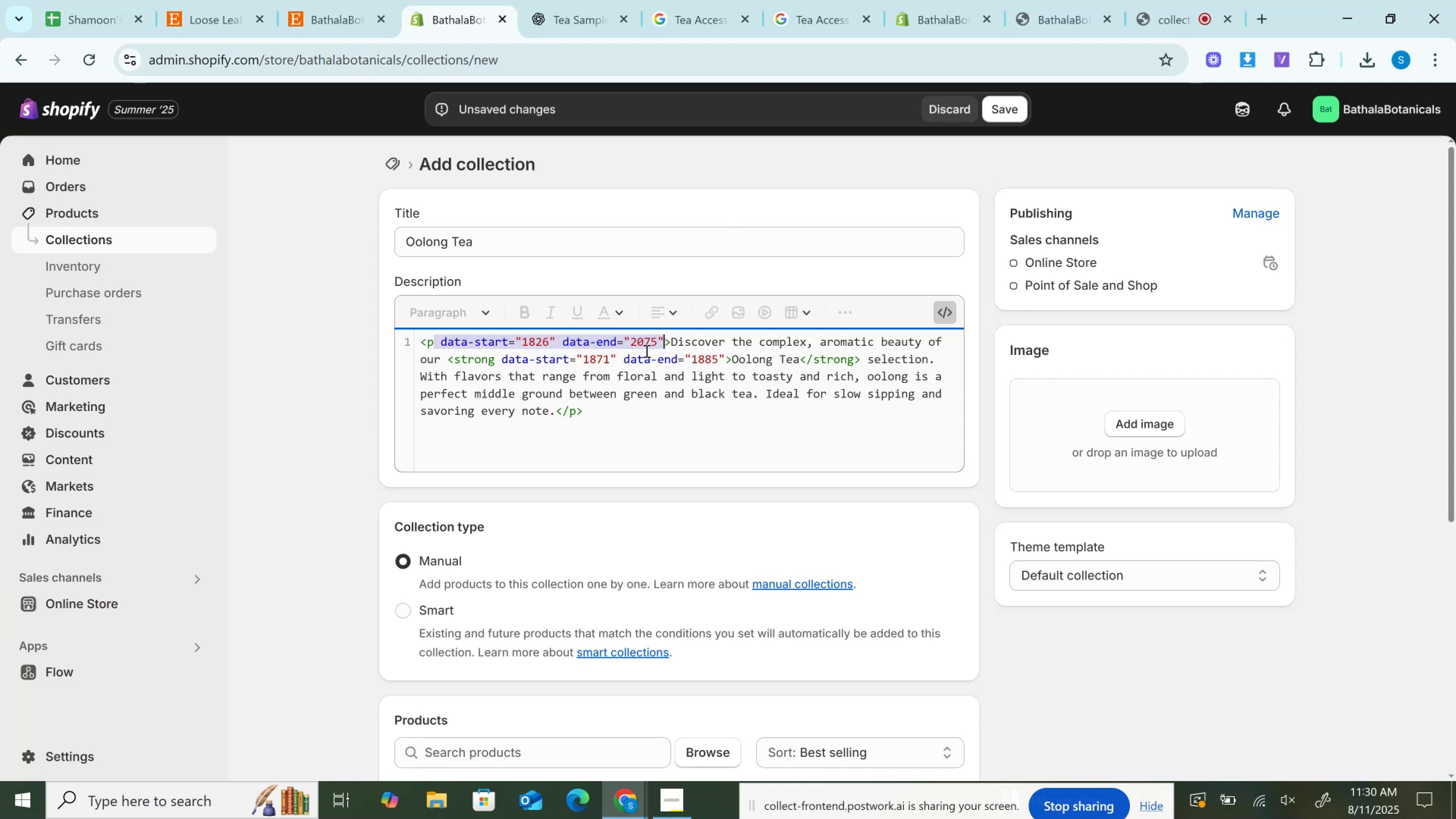 
key(Backspace)
 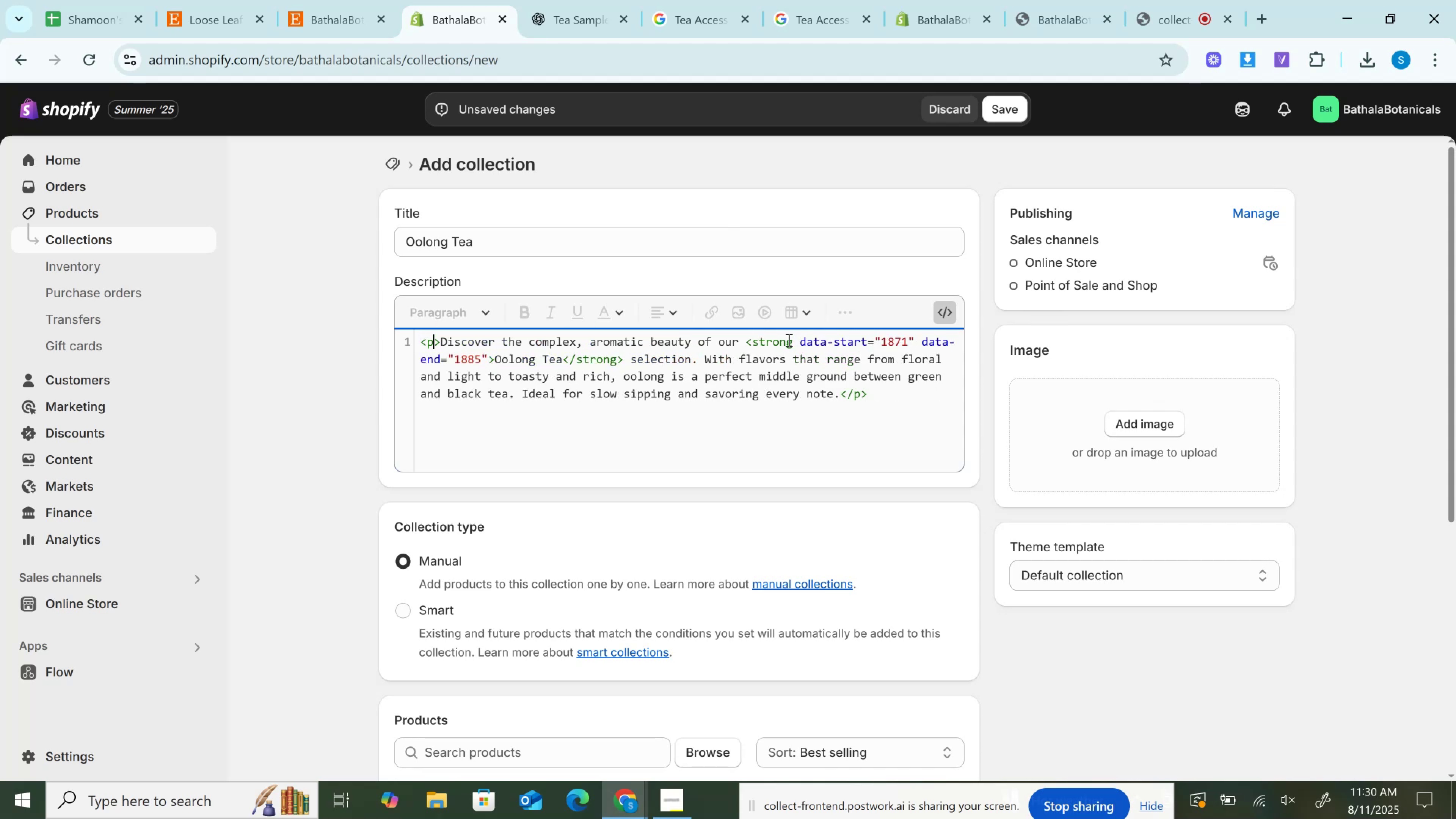 
left_click_drag(start_coordinate=[800, 344], to_coordinate=[490, 360])
 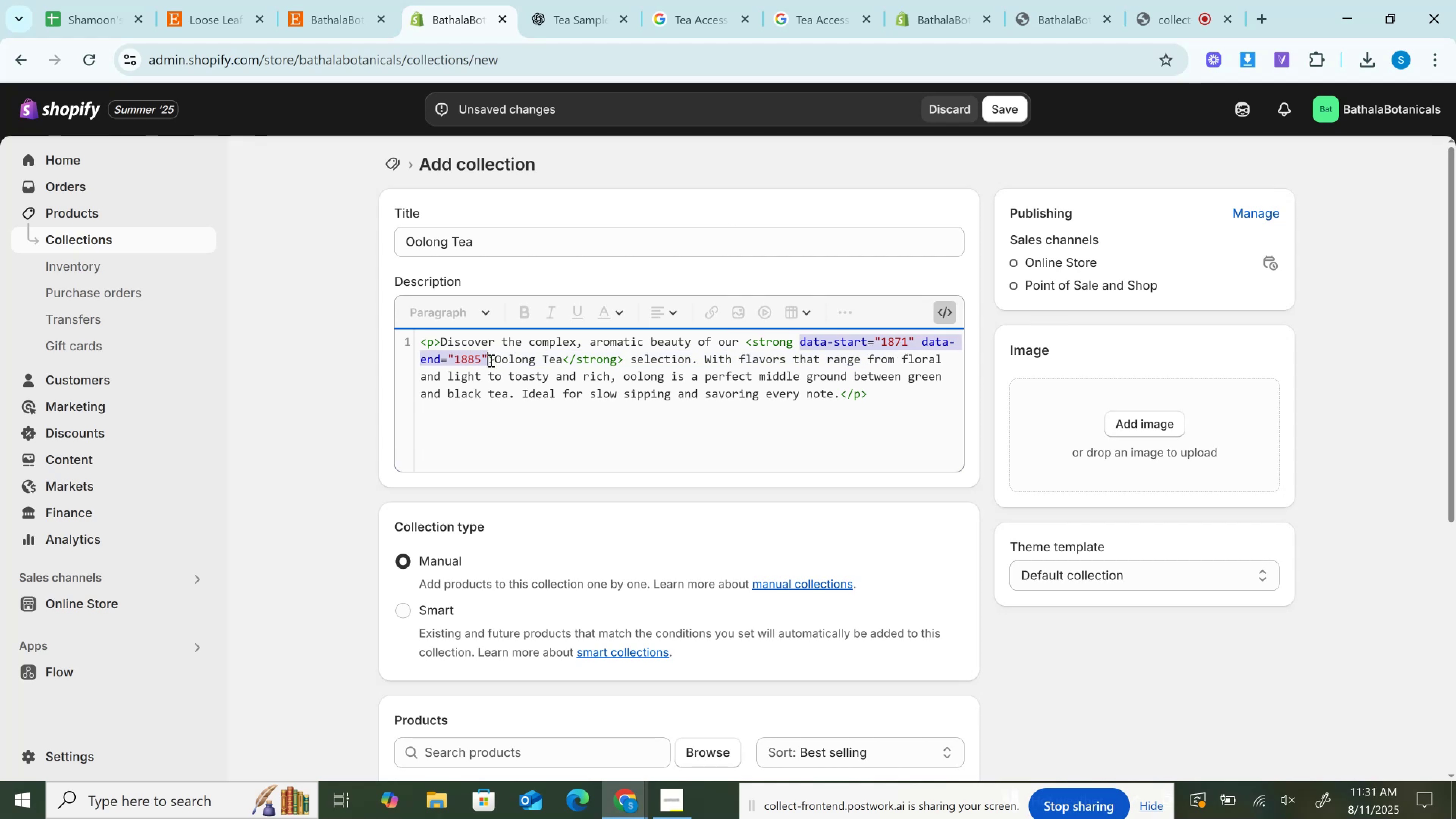 
key(Backspace)
 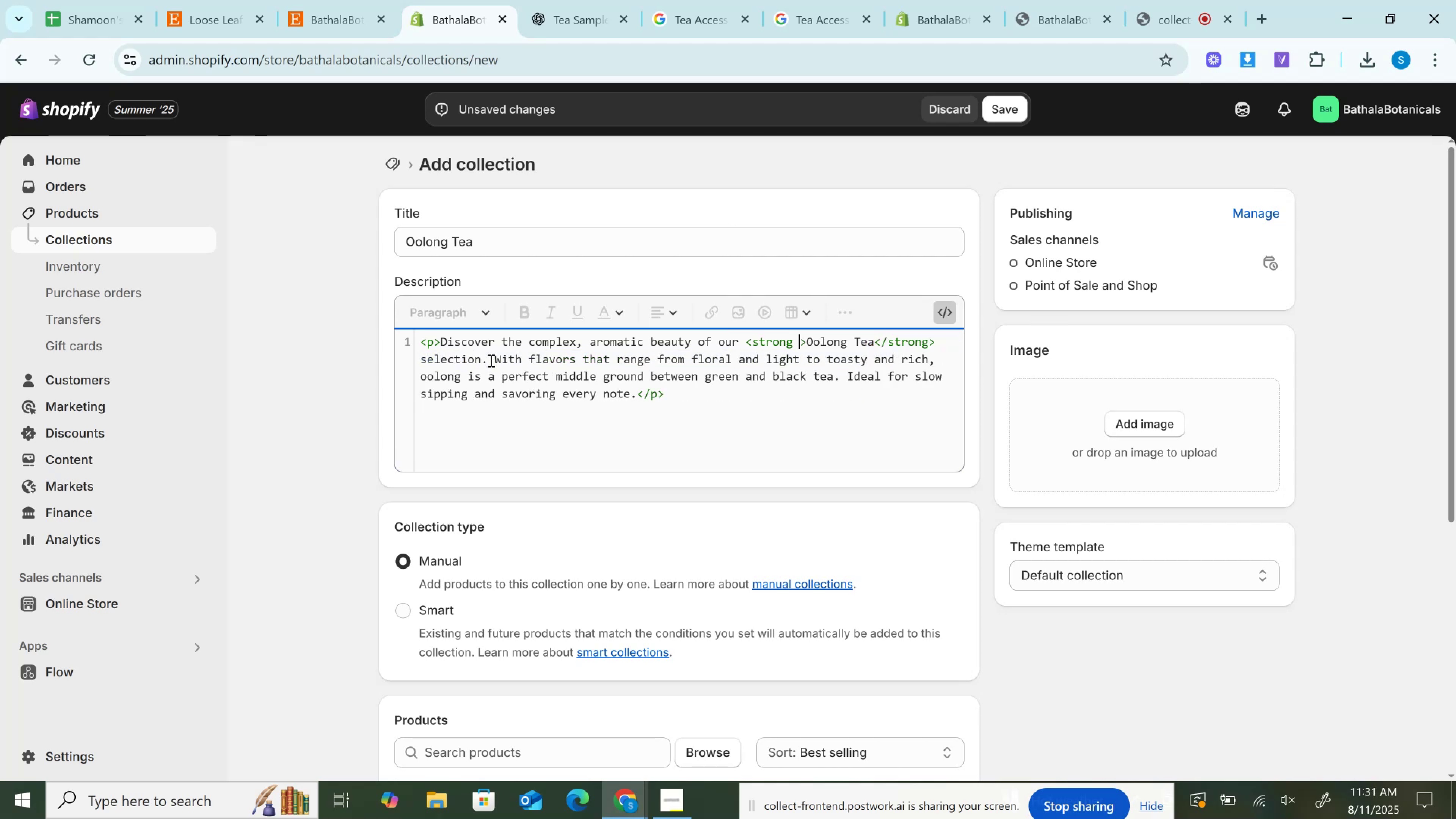 
key(Backspace)
 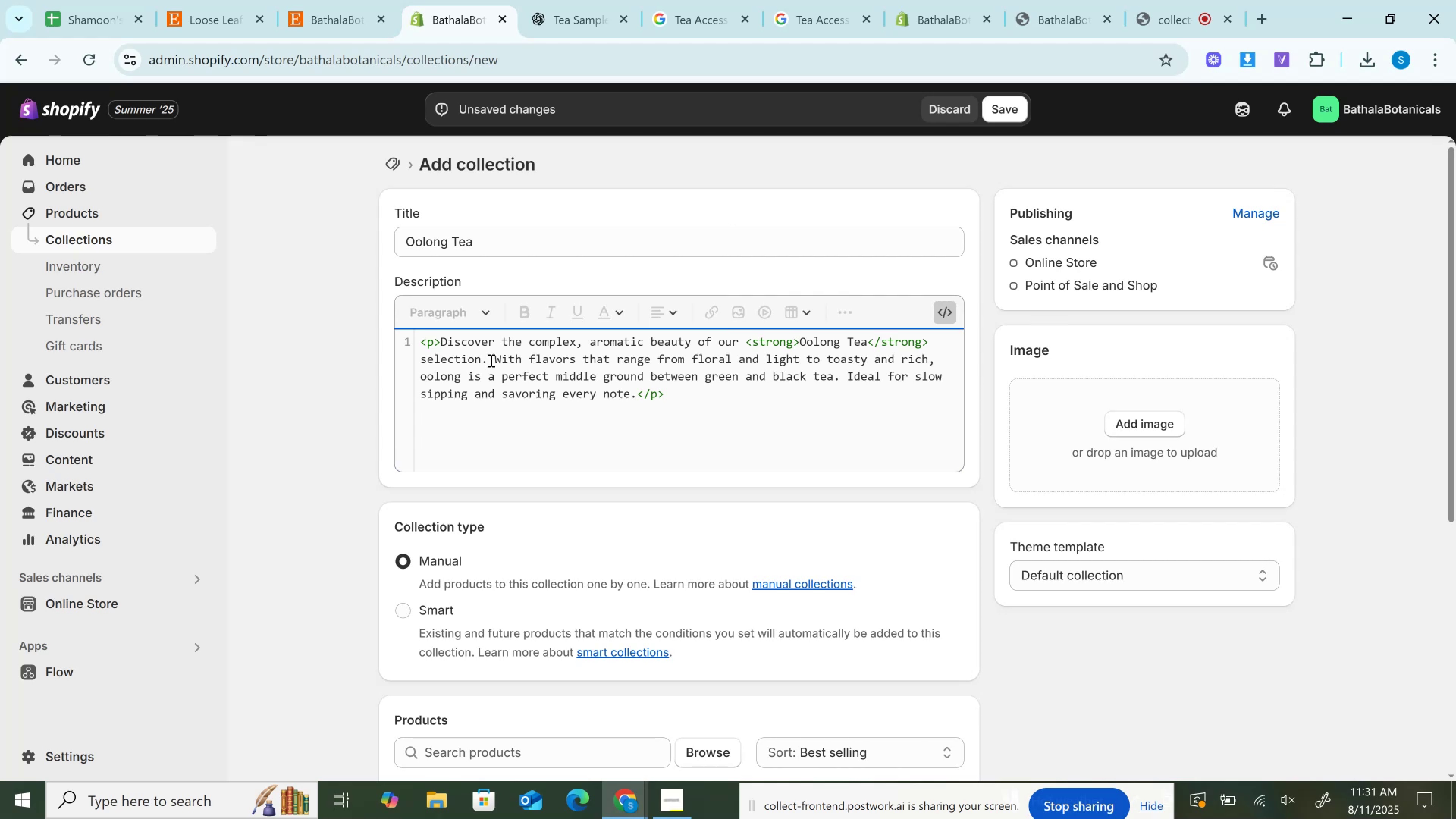 
wait(17.79)
 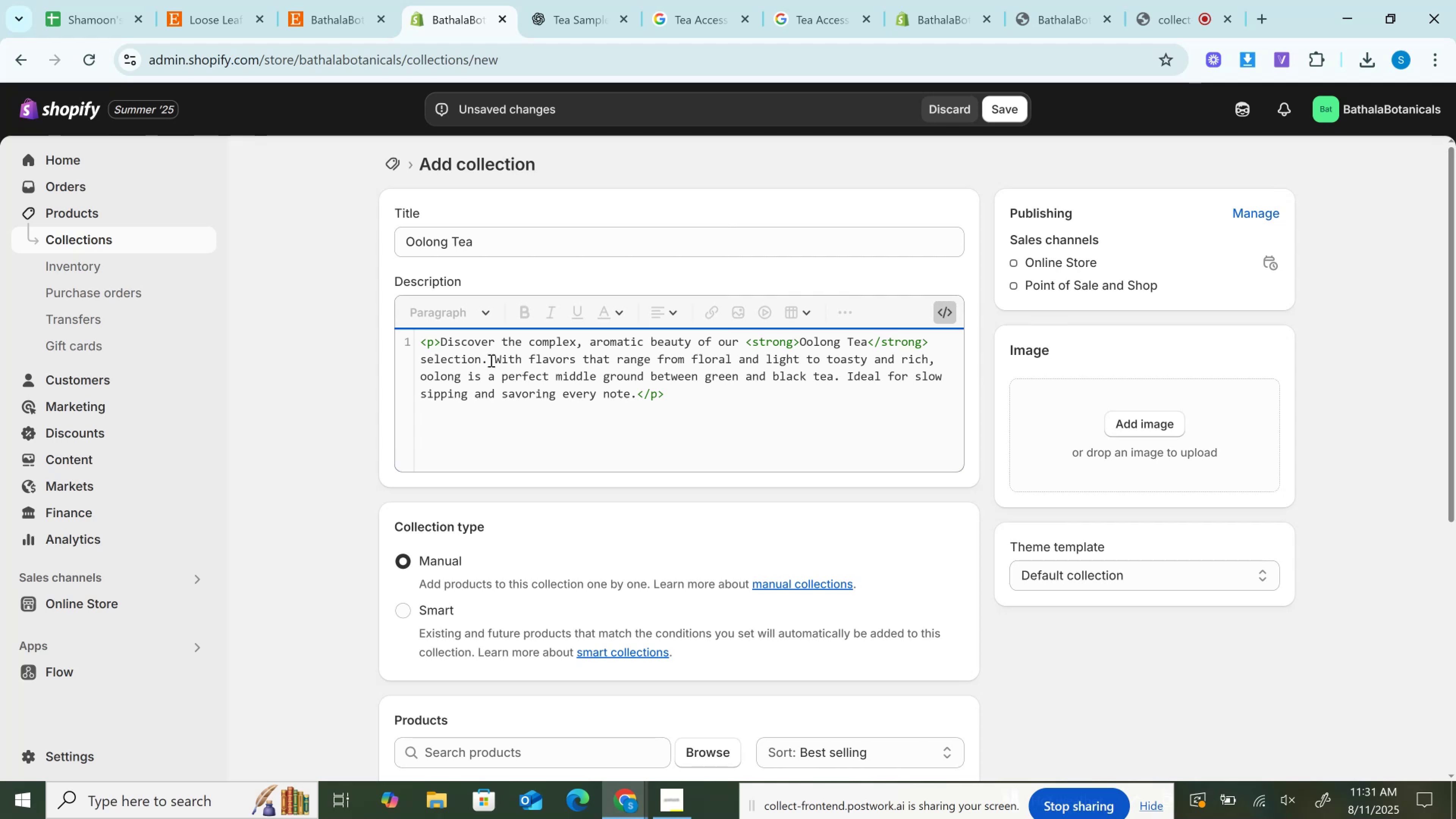 
left_click([392, 0])
 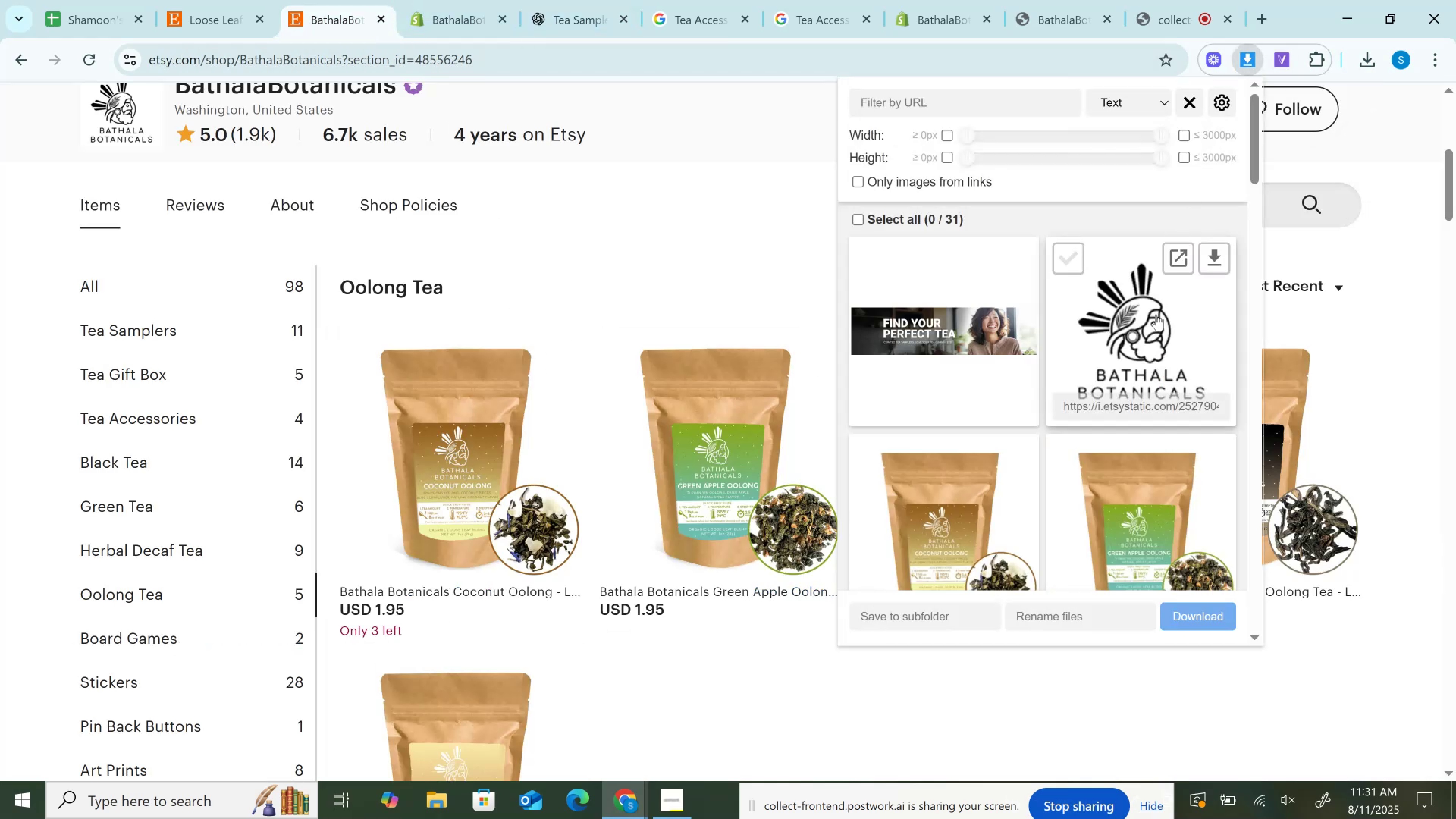 
left_click([1013, 456])
 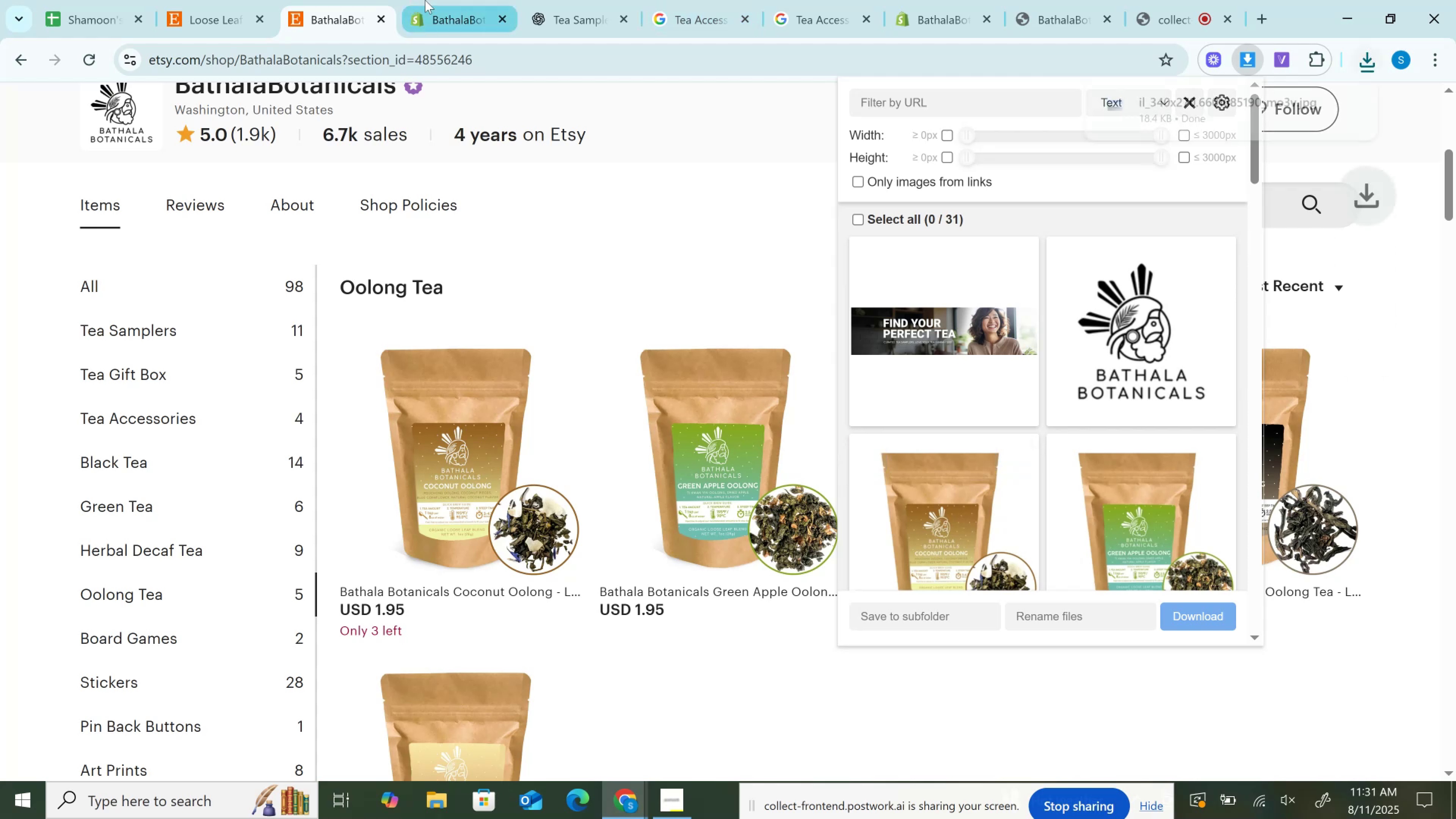 
left_click([445, 0])
 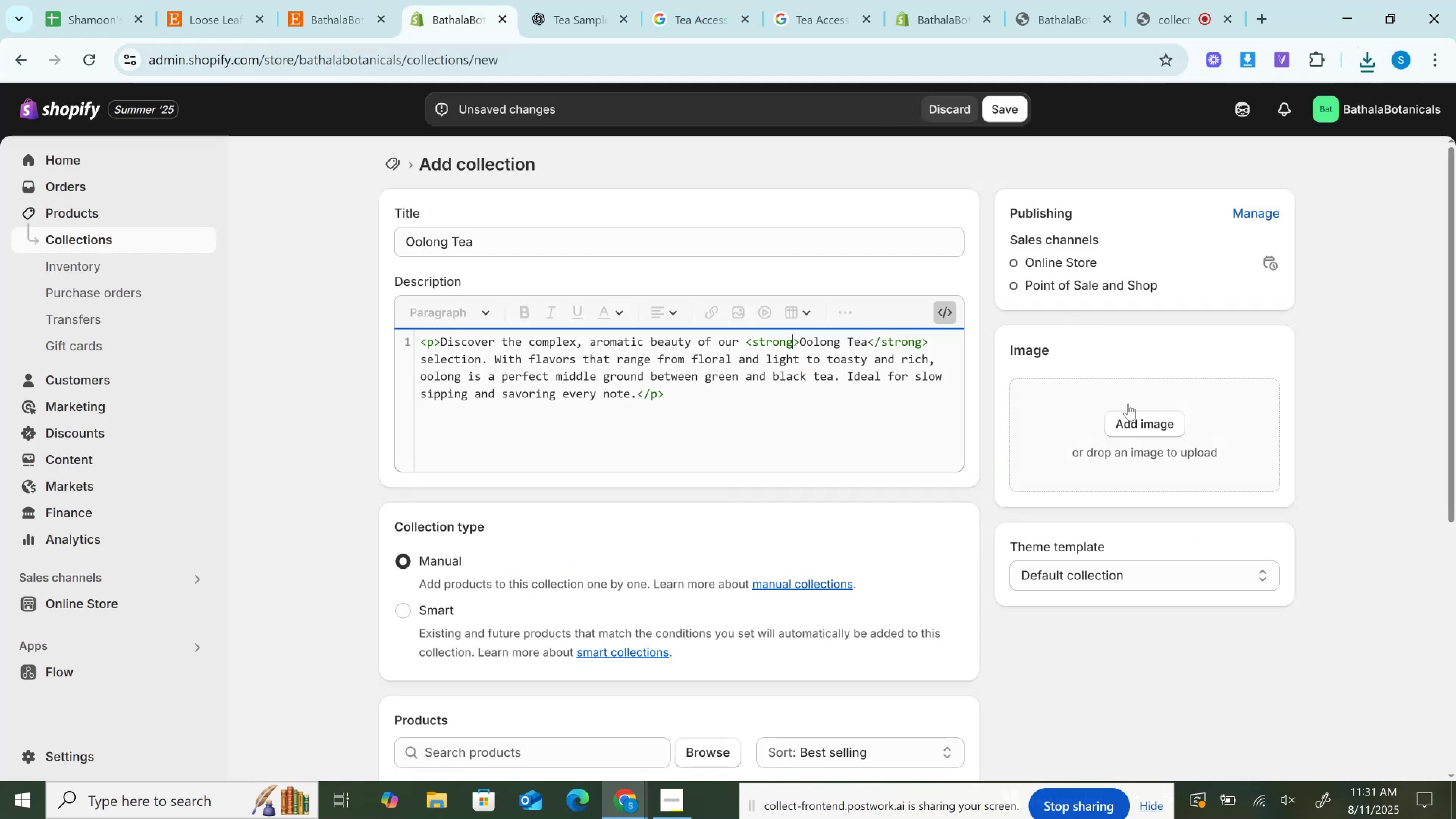 
left_click([1128, 417])
 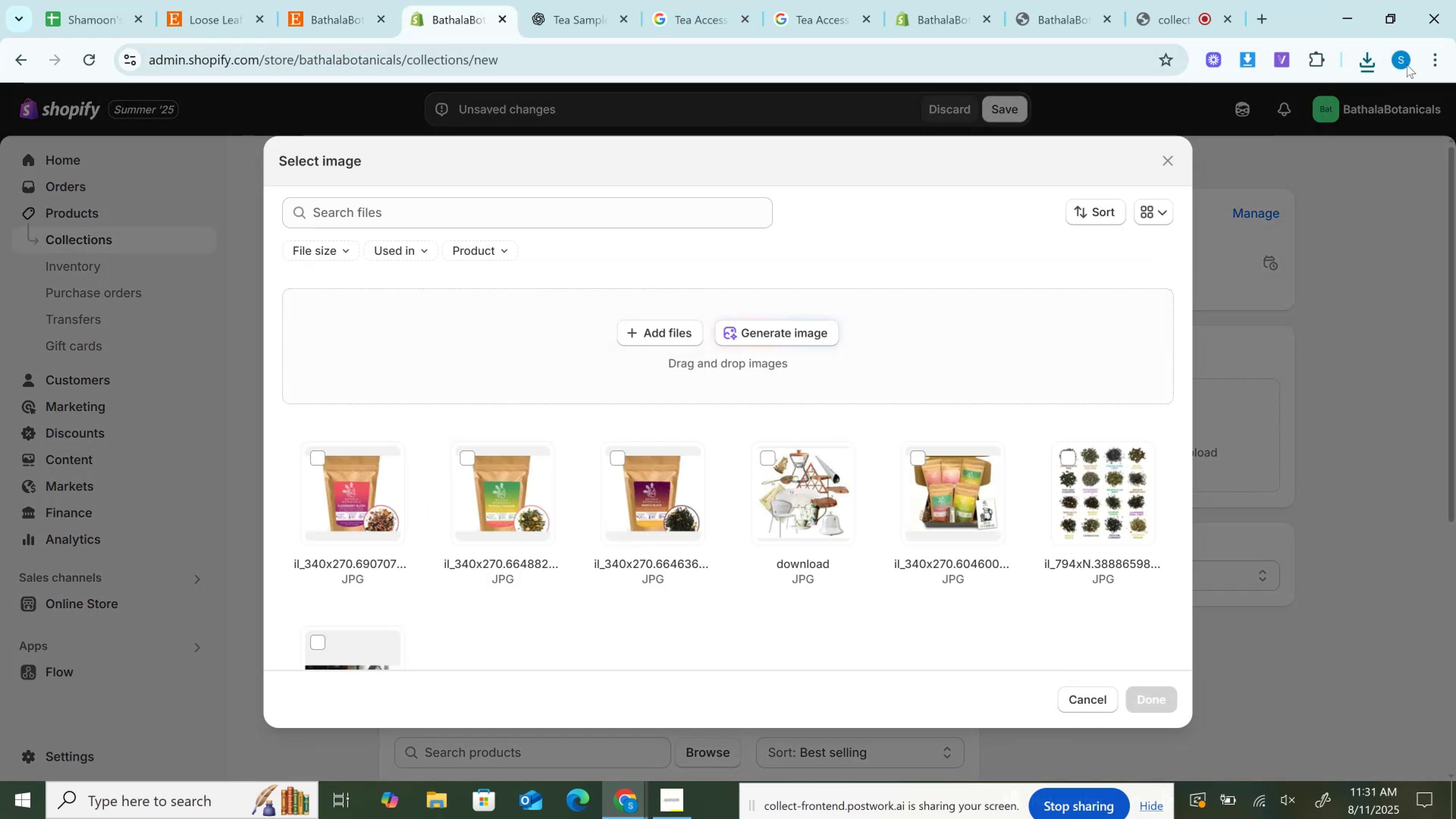 
left_click([1371, 59])
 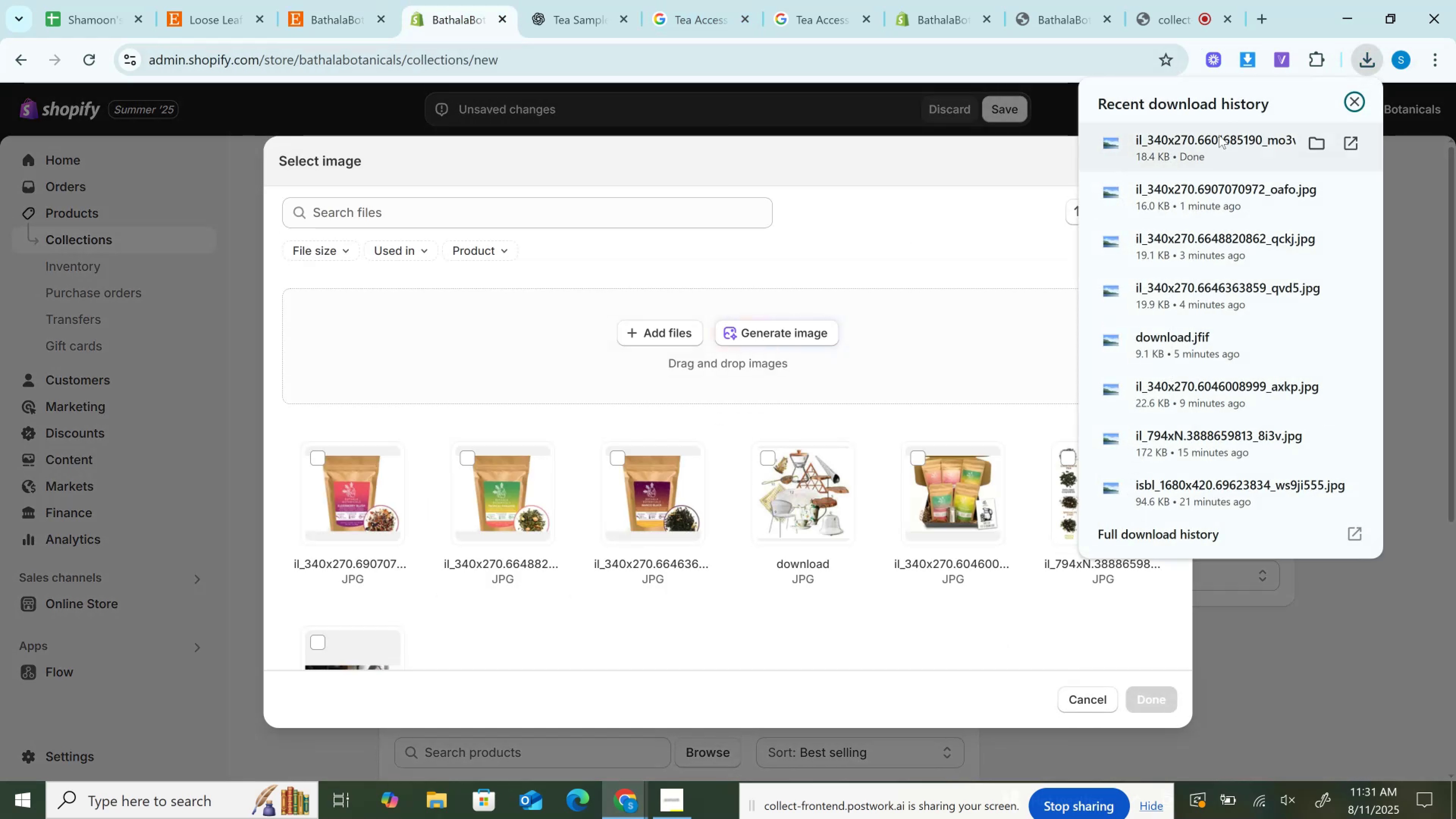 
left_click_drag(start_coordinate=[1193, 144], to_coordinate=[442, 485])
 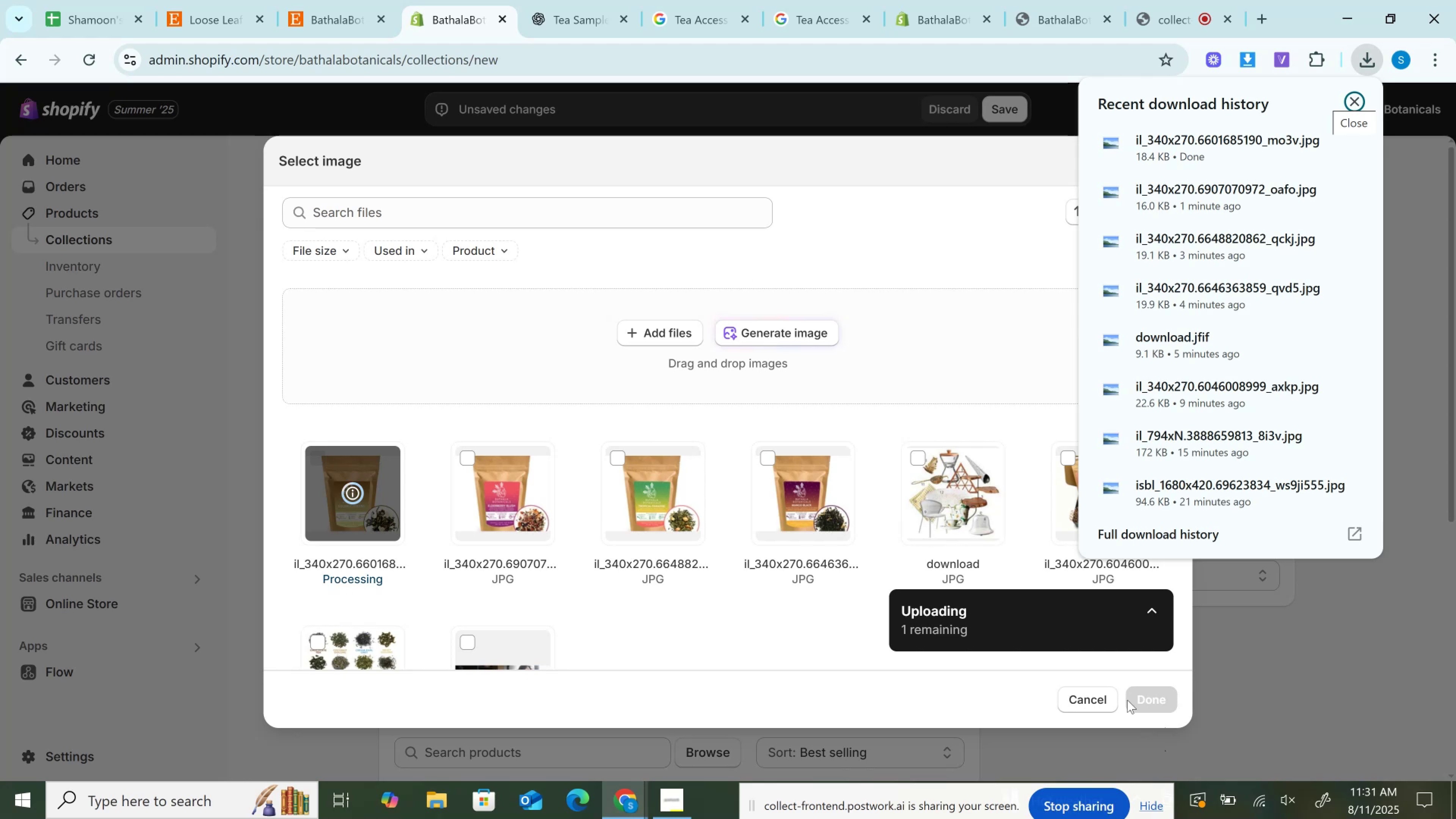 
wait(5.51)
 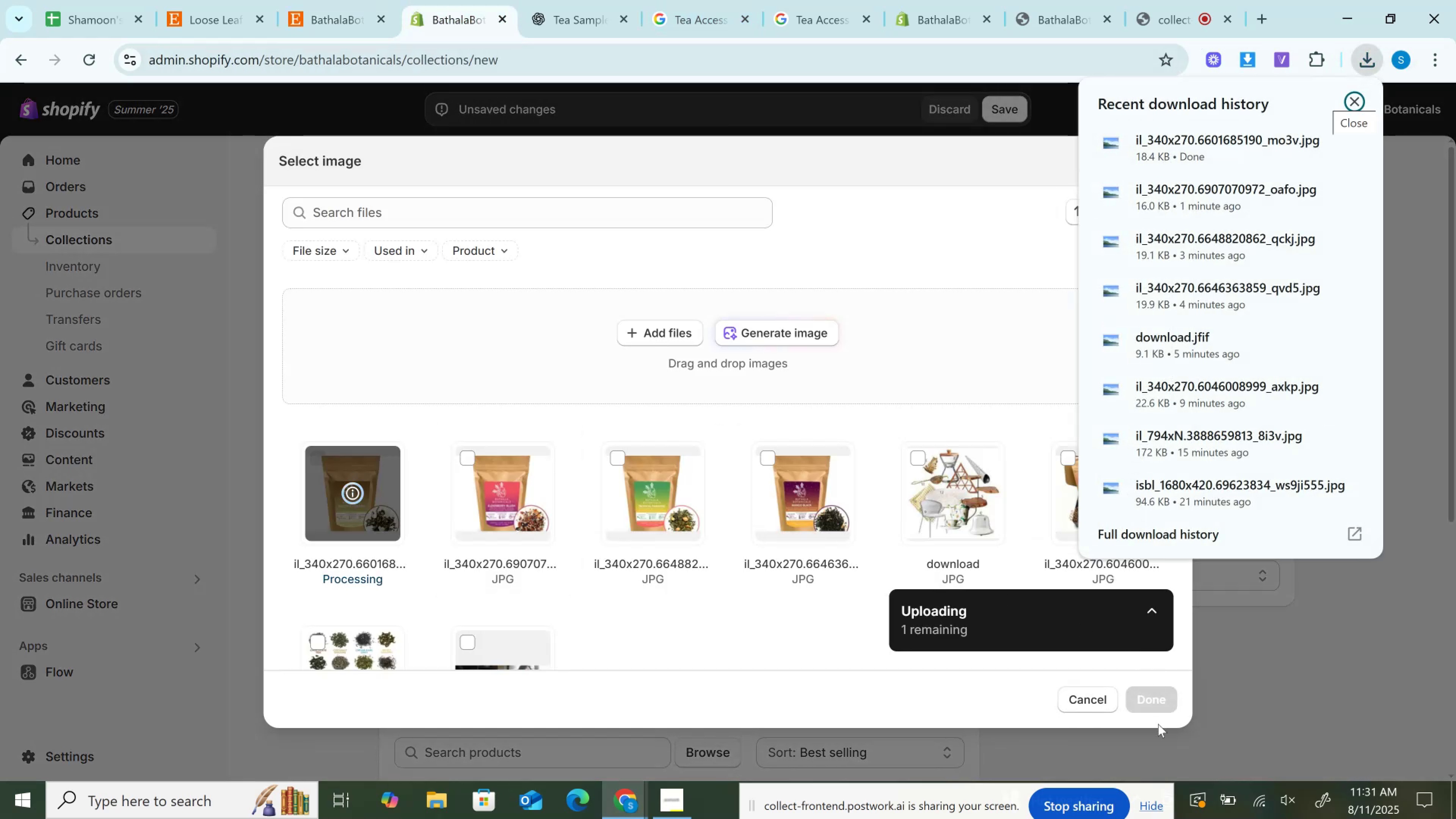 
left_click([1167, 701])
 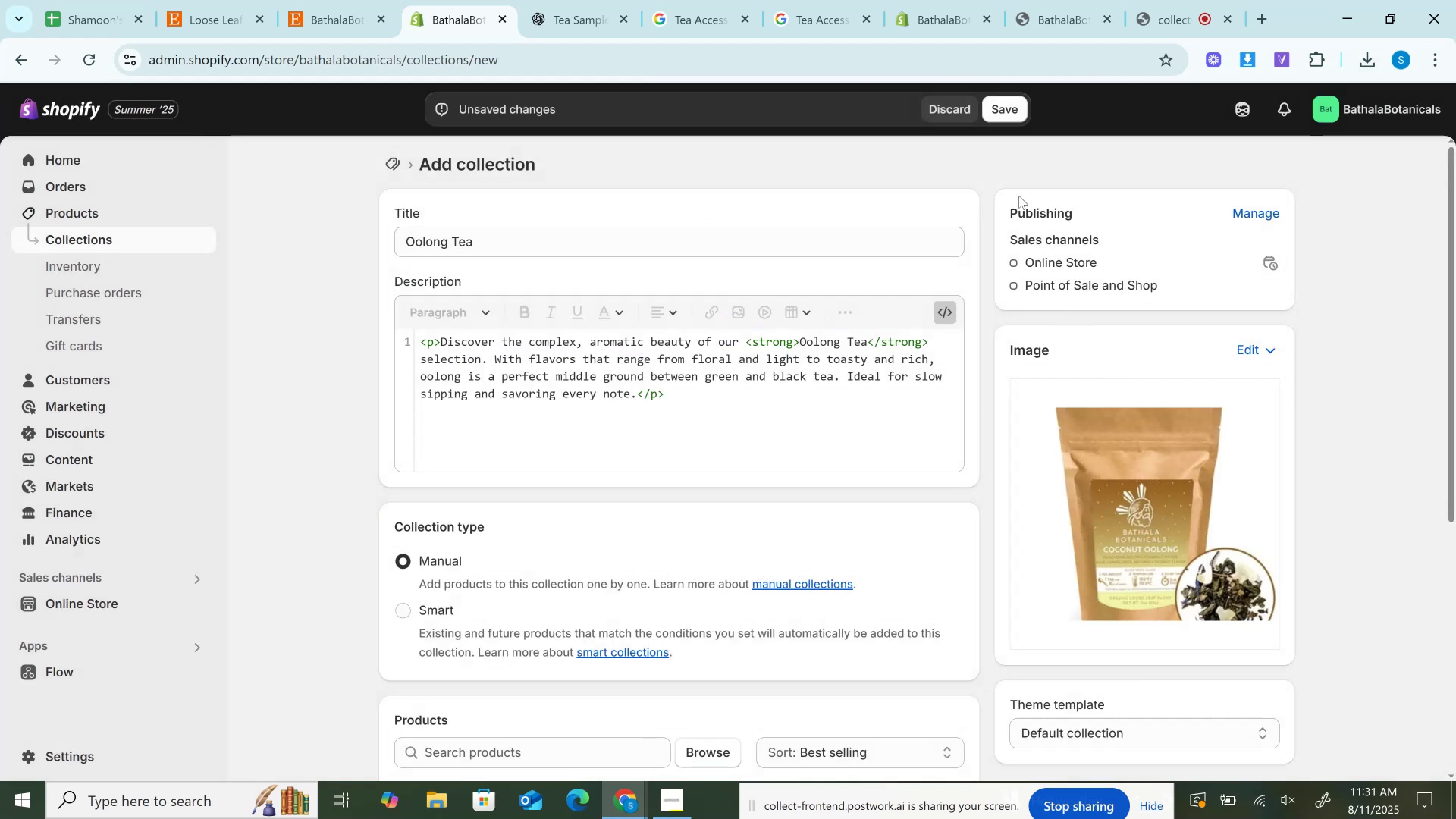 
left_click([1010, 104])
 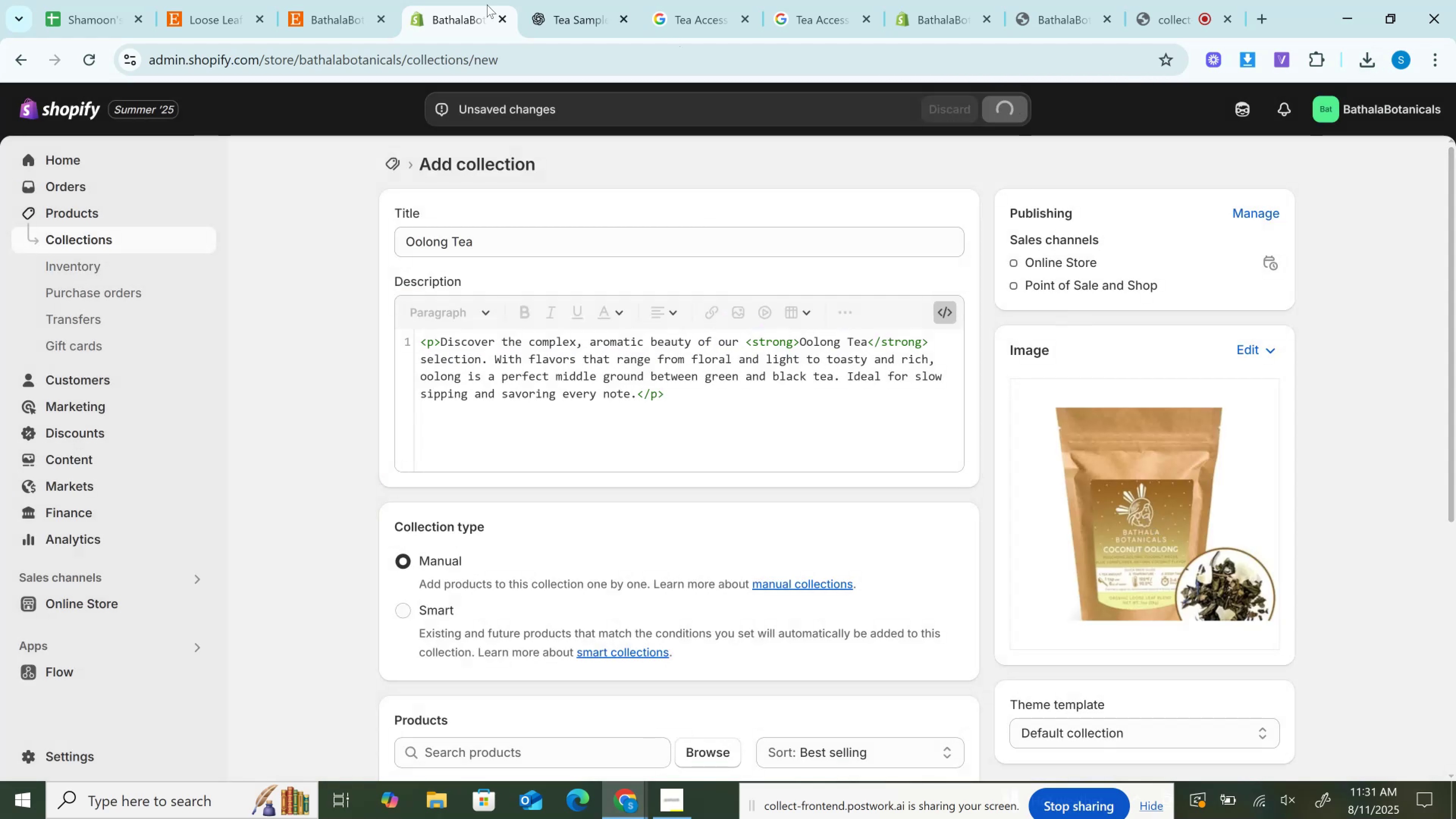 
left_click([369, 0])
 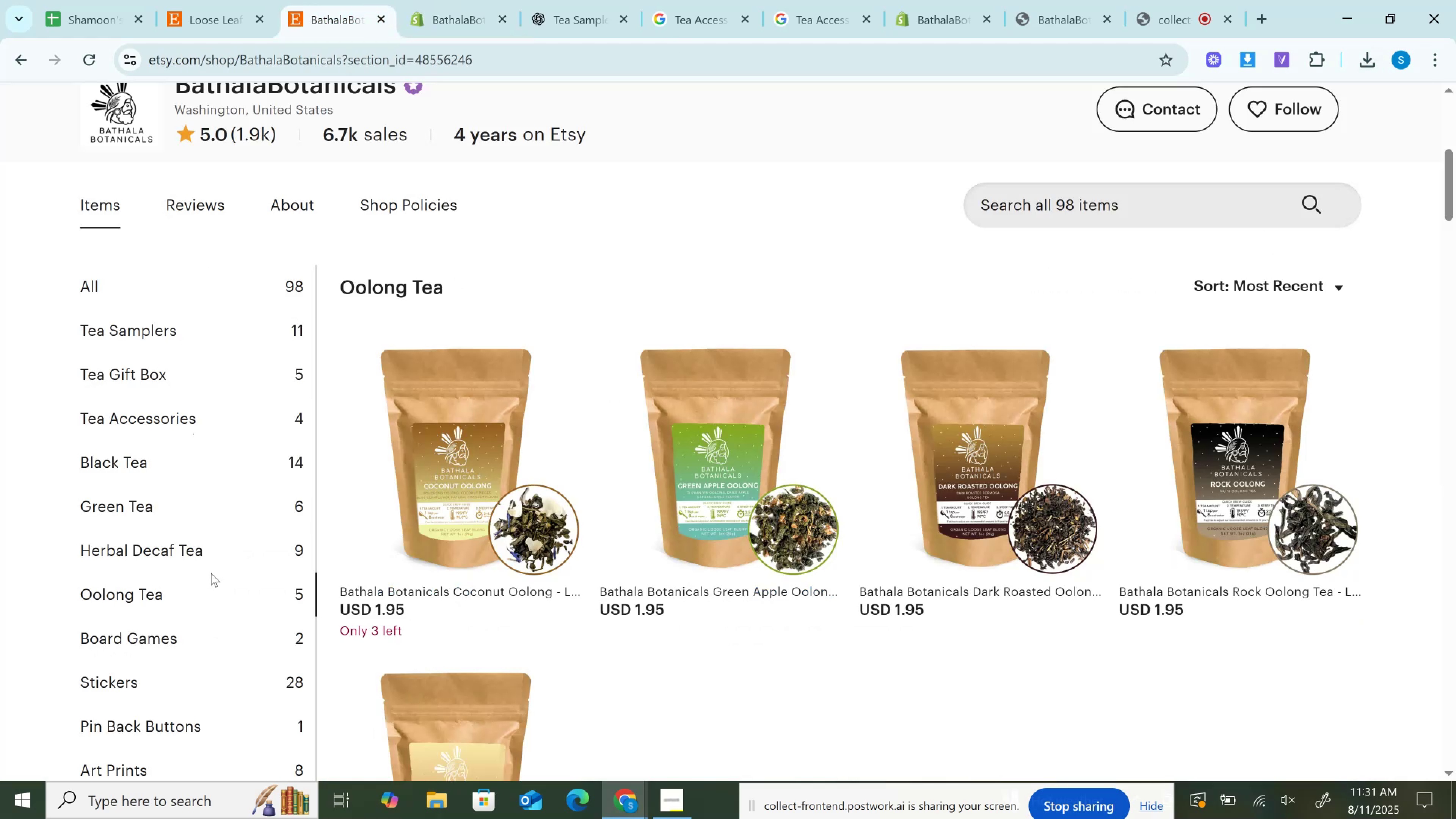 
scroll: coordinate [211, 573], scroll_direction: down, amount: 1.0
 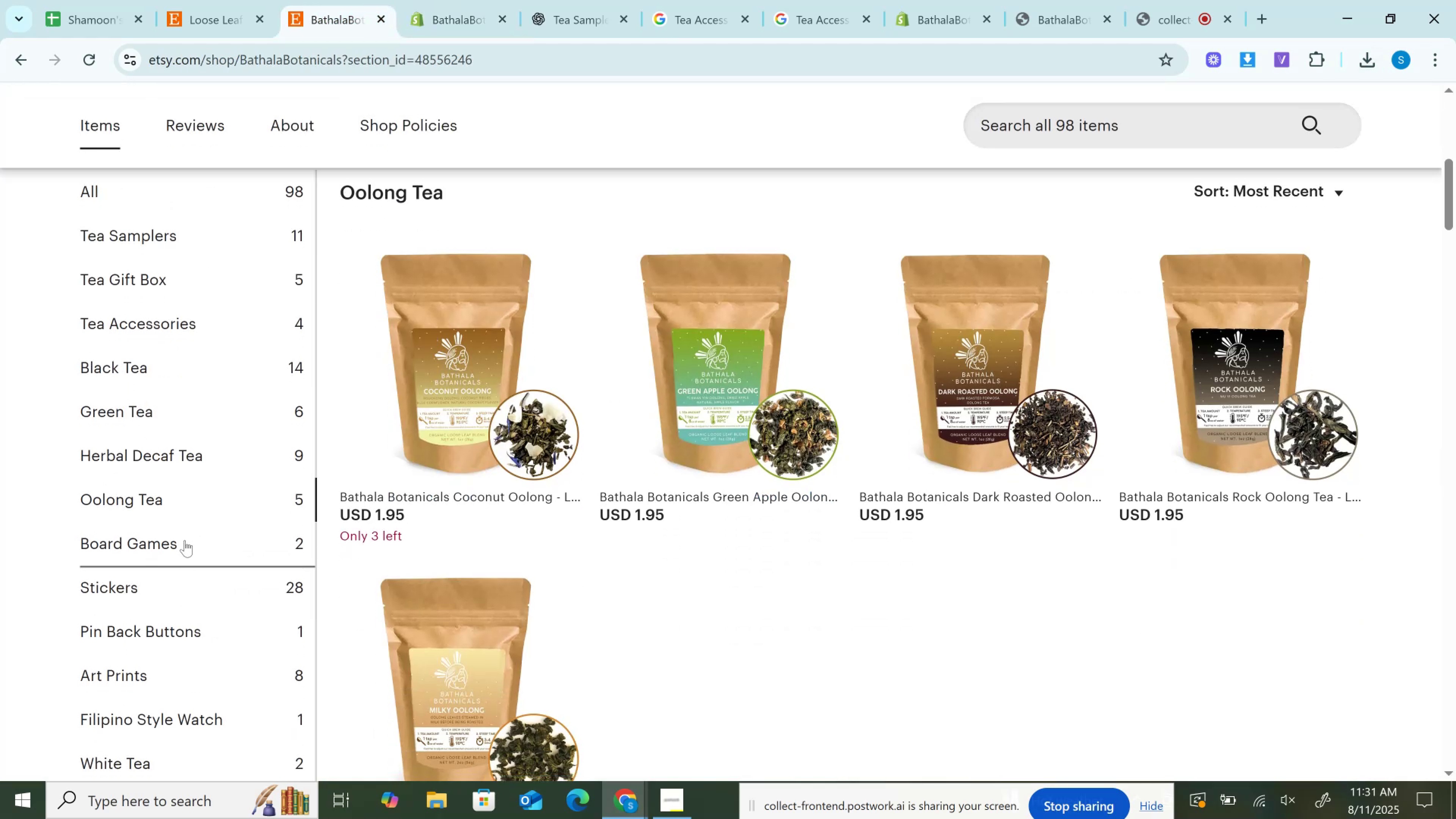 
left_click([184, 540])
 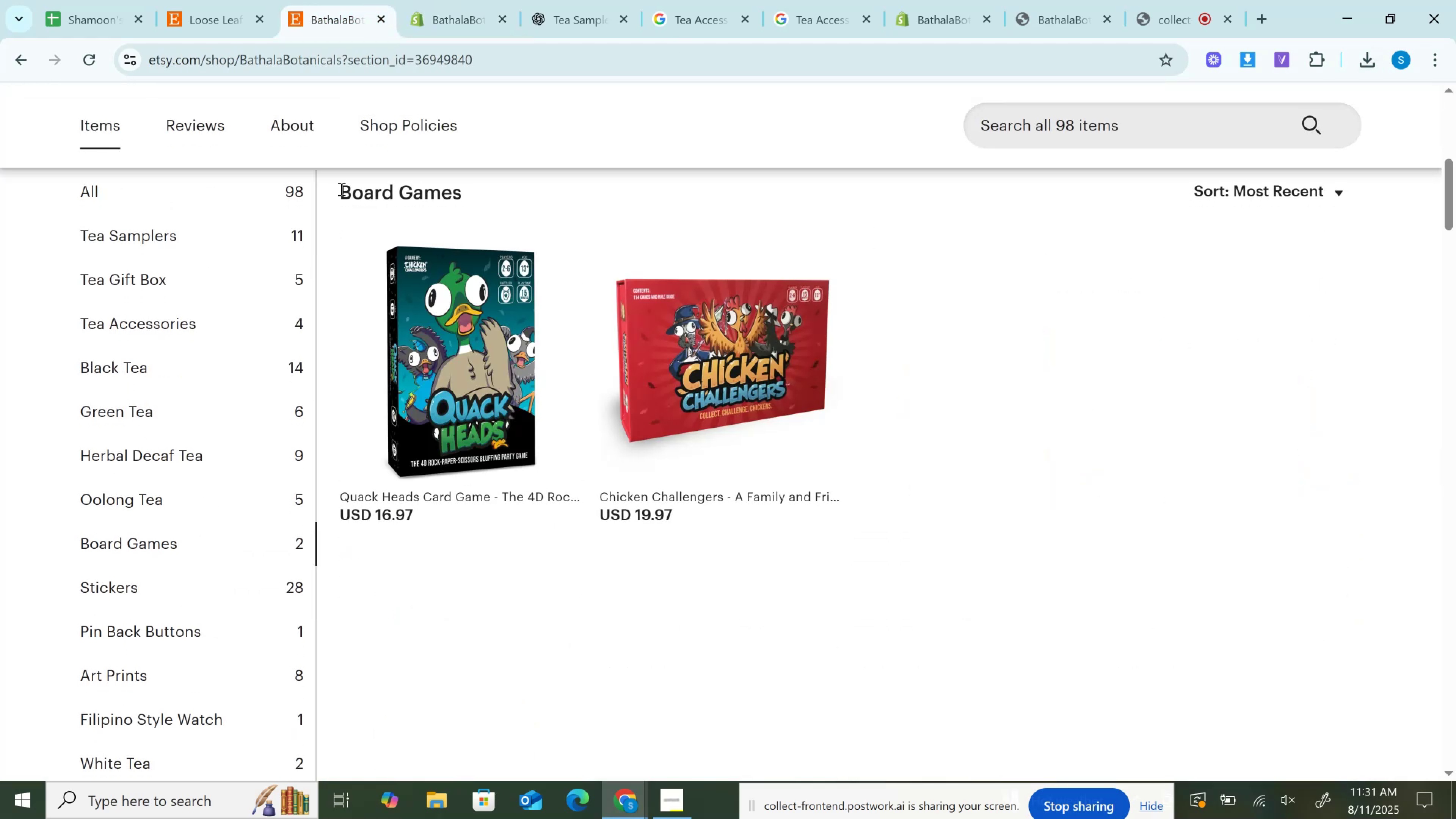 
left_click_drag(start_coordinate=[340, 187], to_coordinate=[472, 188])
 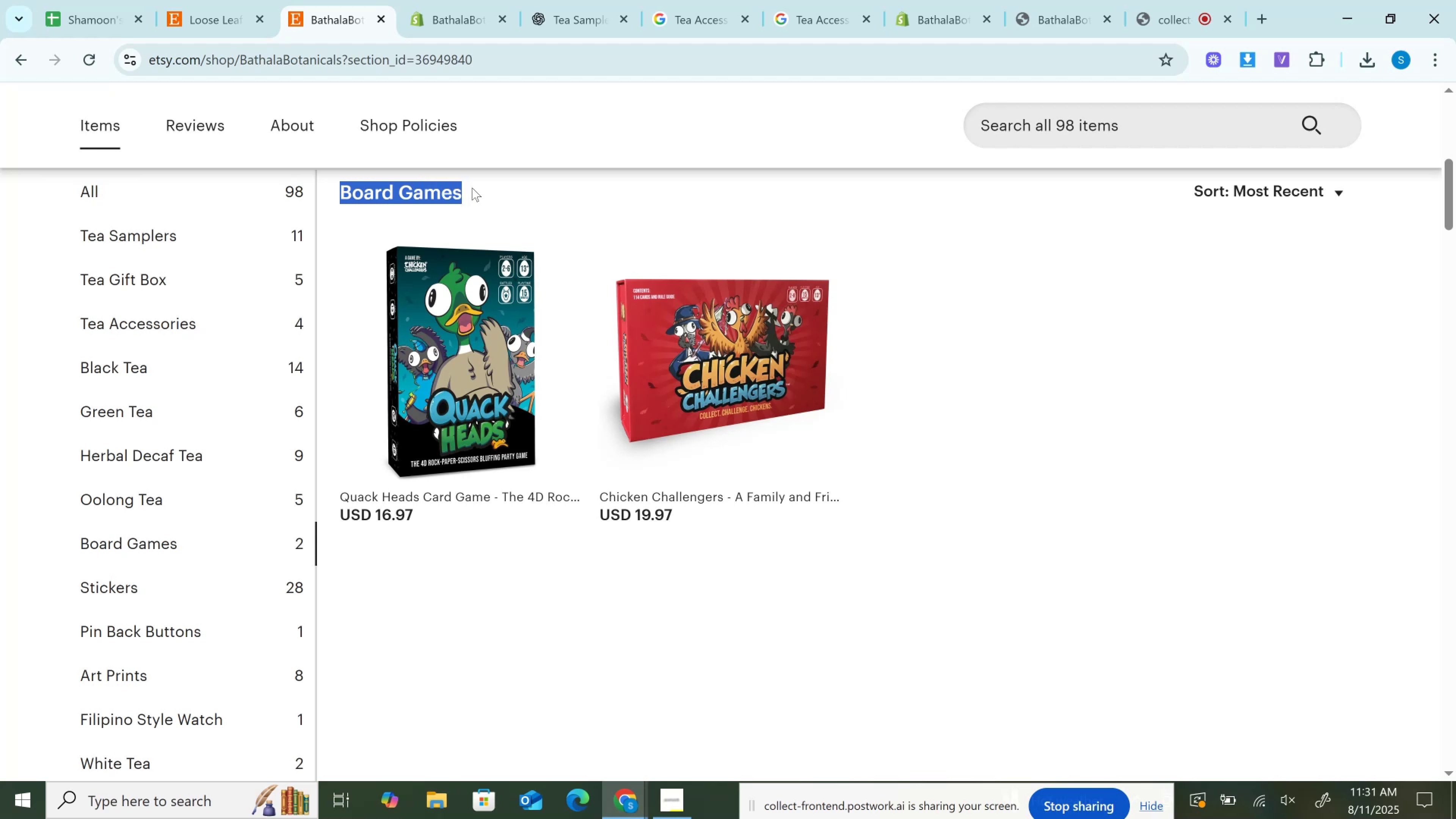 
key(Control+C)
 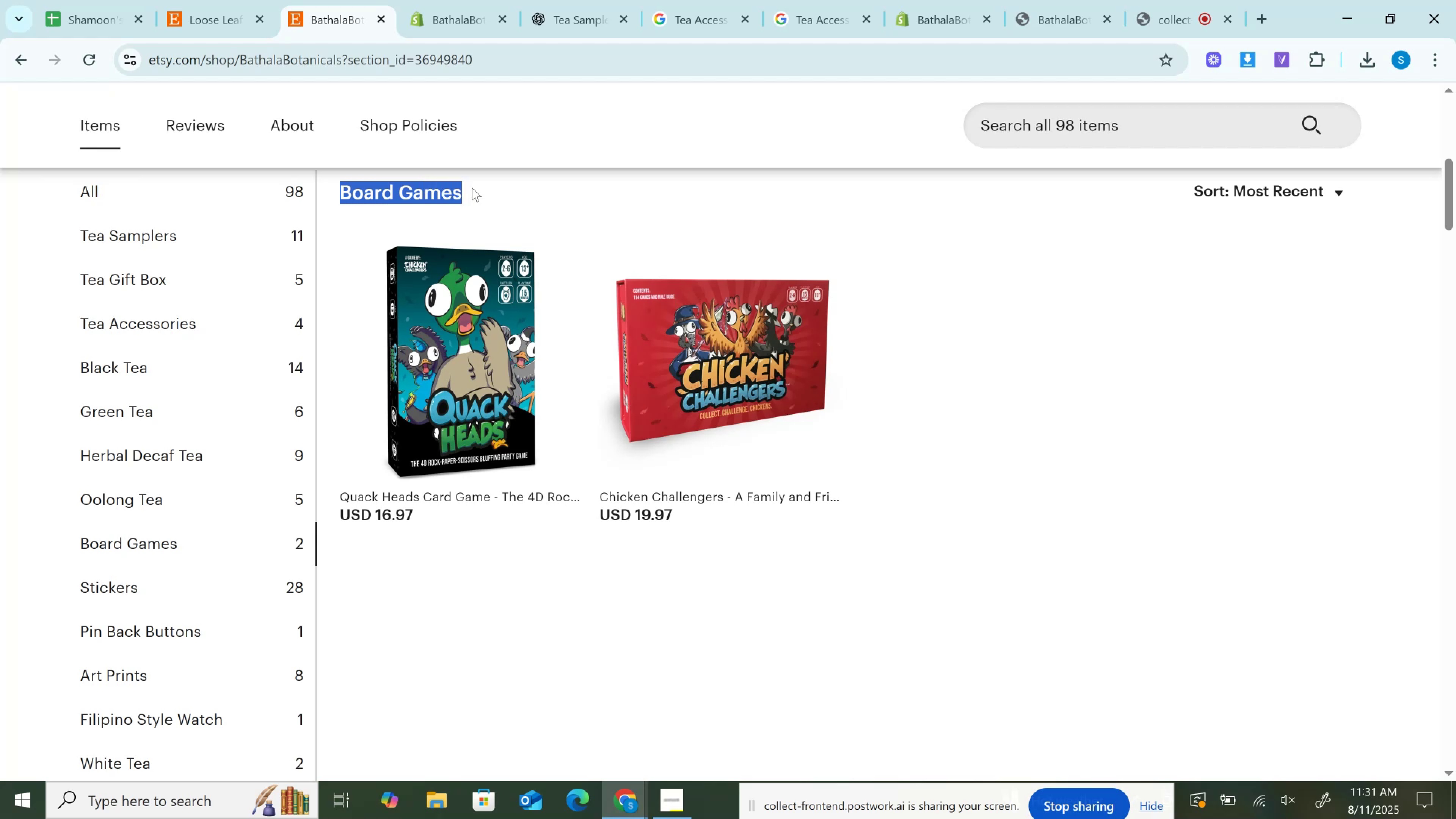 
key(Control+C)
 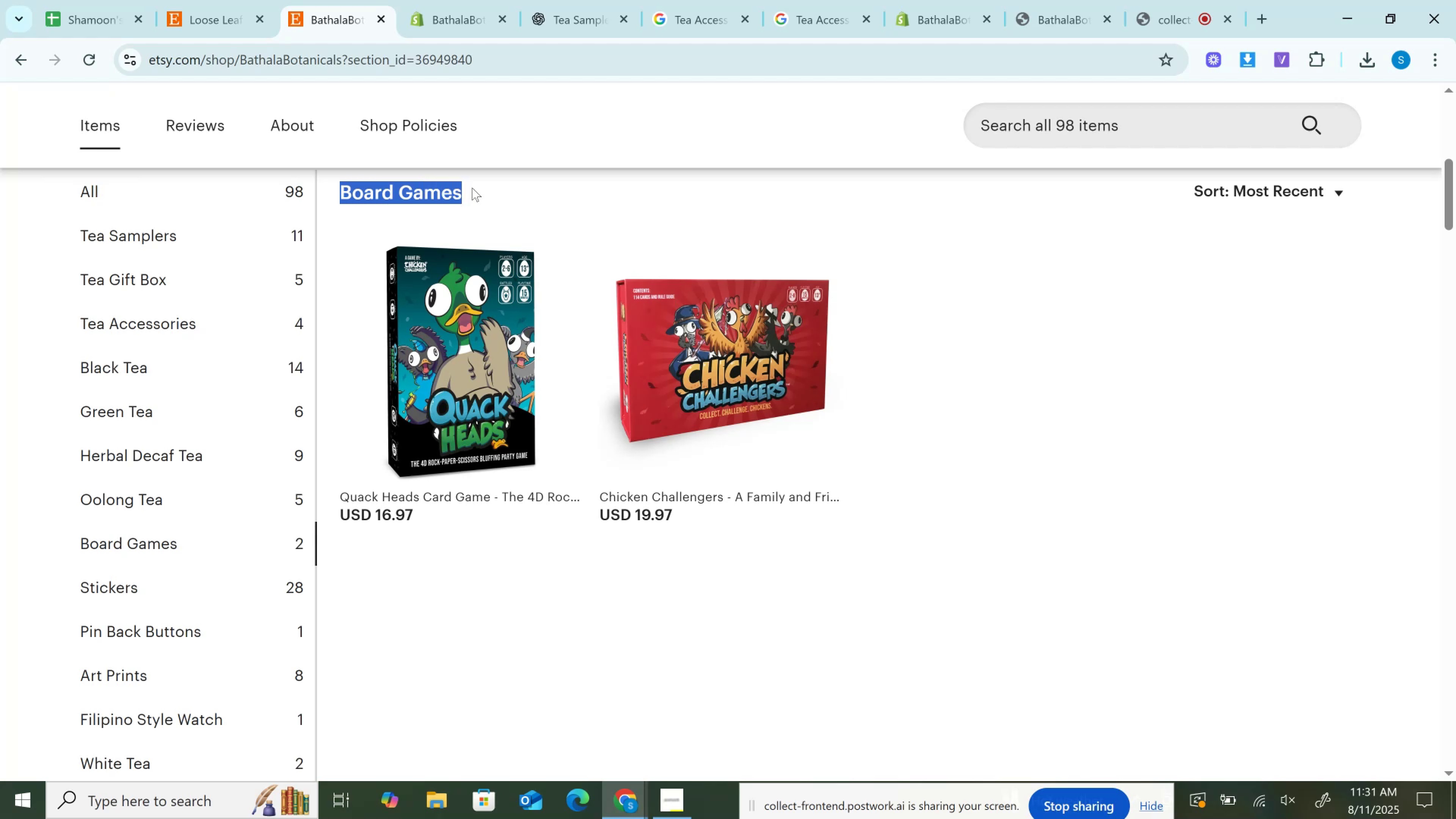 
wait(7.39)
 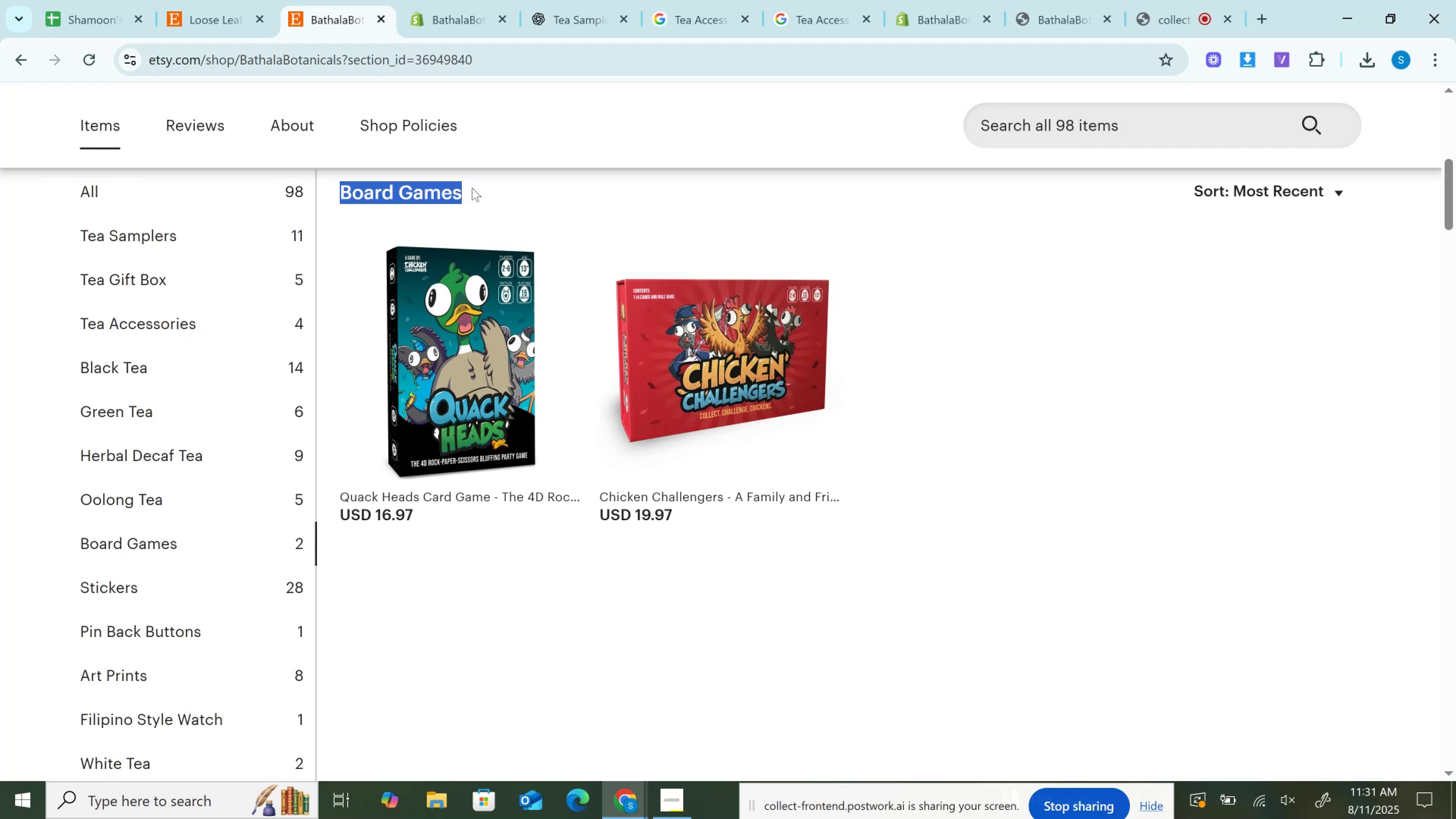 
left_click([459, 0])
 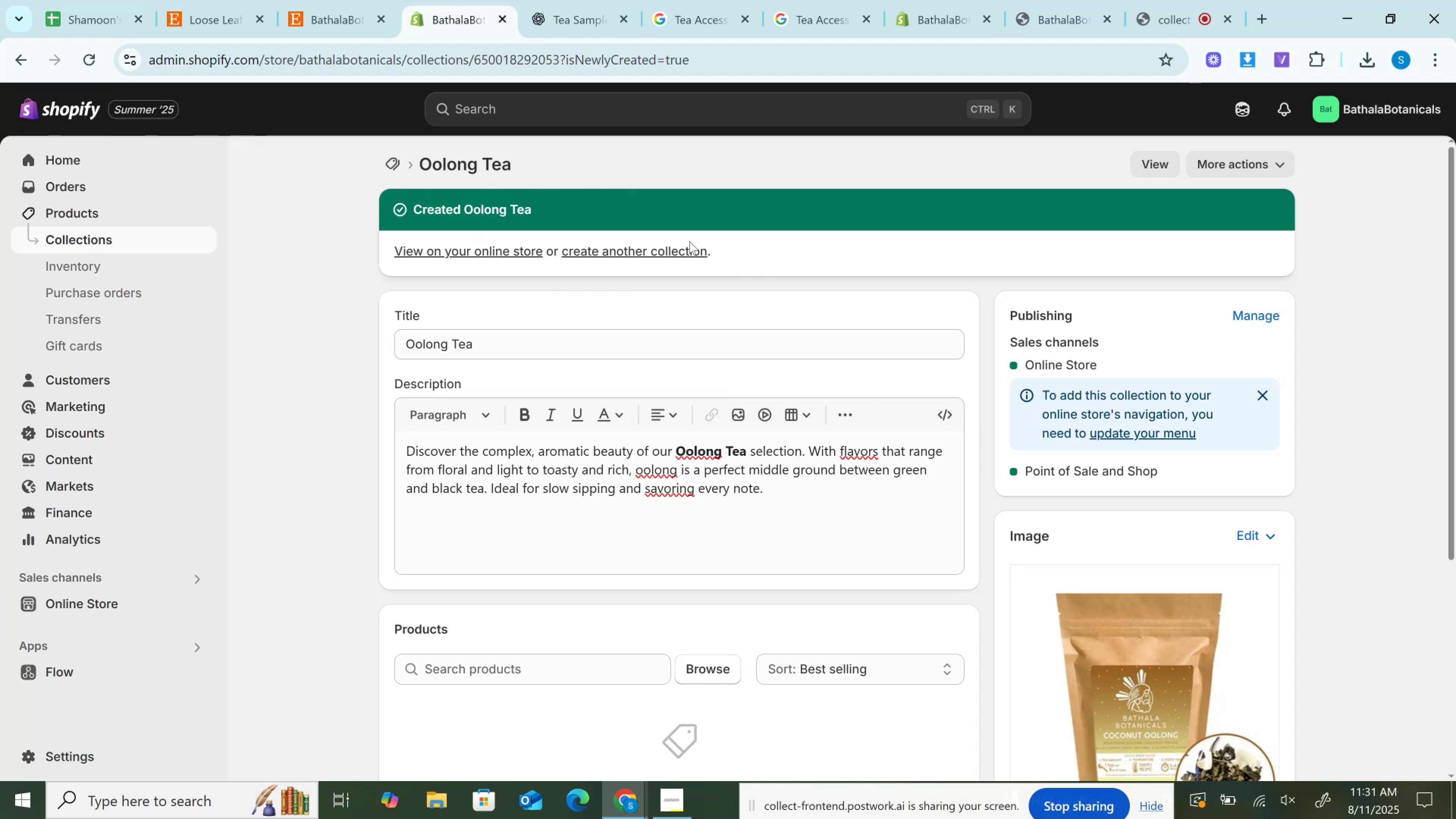 
left_click([680, 251])
 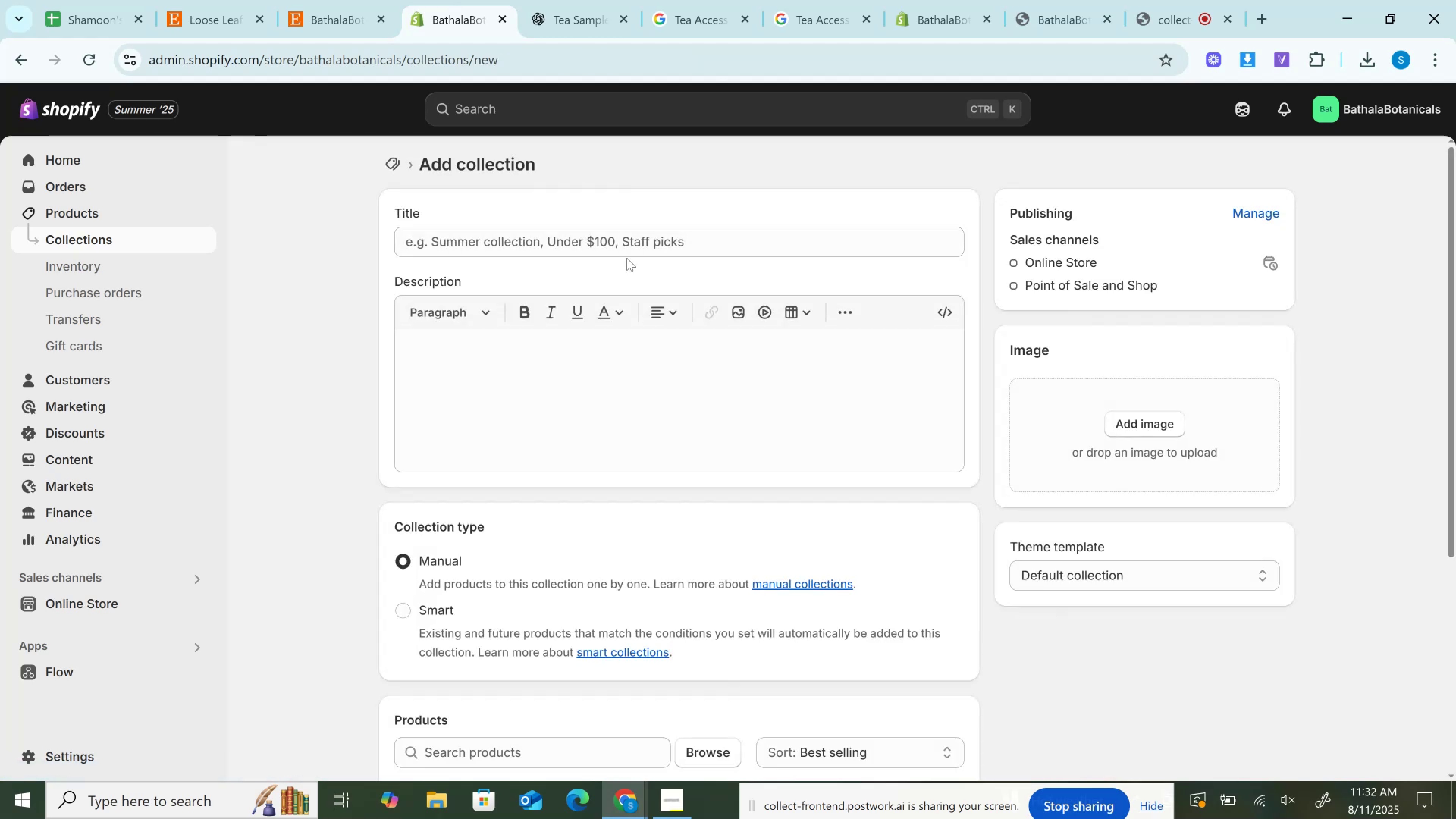 
double_click([620, 242])
 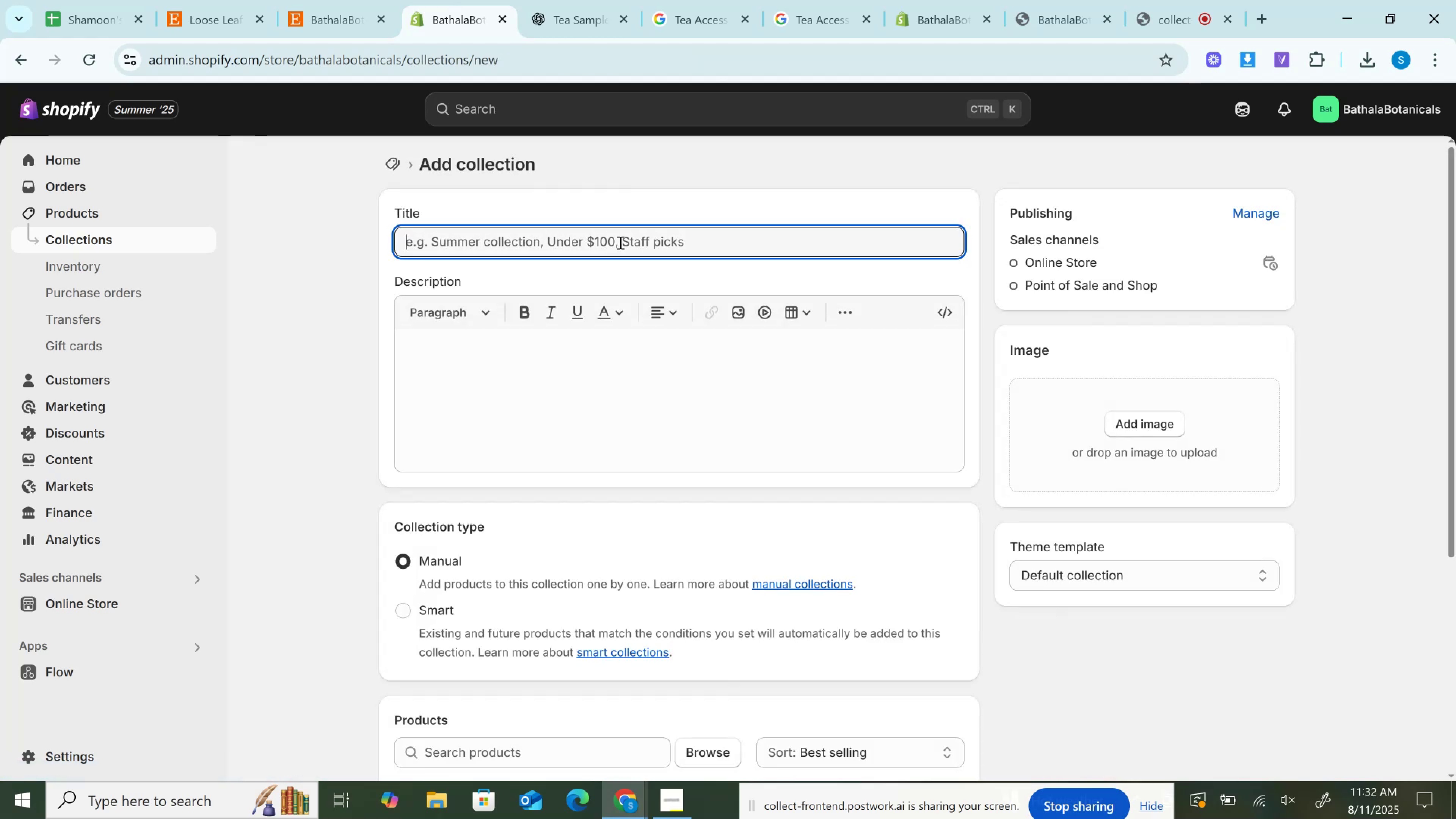 
key(Control+V)
 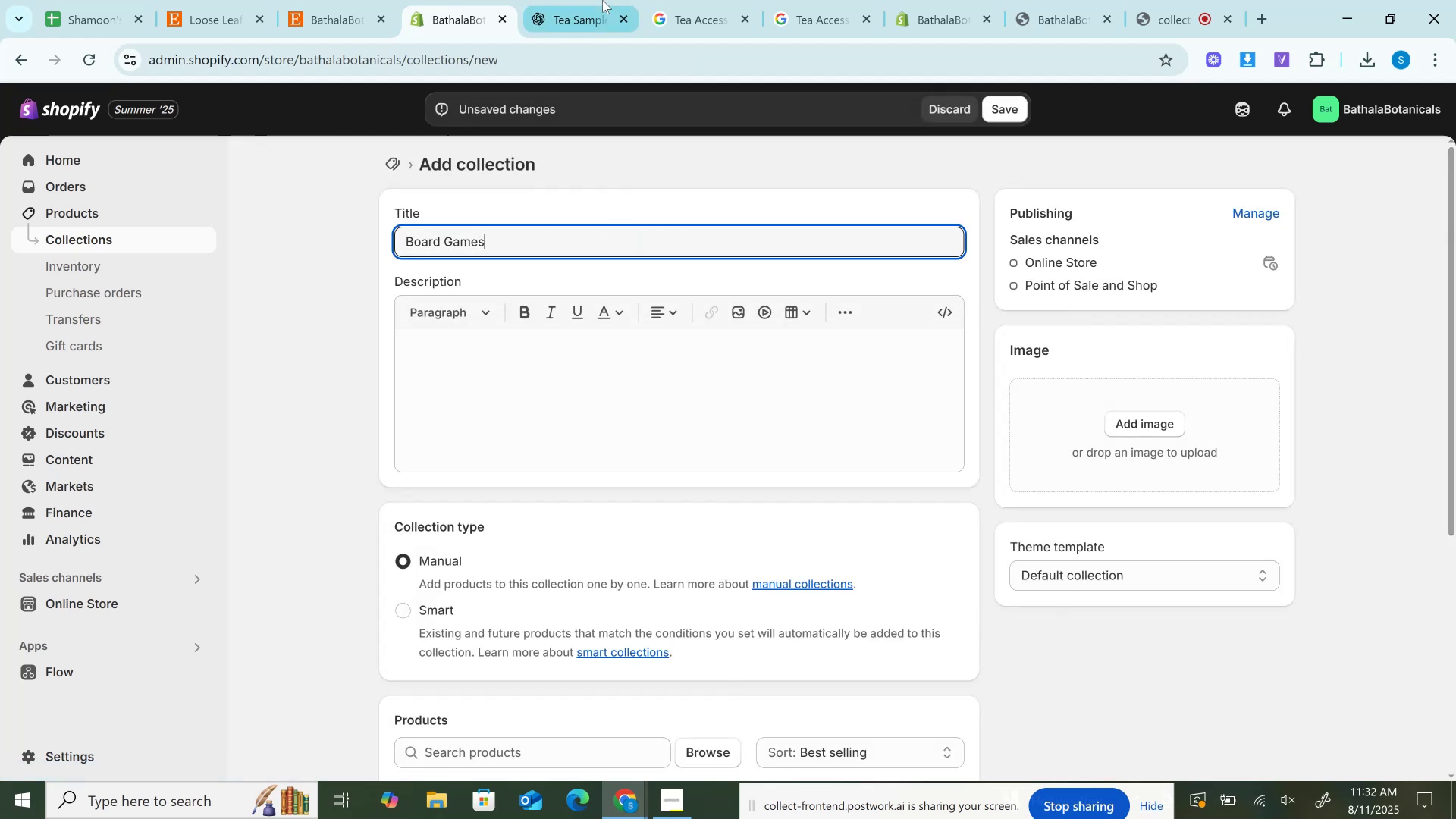 
left_click([602, 0])
 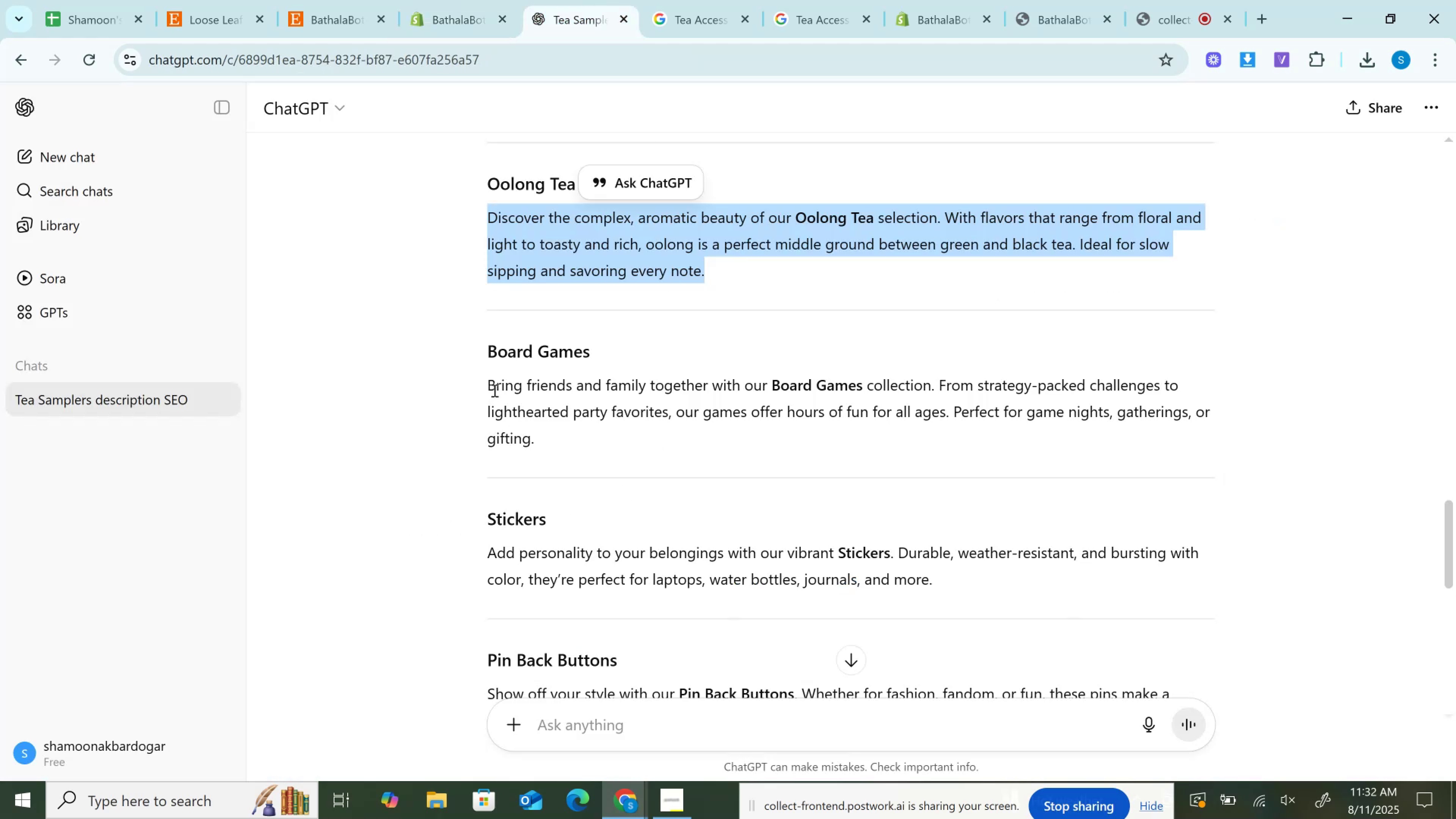 
left_click_drag(start_coordinate=[483, 381], to_coordinate=[570, 446])
 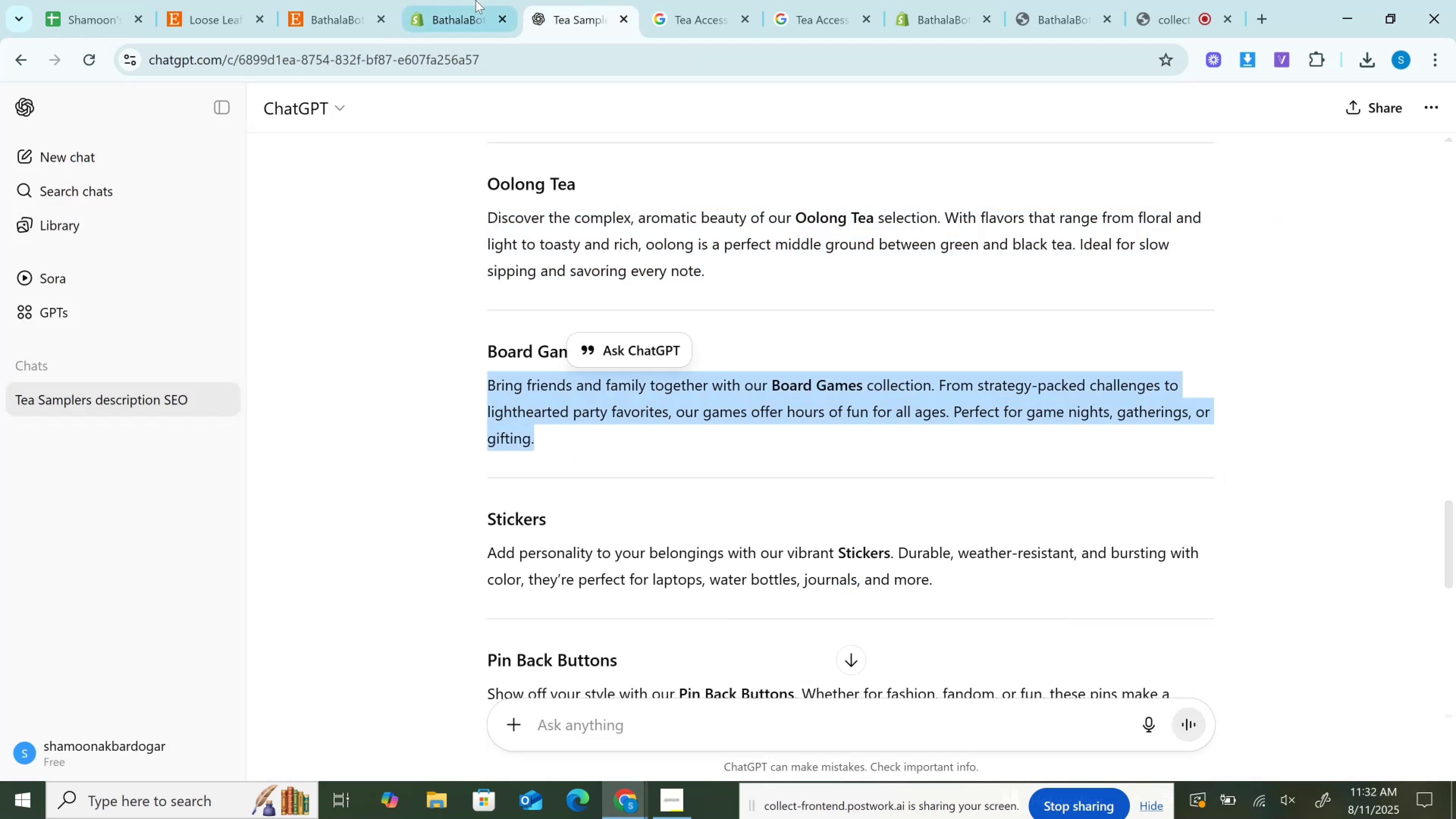 
hold_key(key=ControlLeft, duration=0.58)
 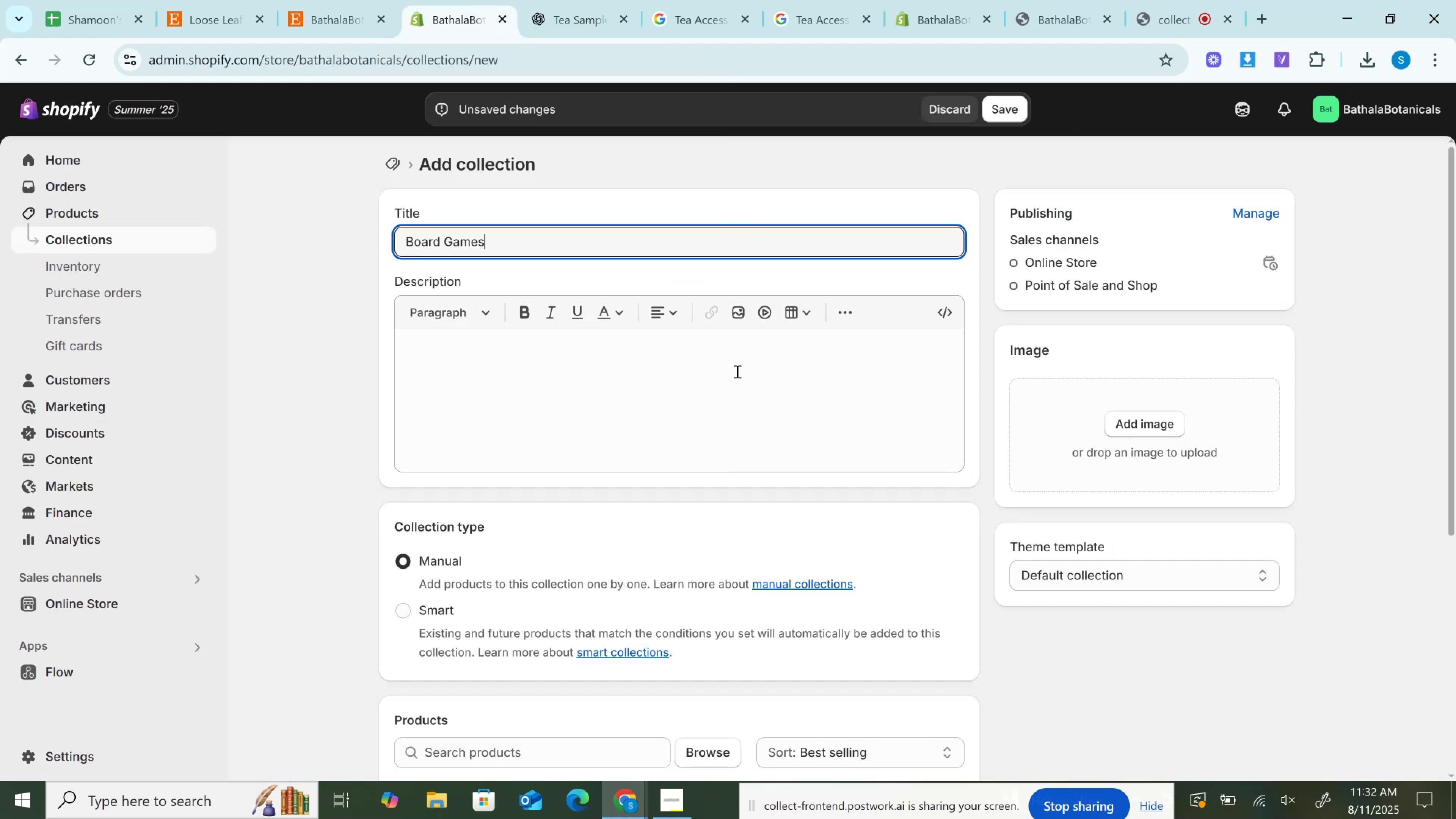 
left_click([475, 0])
 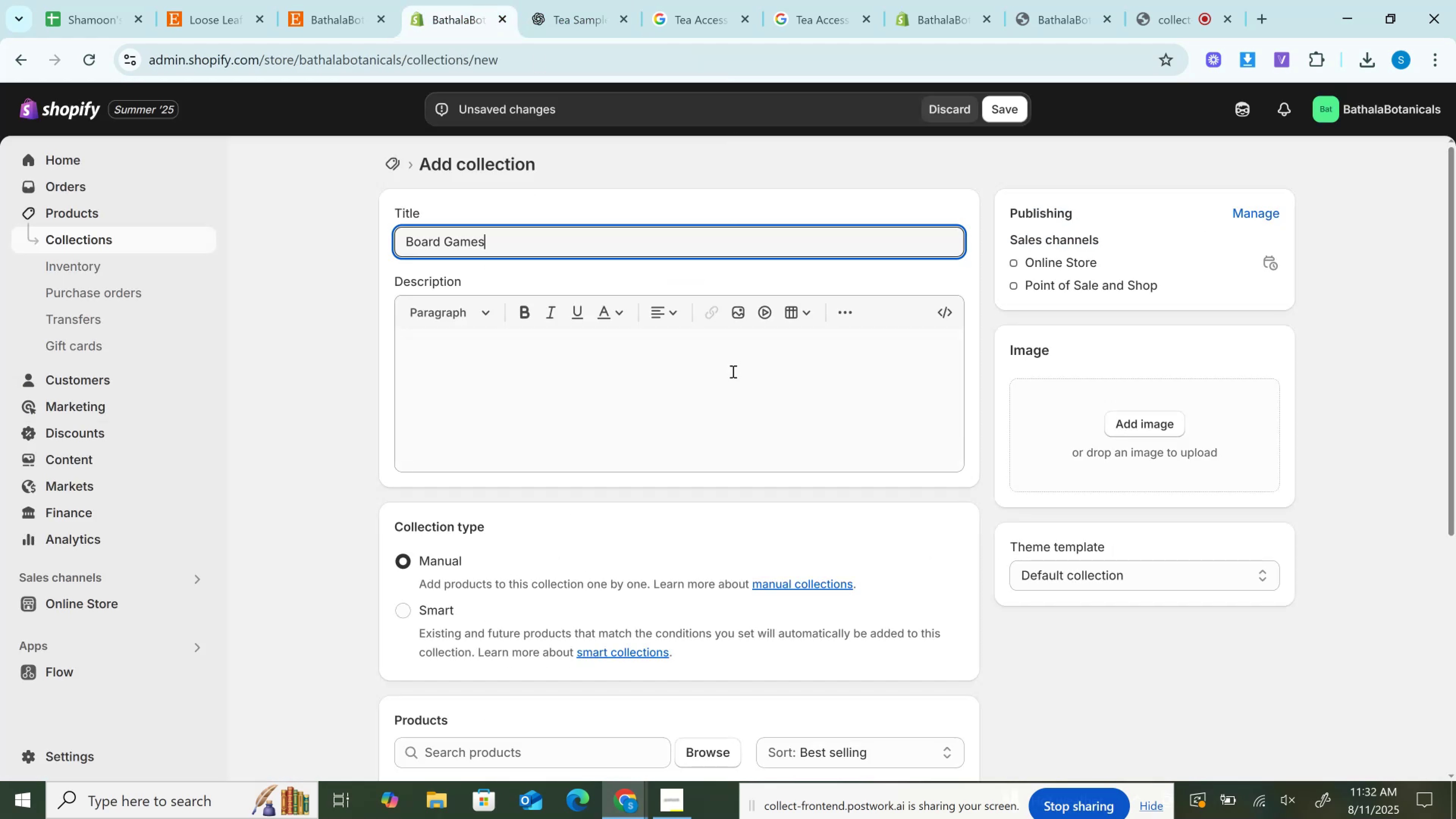 
left_click([732, 371])
 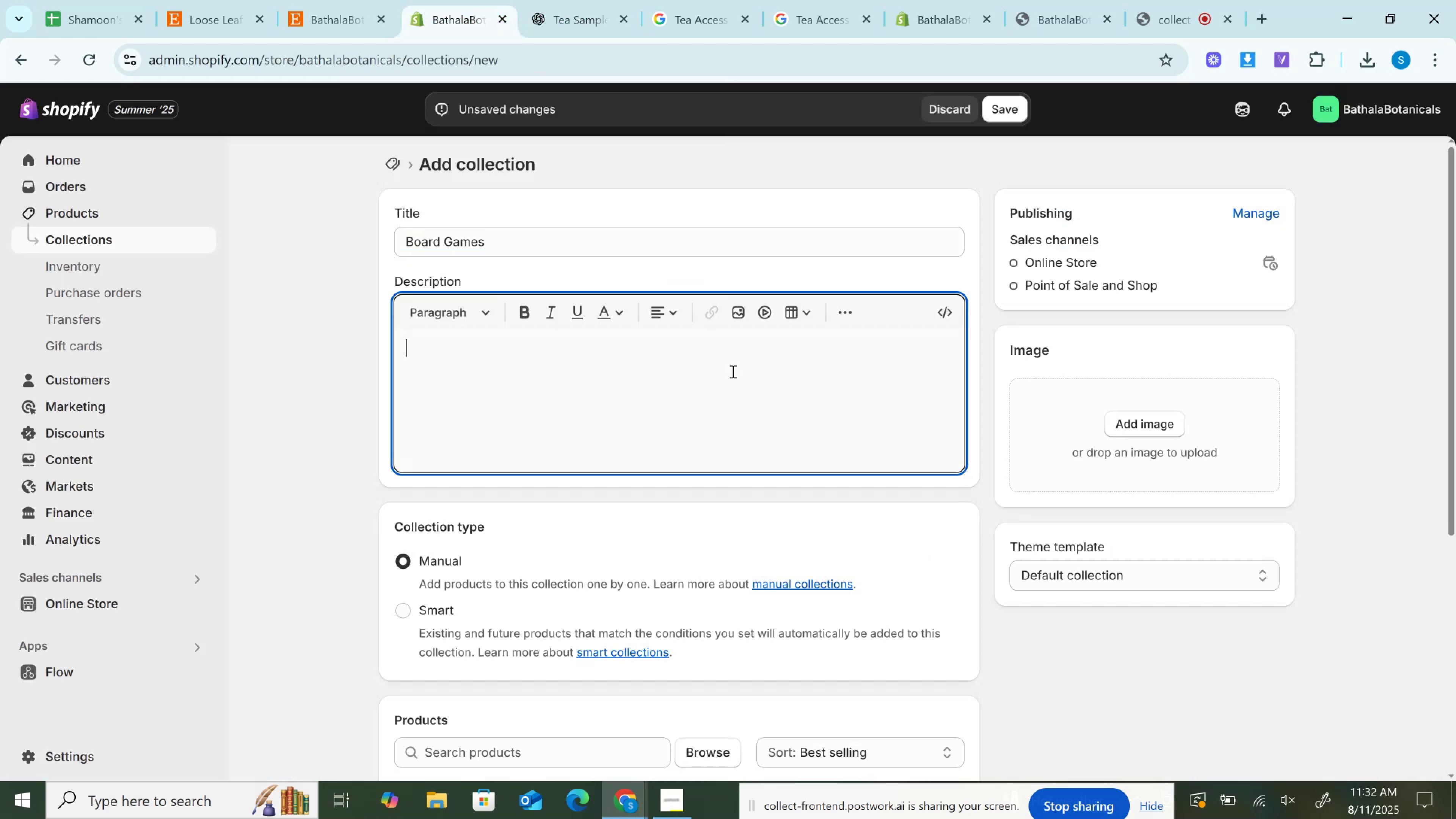 
key(Control+V)
 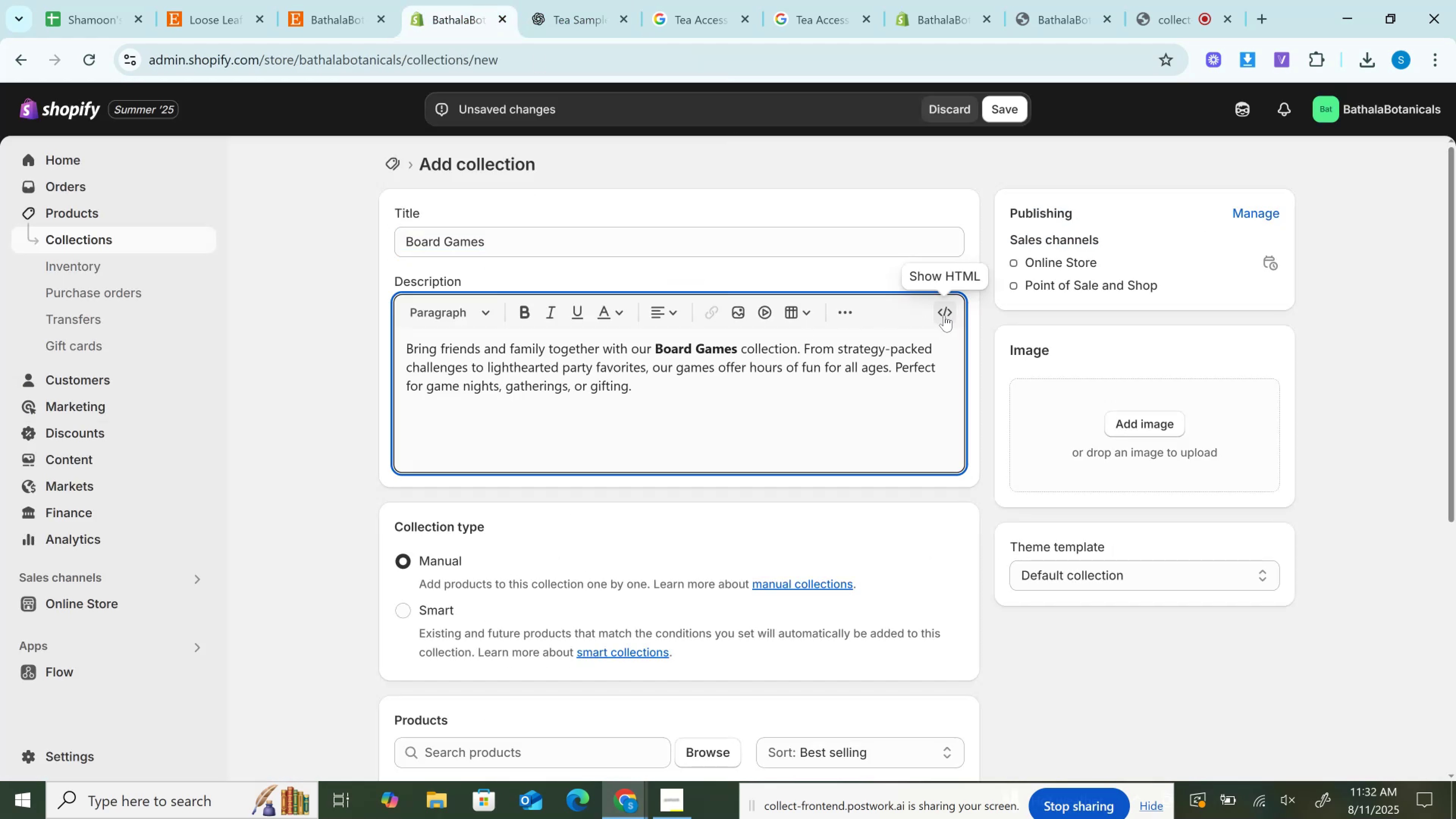 
left_click([943, 315])
 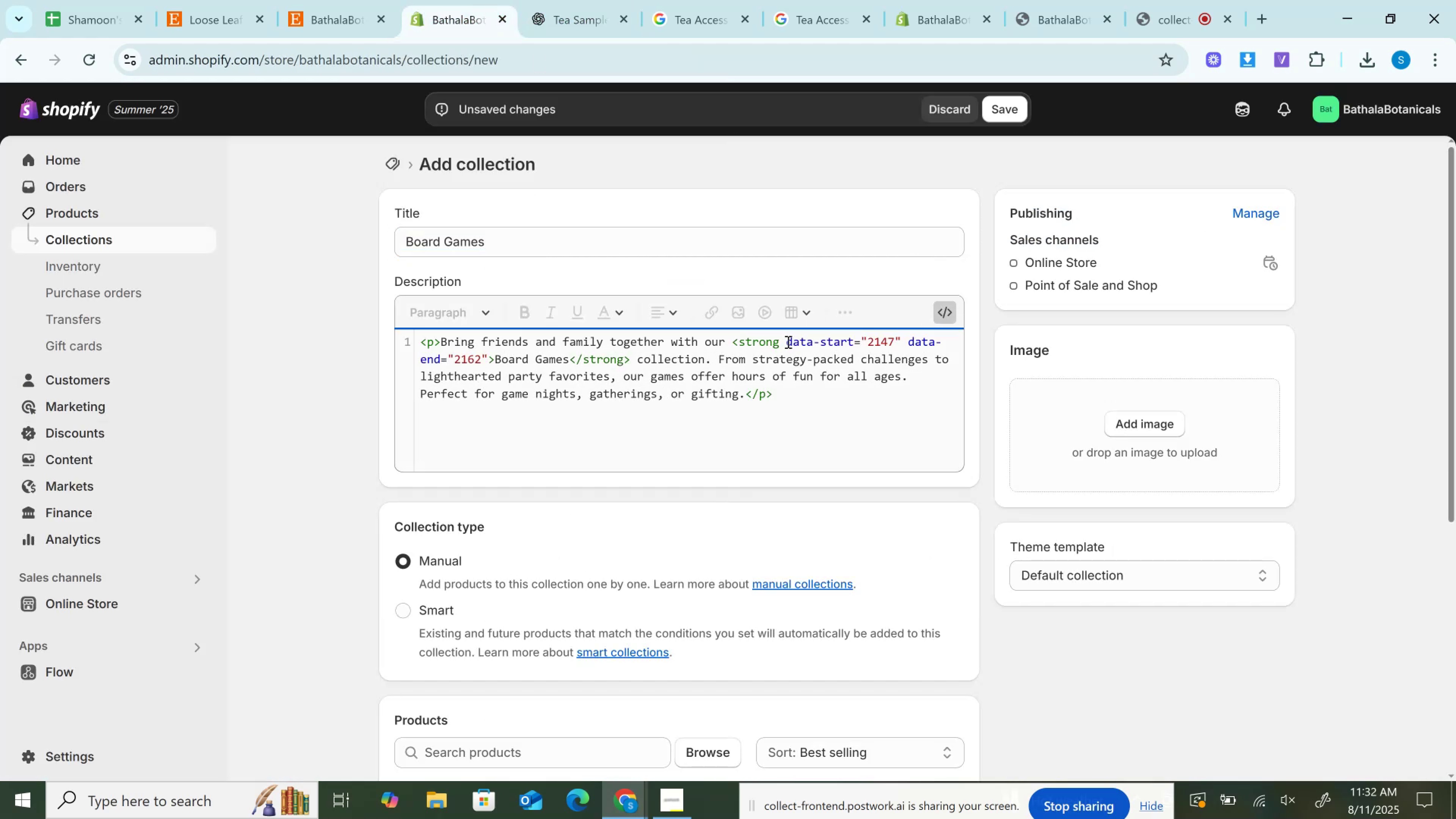 
left_click_drag(start_coordinate=[785, 341], to_coordinate=[490, 359])
 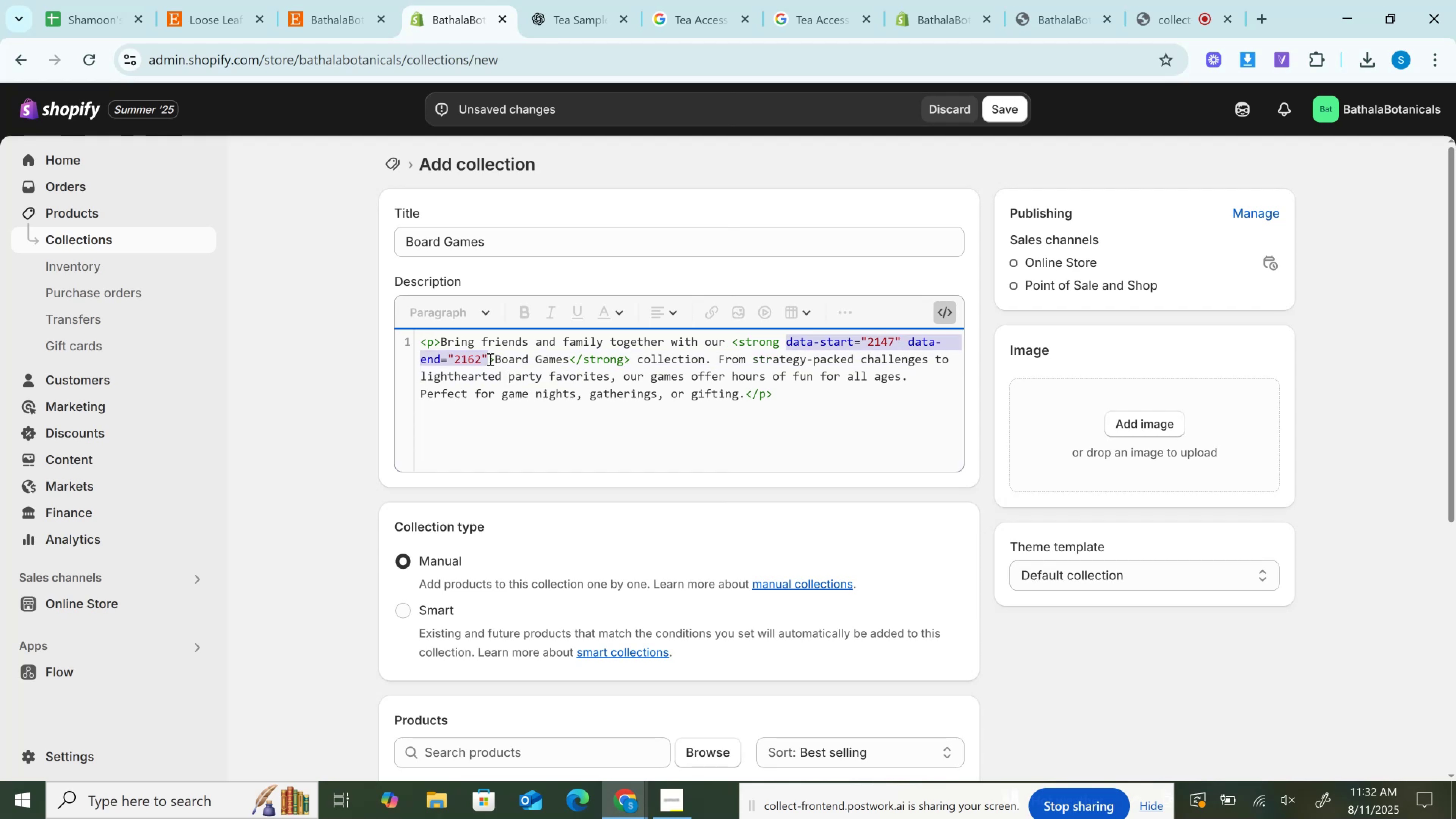 
key(Backspace)
 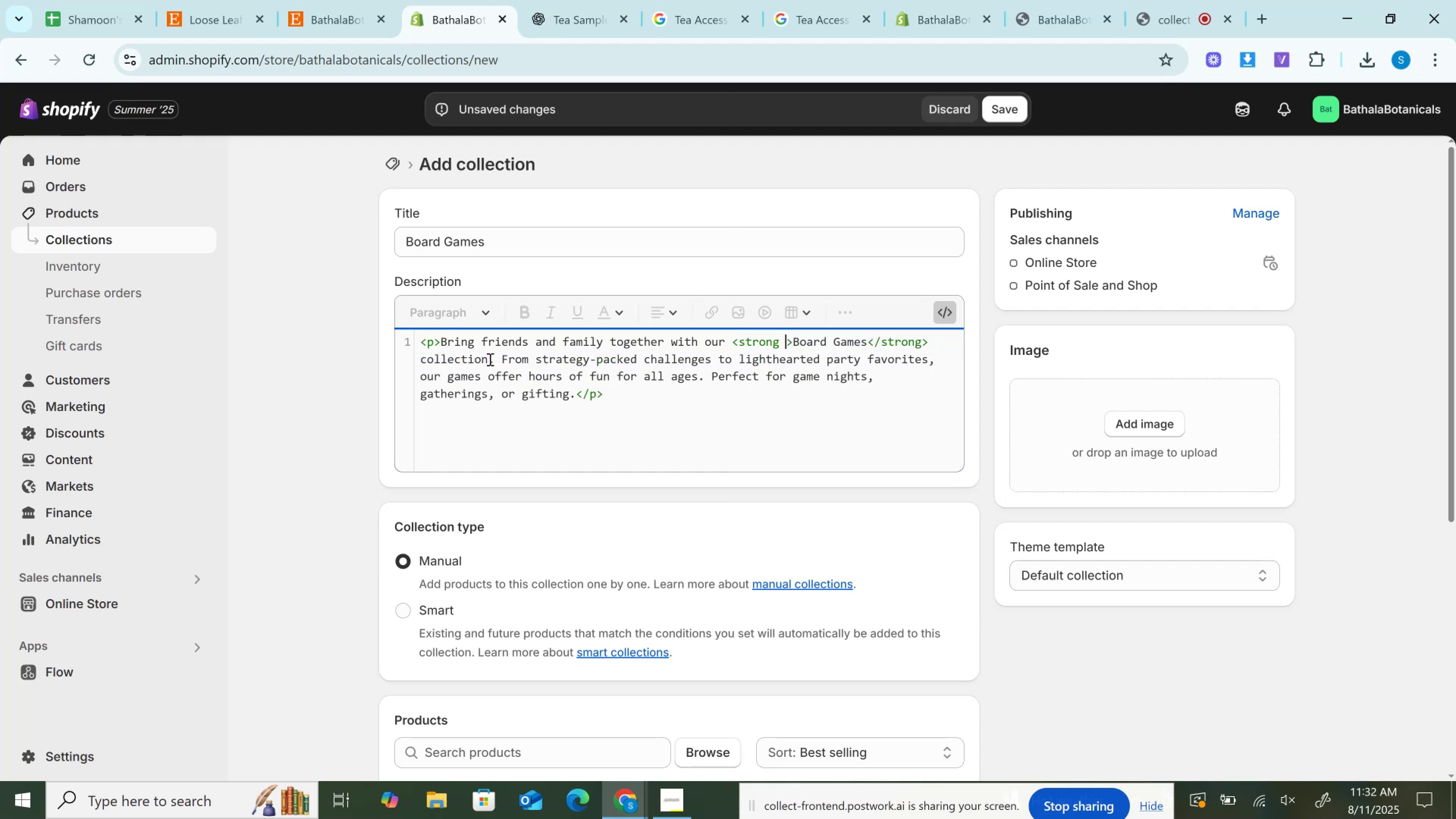 
key(Backspace)
 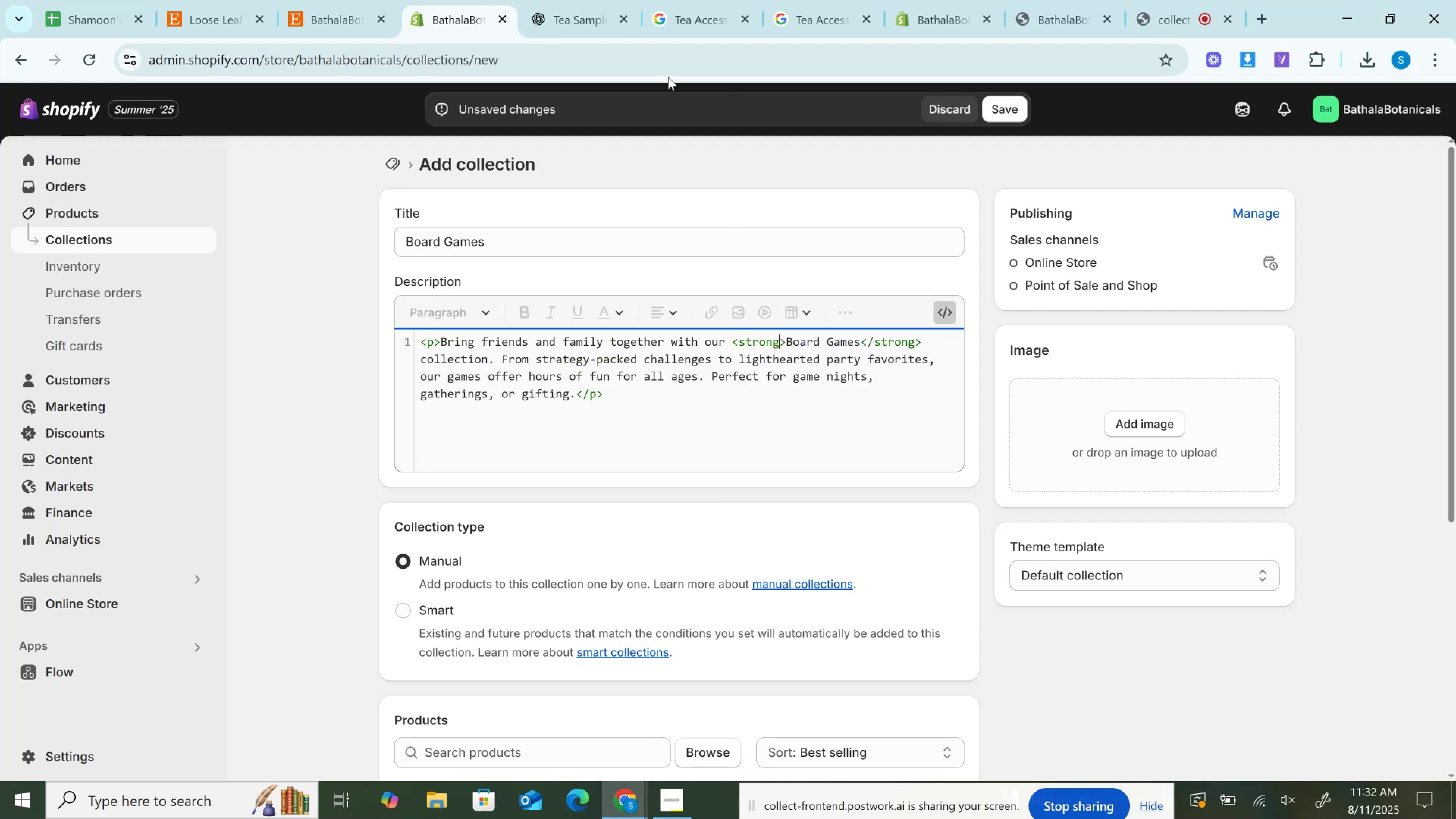 
left_click([361, 0])
 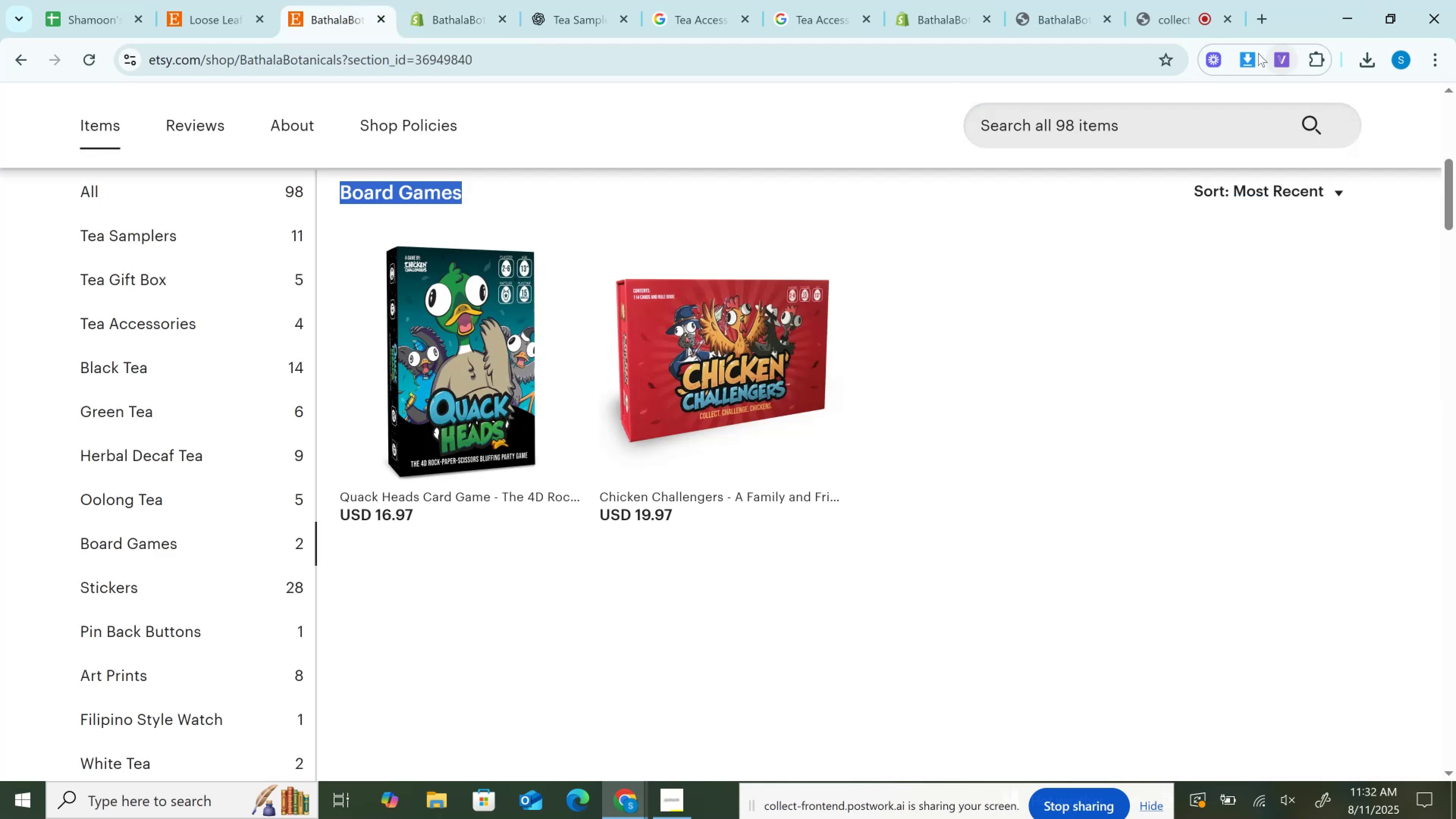 
left_click([1246, 61])
 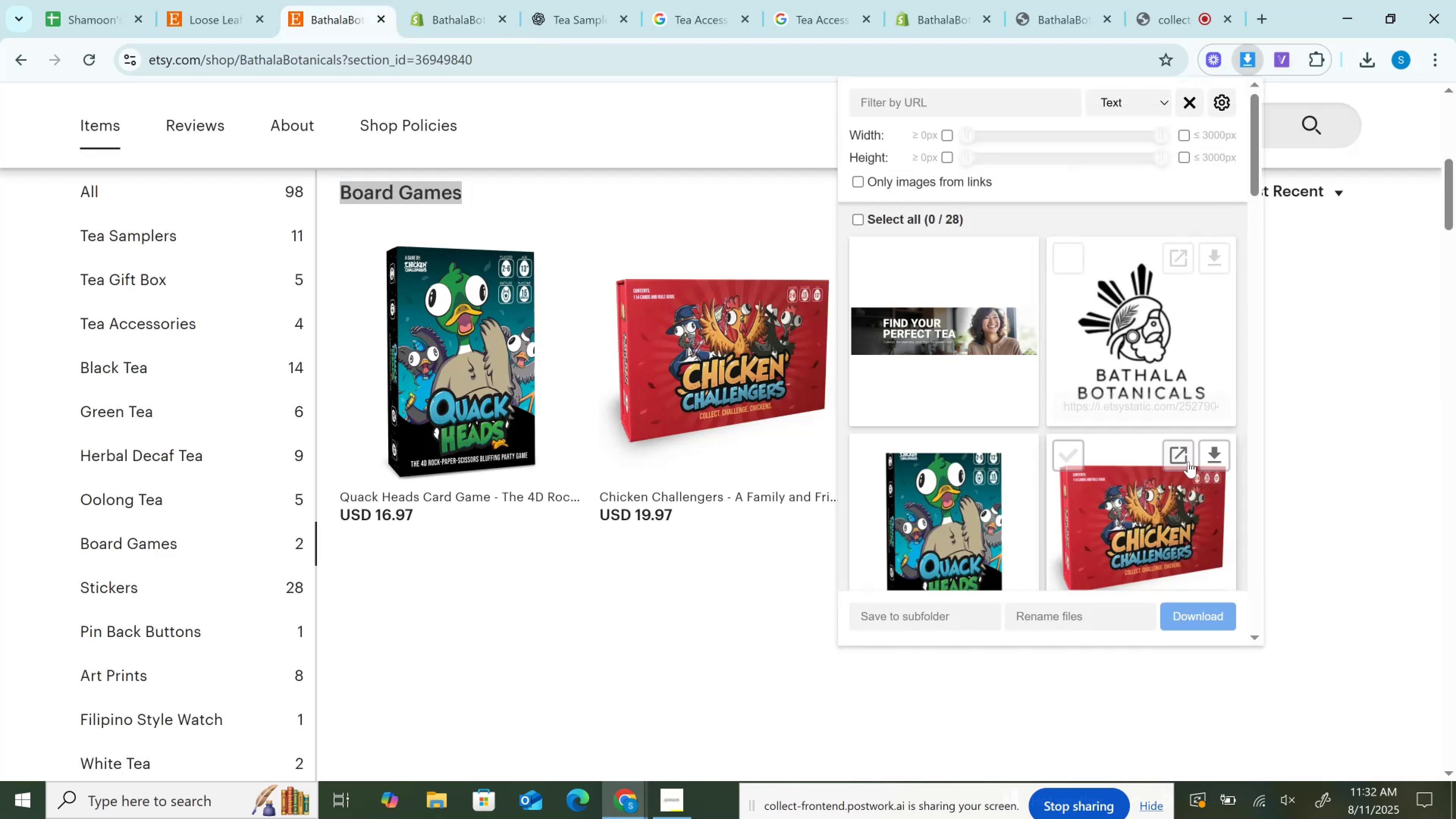 
left_click([1208, 452])
 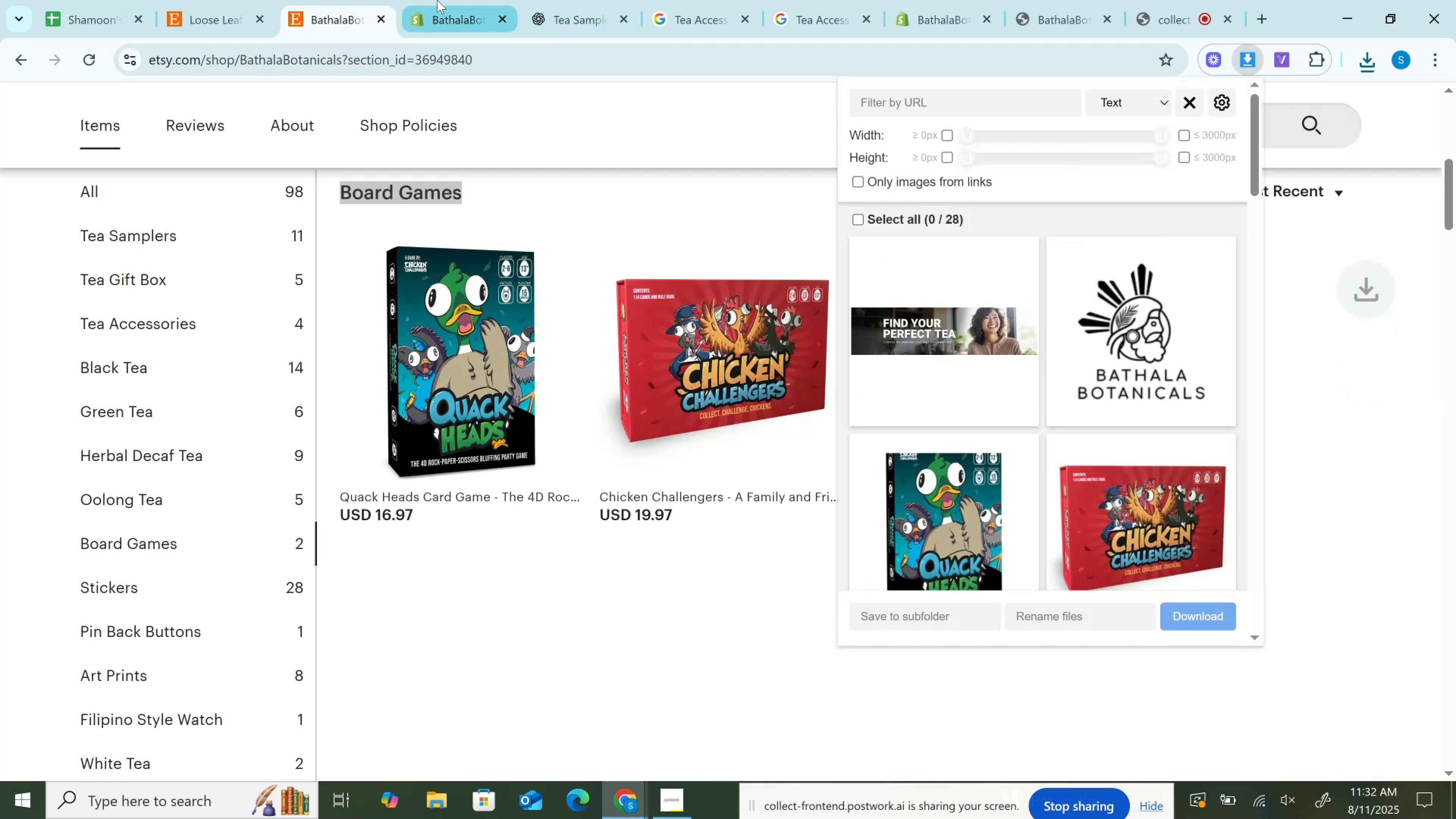 
left_click([437, 0])
 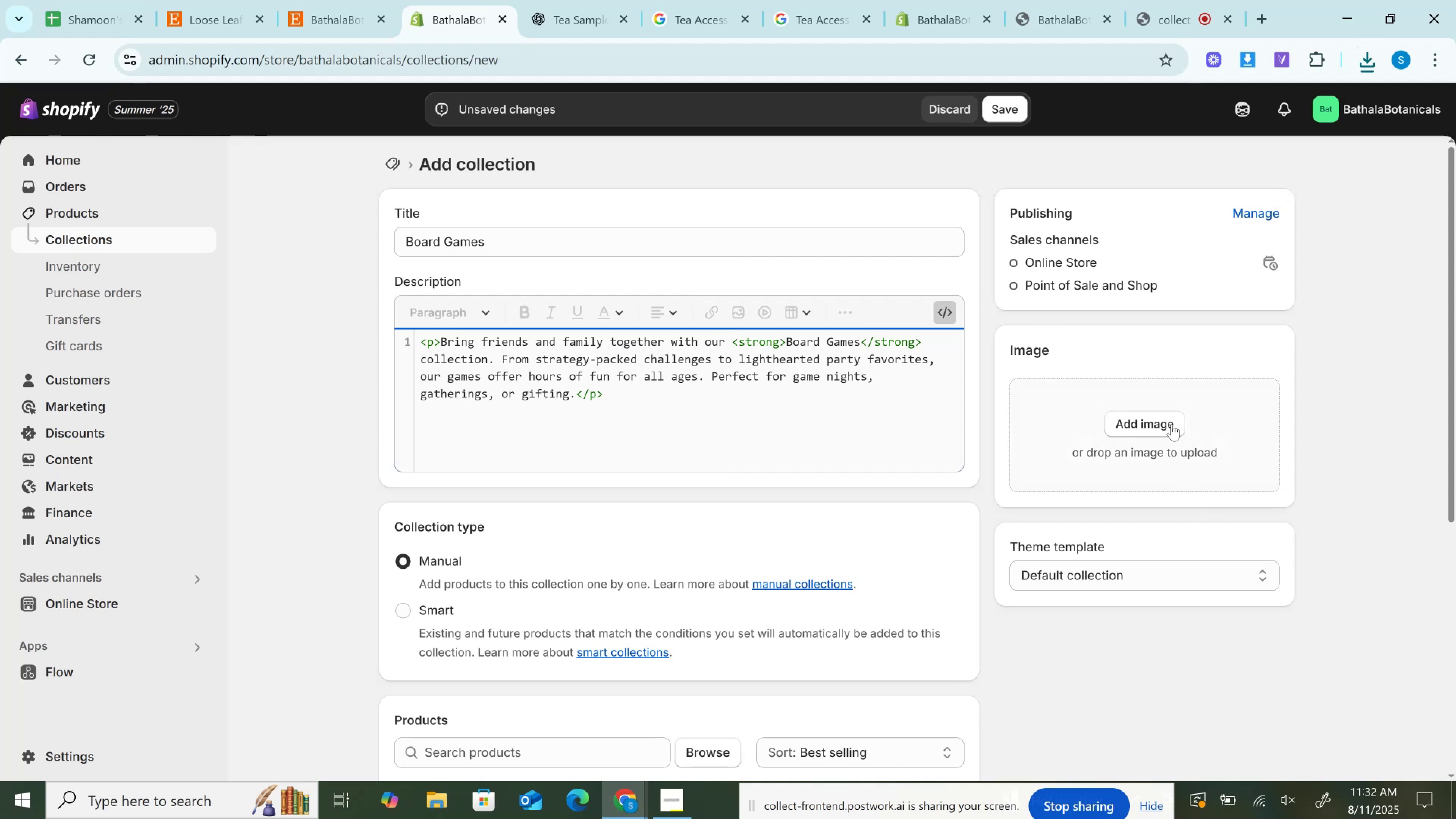 
left_click([1172, 417])
 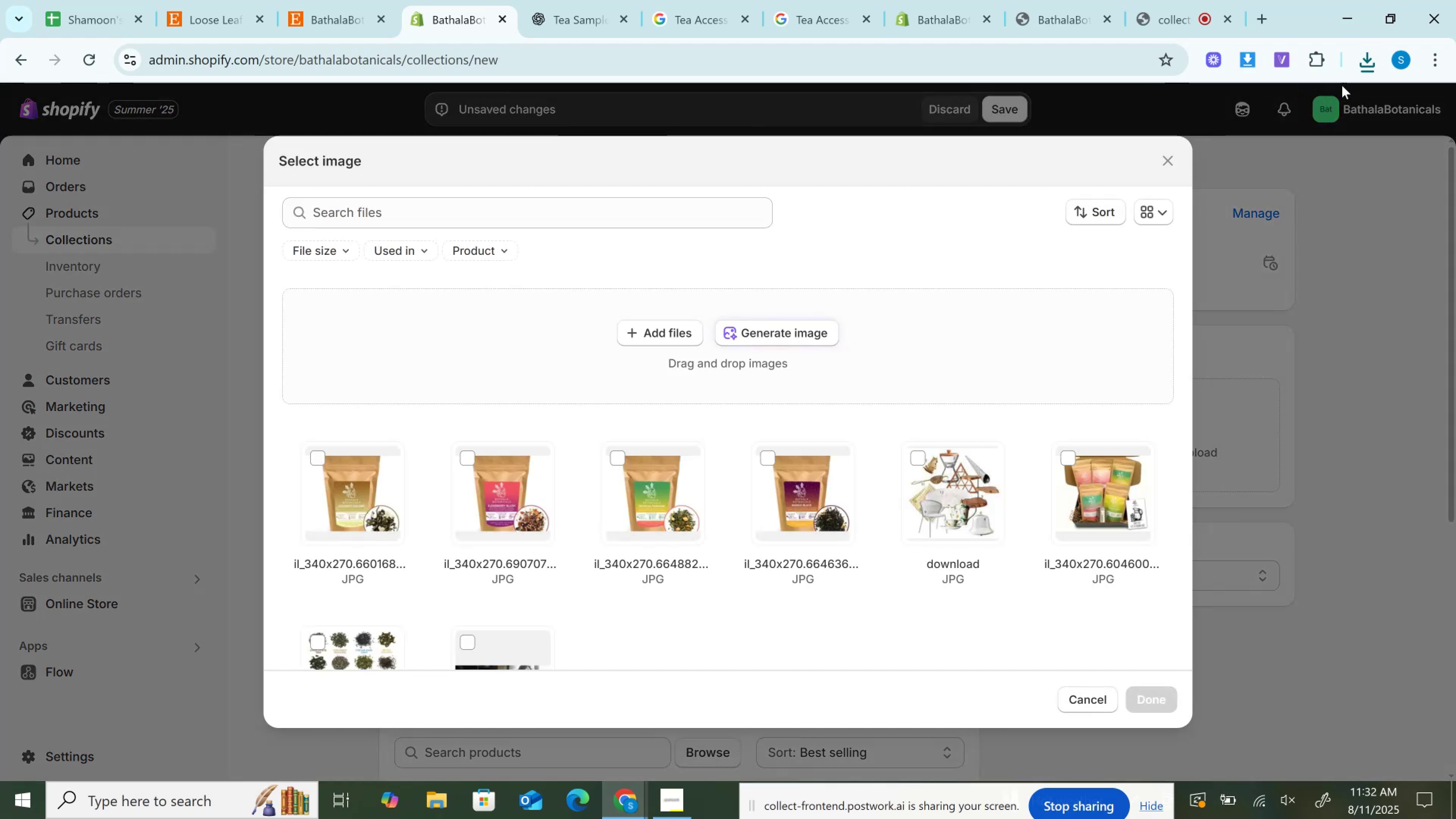 
left_click([1359, 64])
 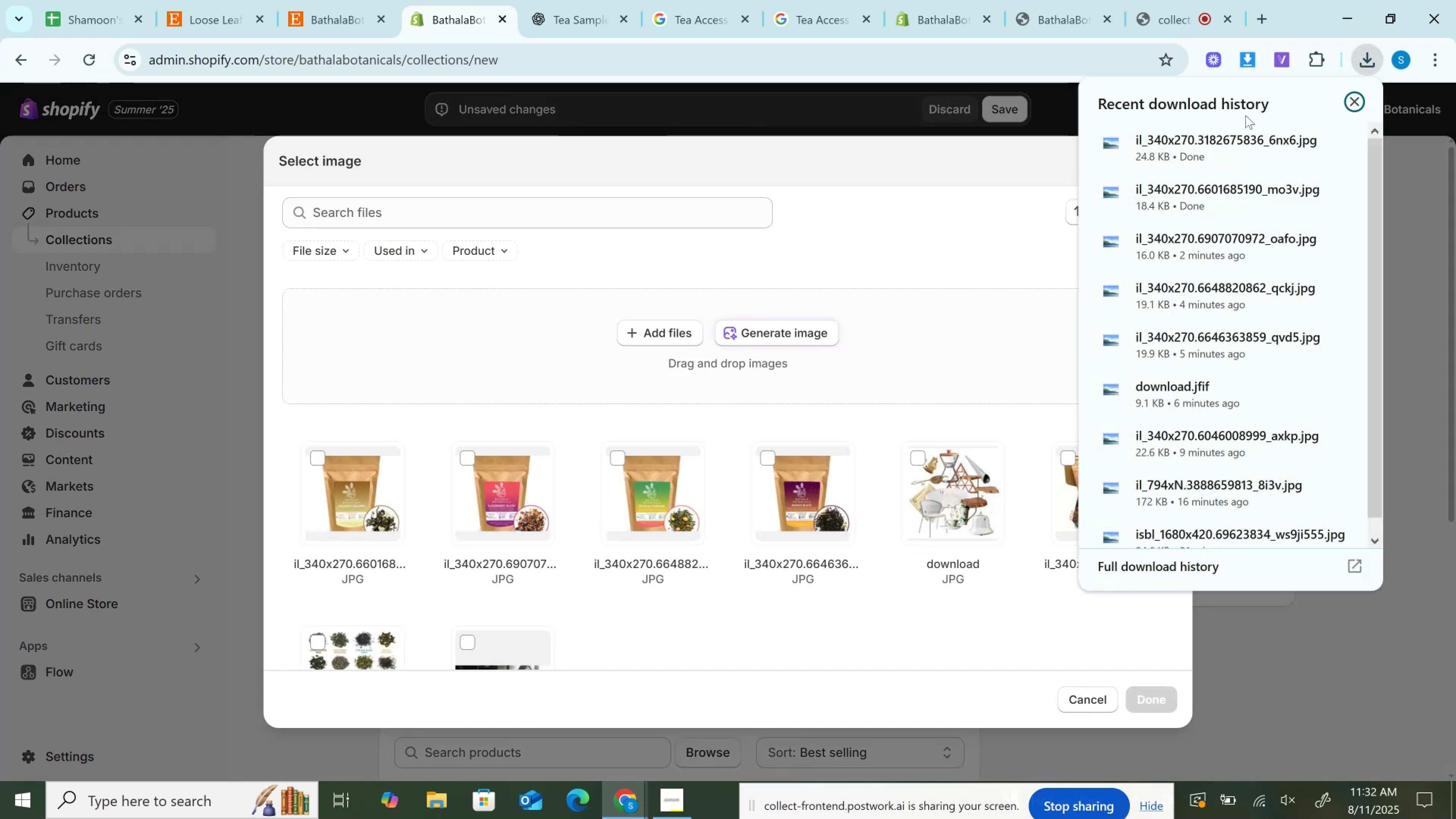 
left_click_drag(start_coordinate=[1226, 128], to_coordinate=[674, 375])
 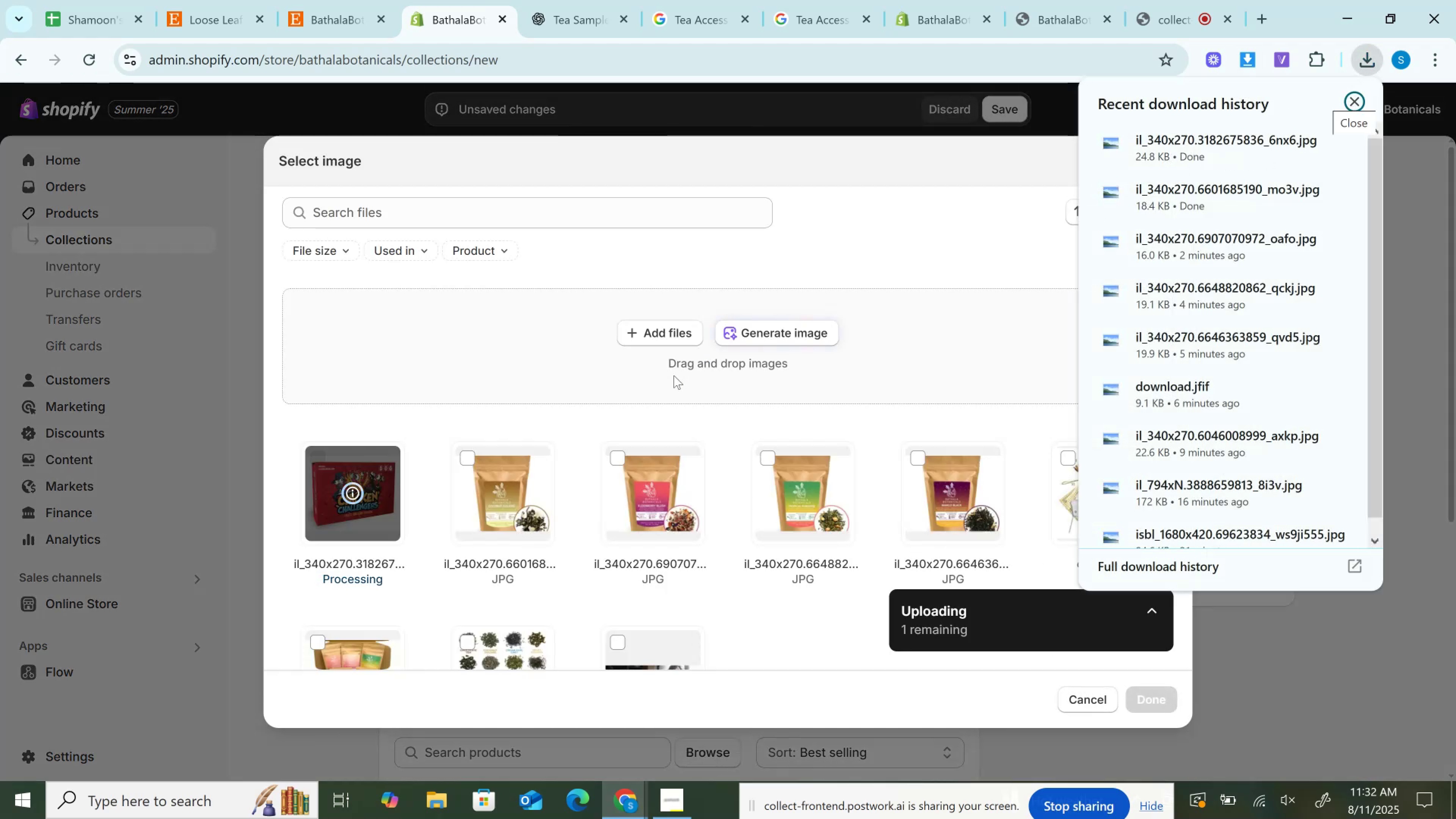 
wait(8.02)
 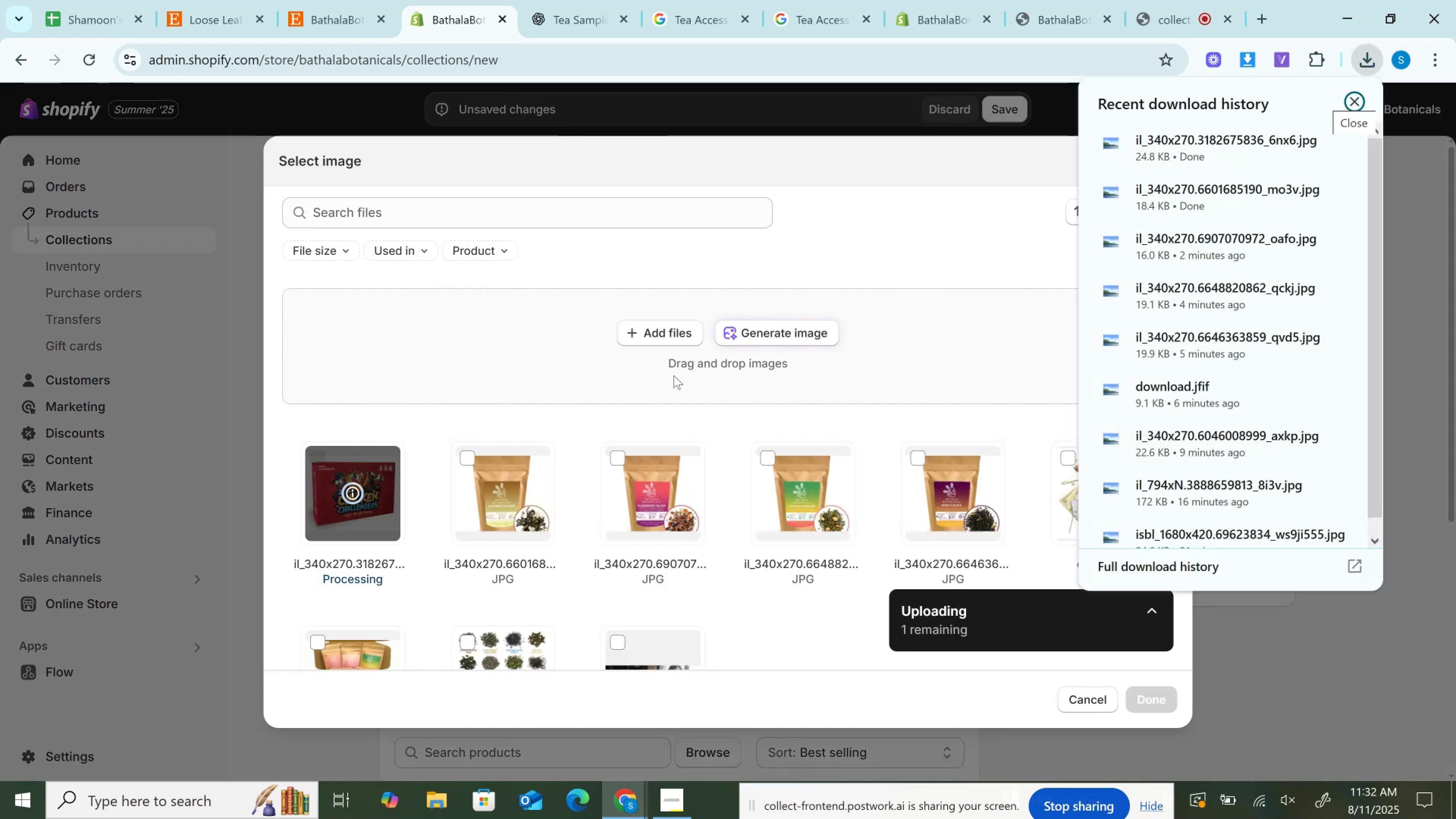 
left_click([1164, 710])
 